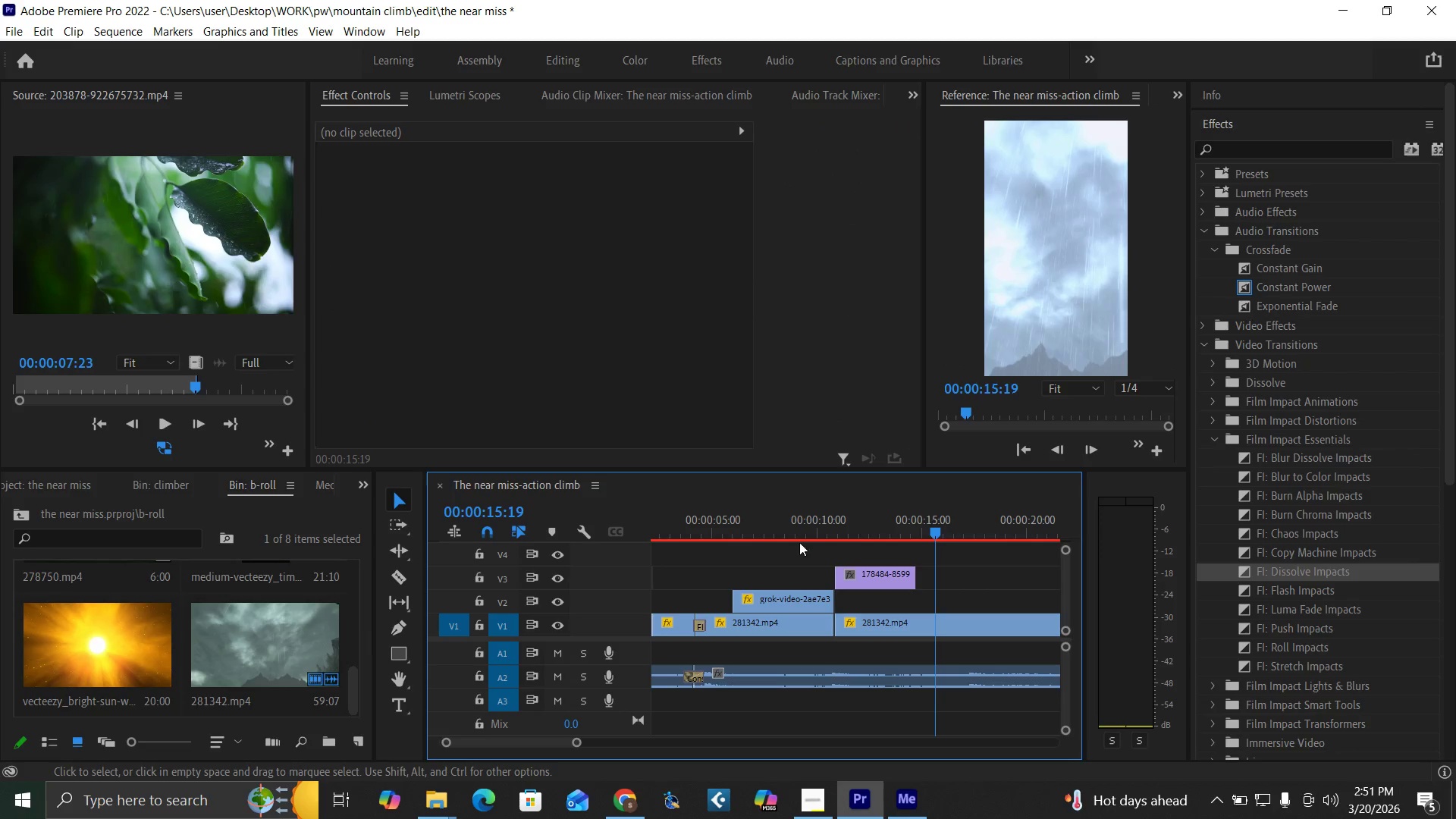 
left_click([764, 520])
 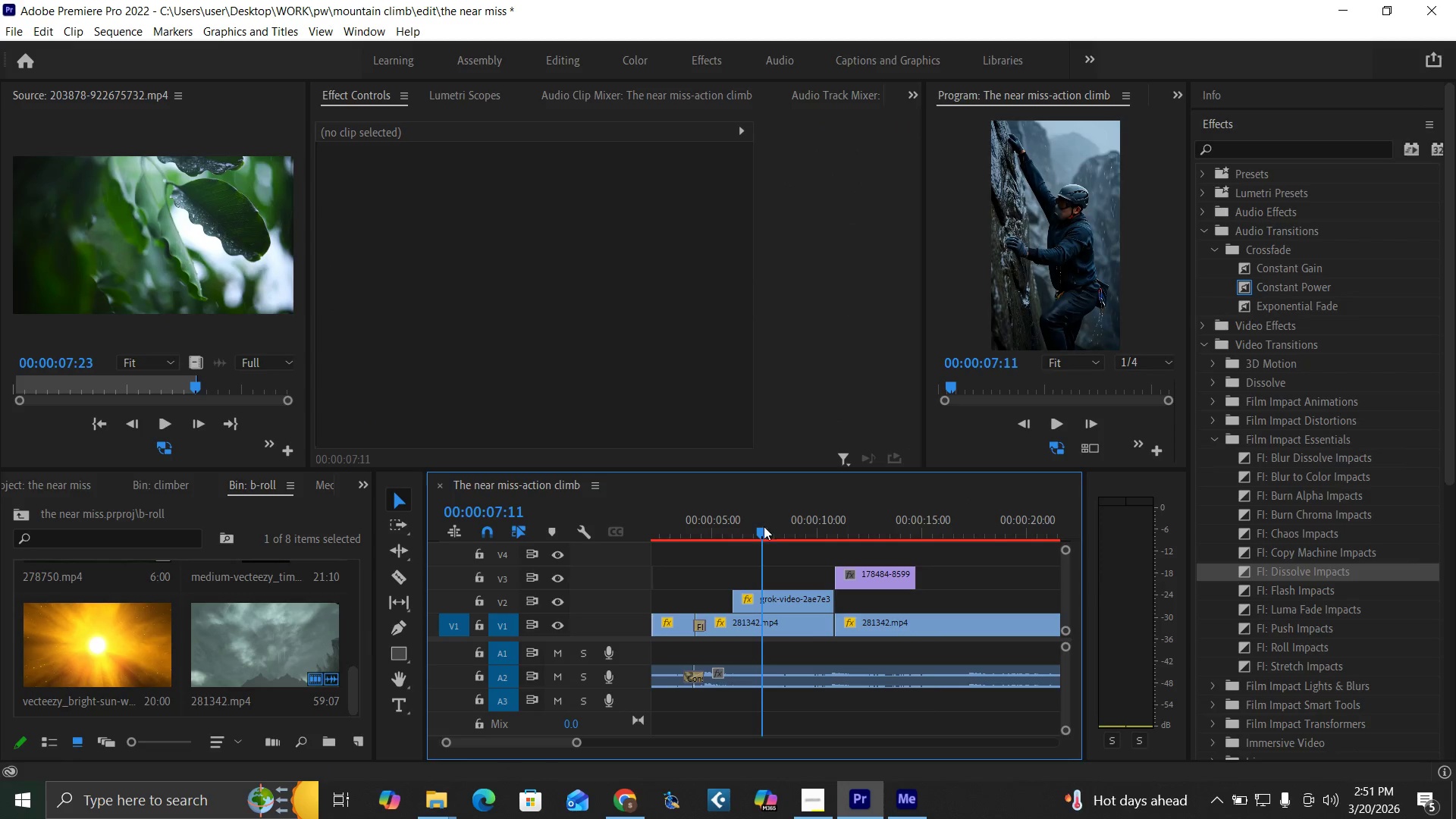 
key(Space)
 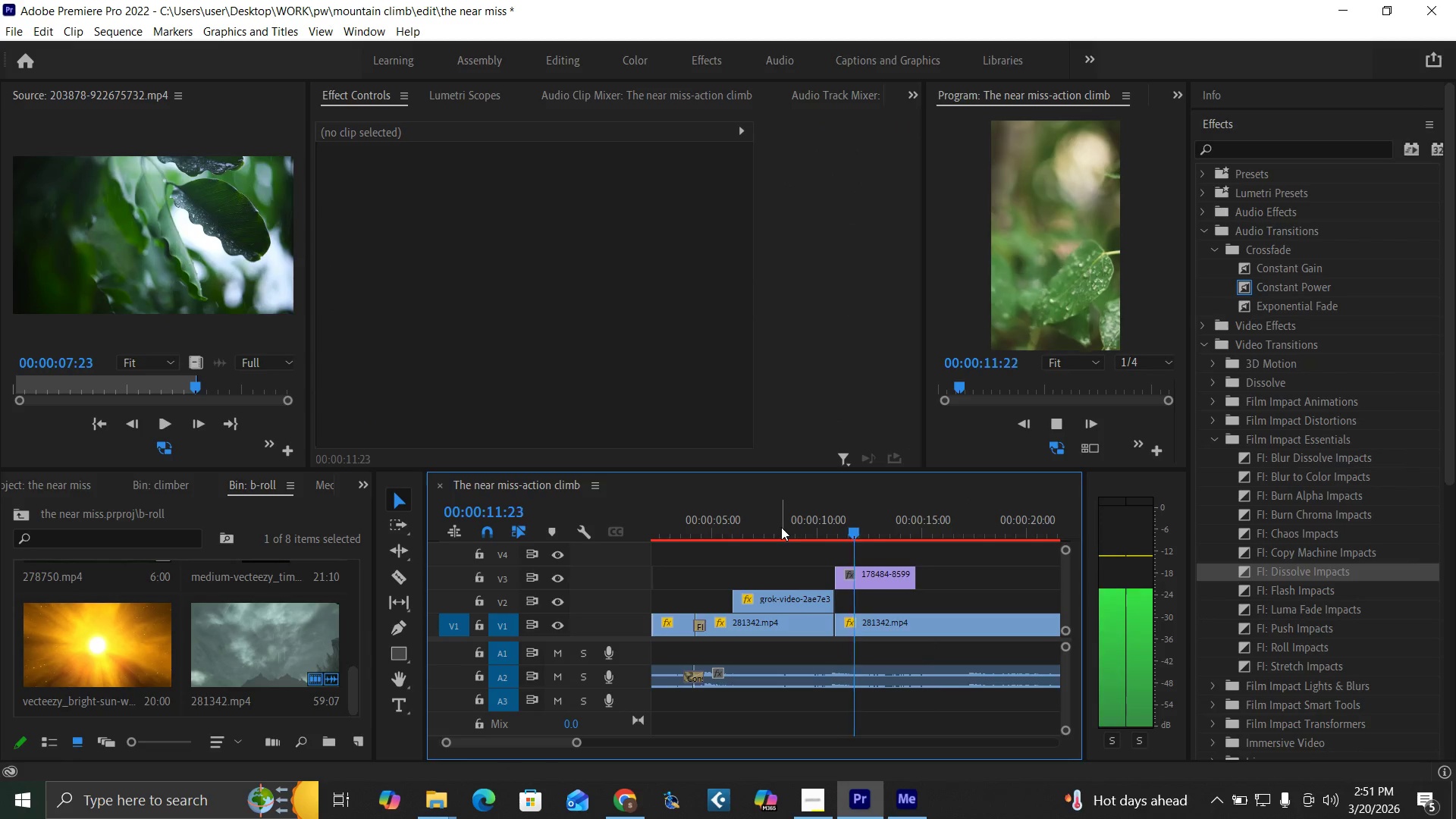 
wait(9.53)
 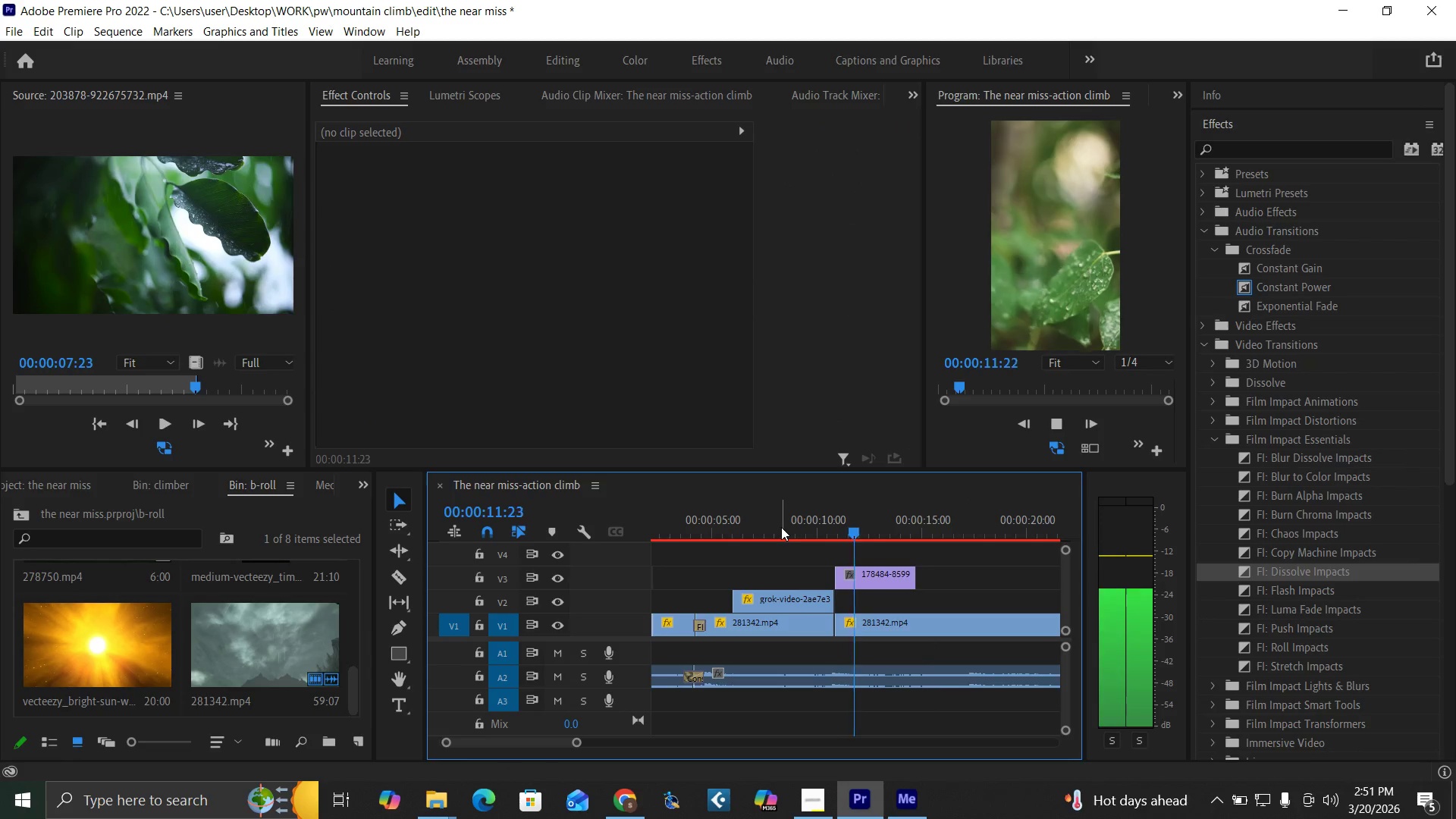 
key(Space)
 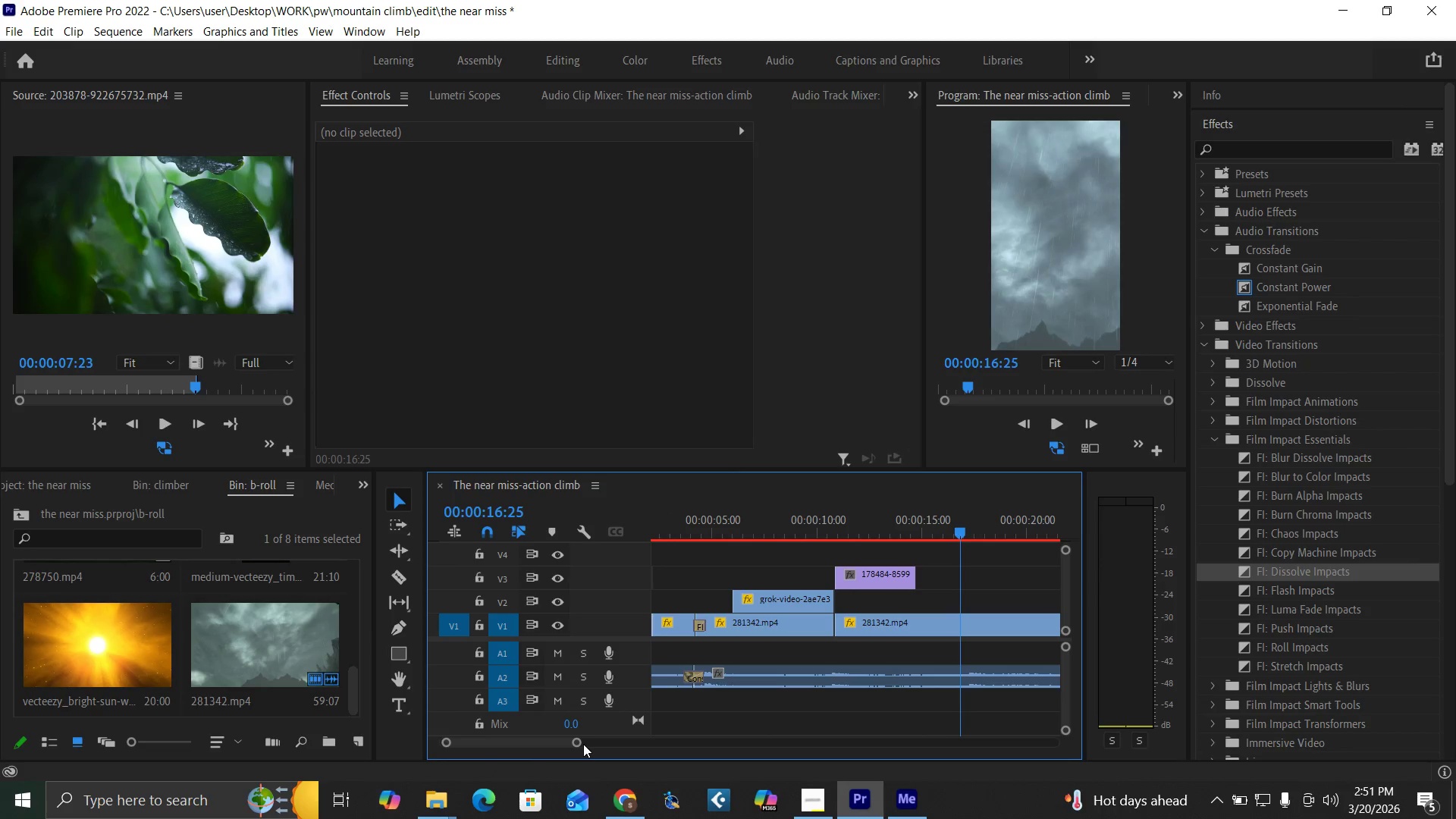 
left_click_drag(start_coordinate=[579, 742], to_coordinate=[613, 752])
 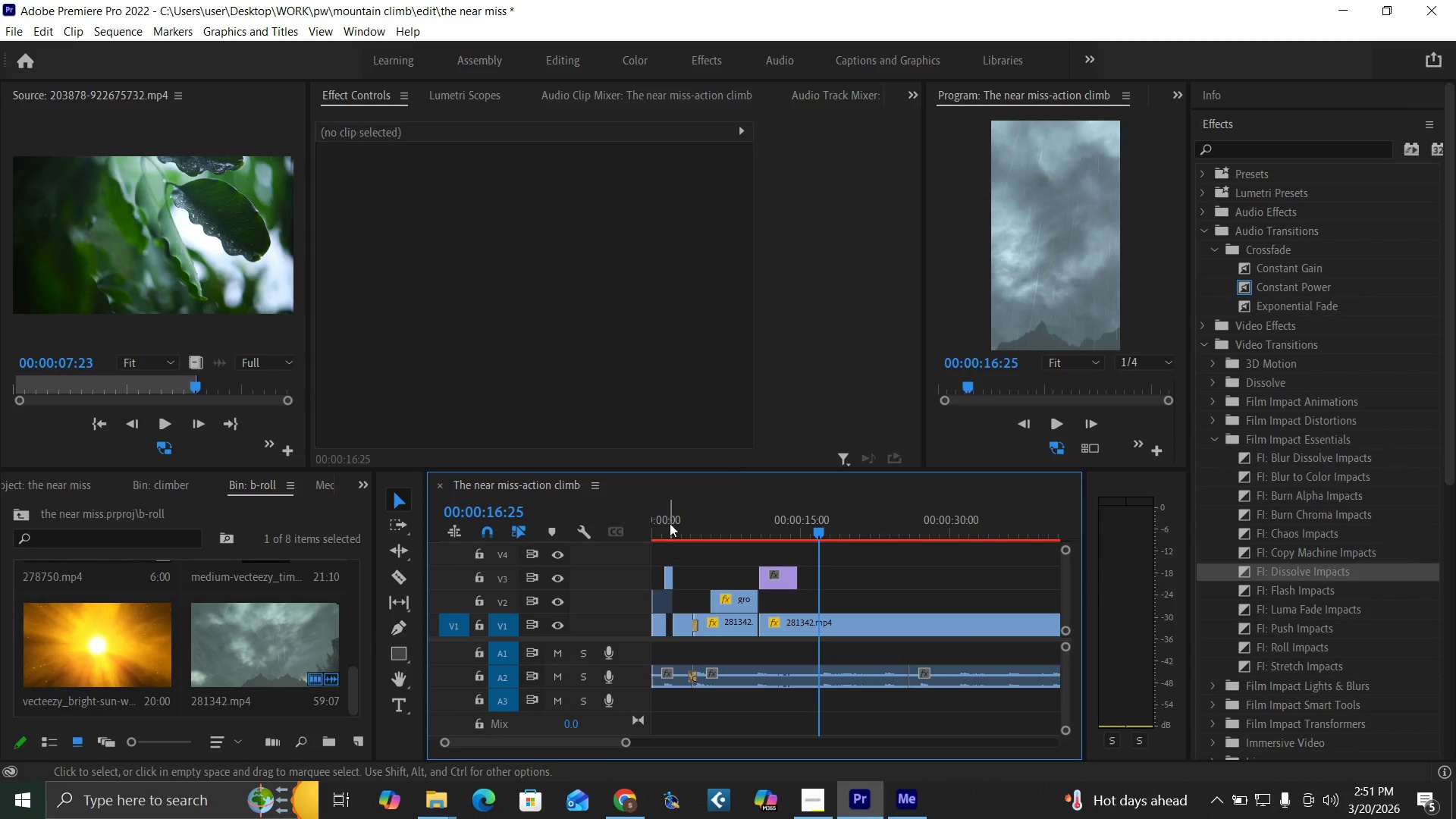 
left_click_drag(start_coordinate=[670, 521], to_coordinate=[648, 555])
 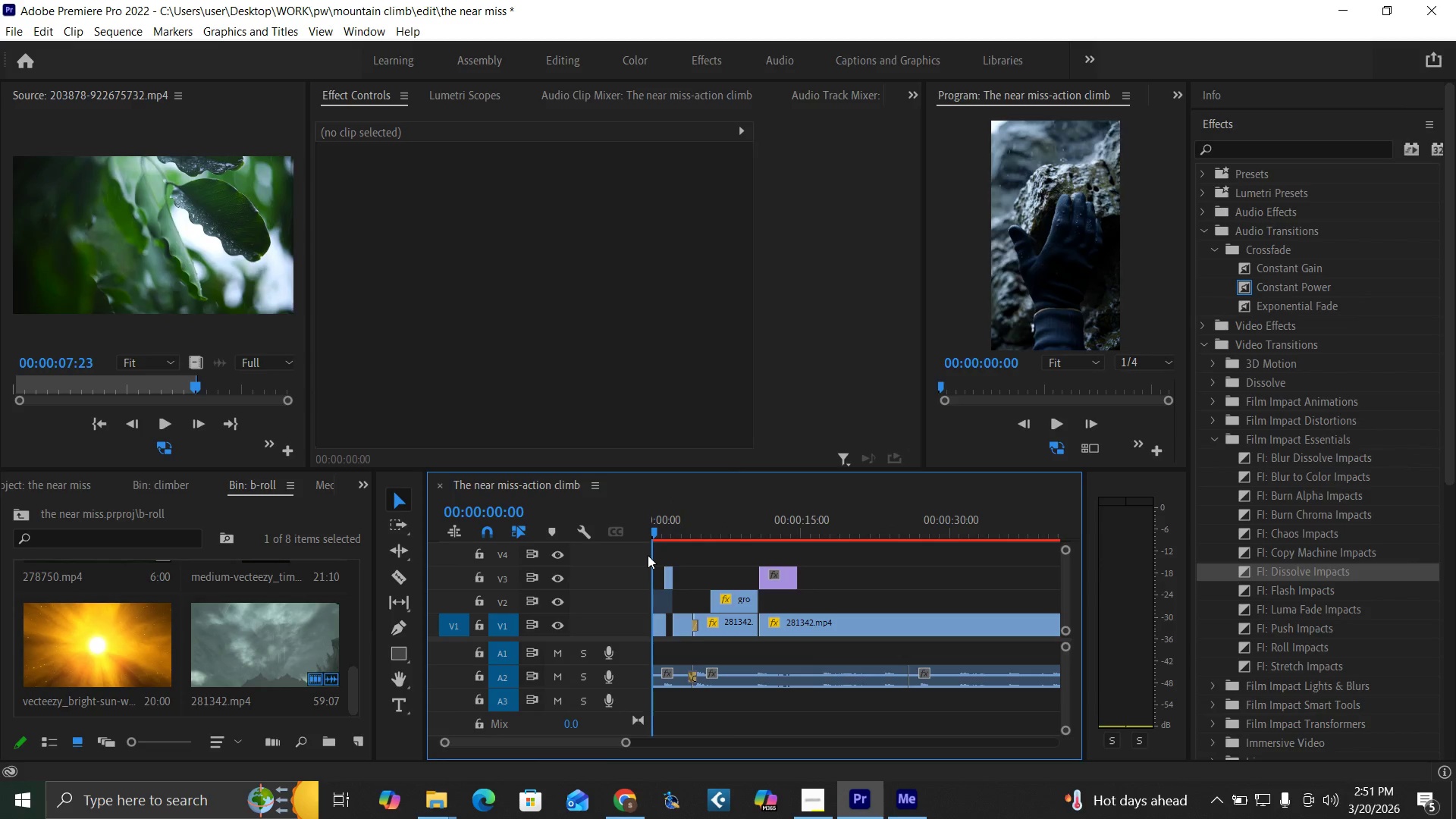 
key(Space)
 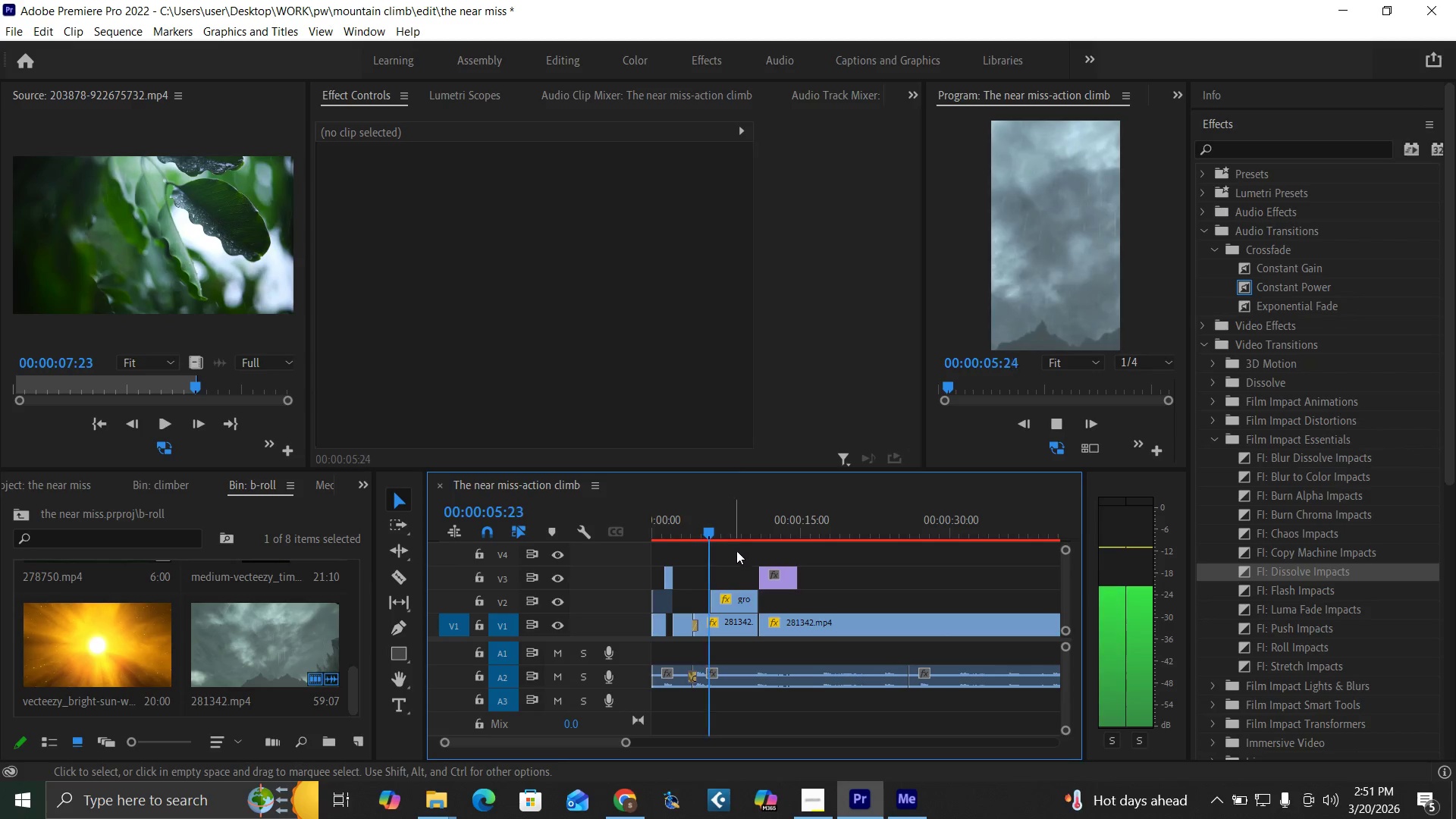 
wait(7.78)
 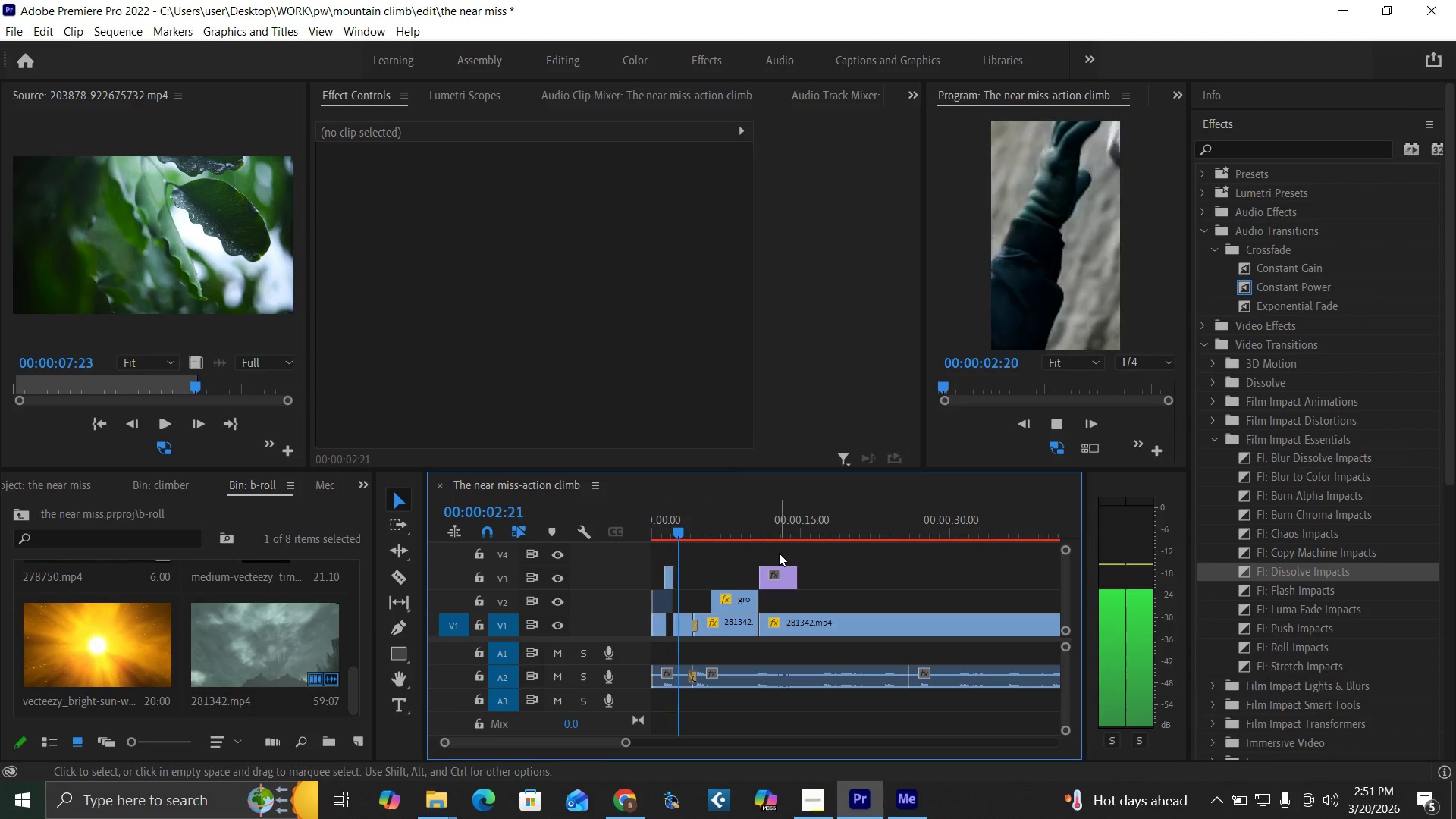 
key(Space)
 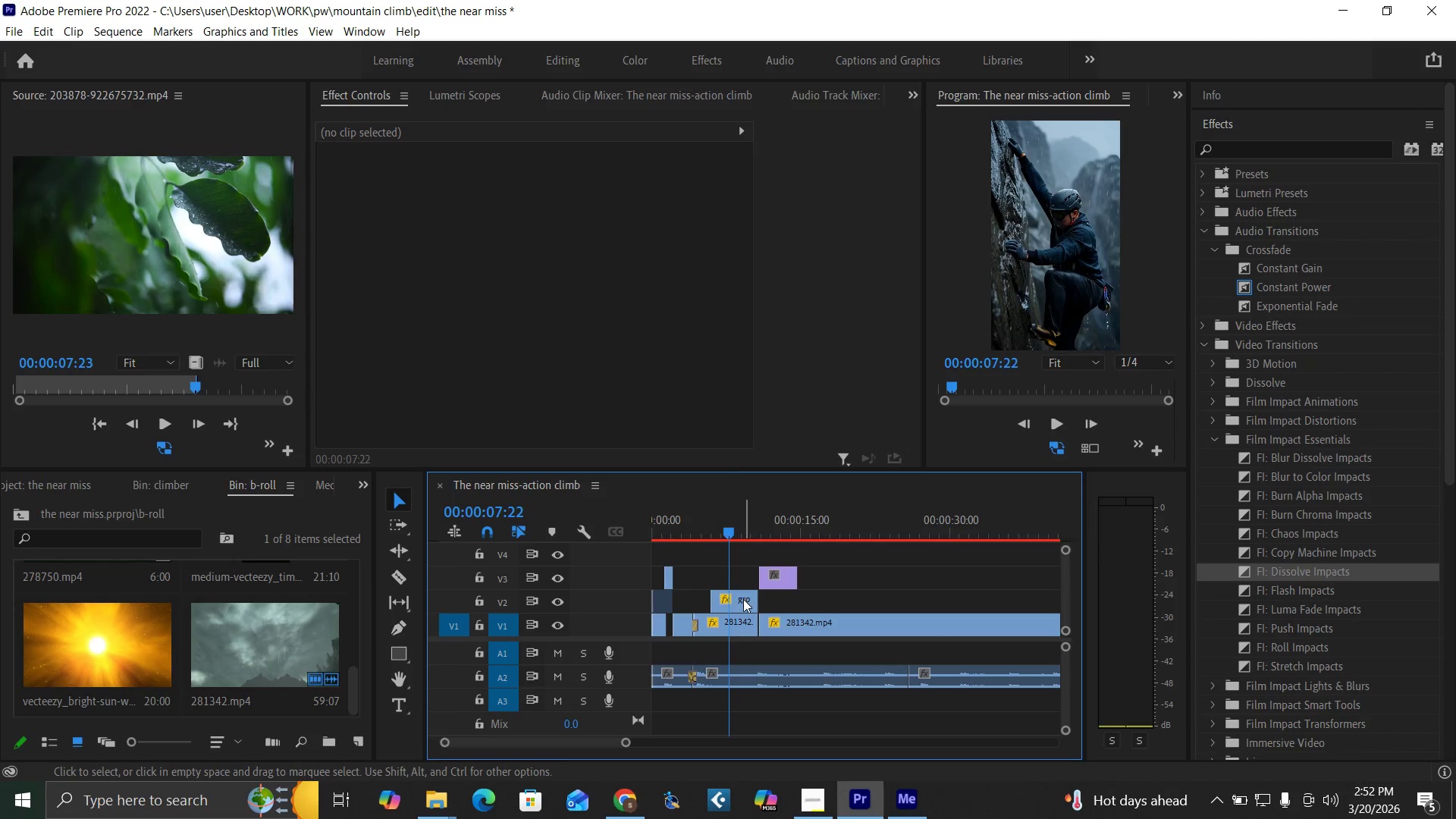 
left_click([744, 599])
 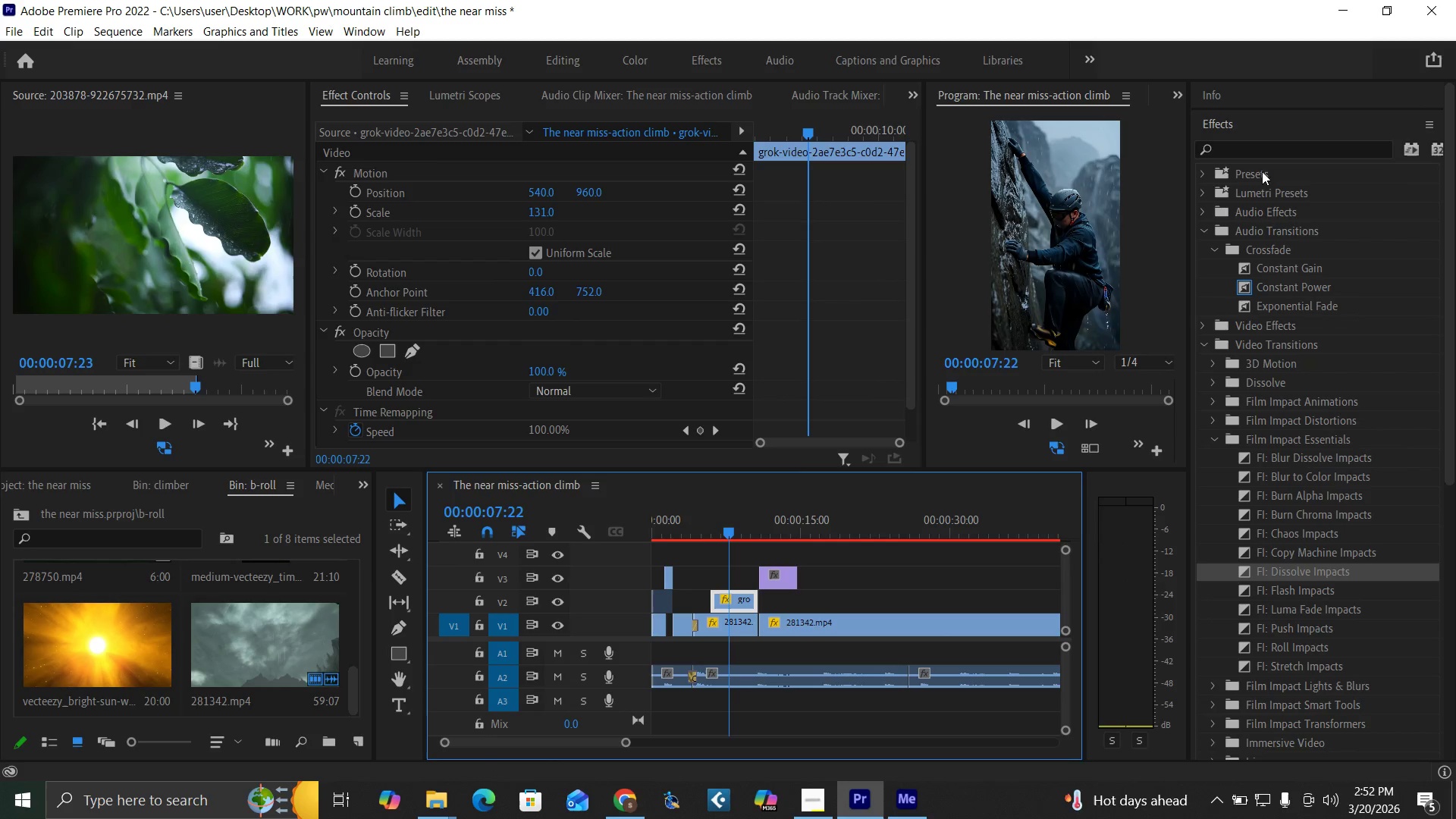 
left_click([1282, 149])
 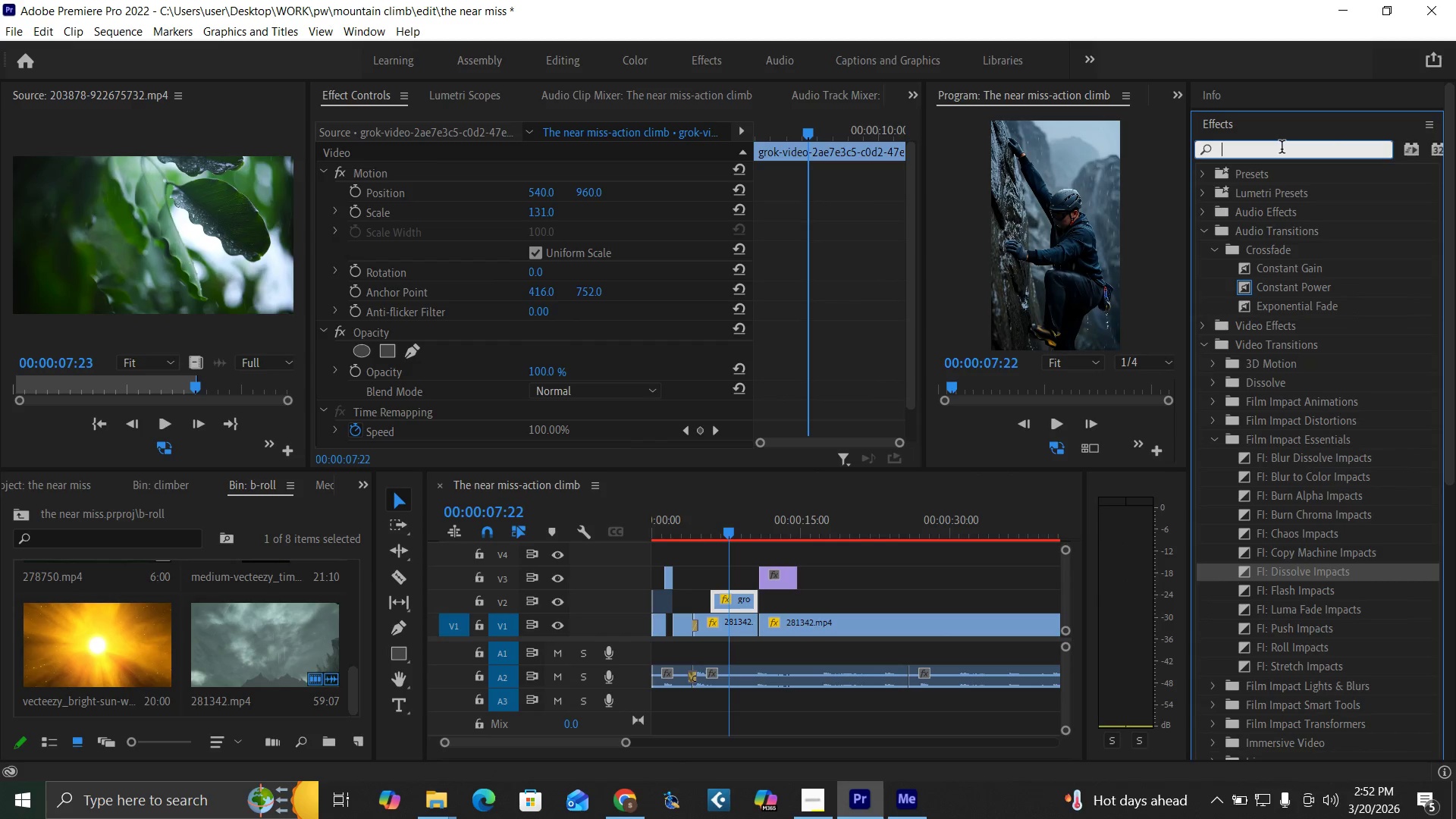 
type(lumetr)
 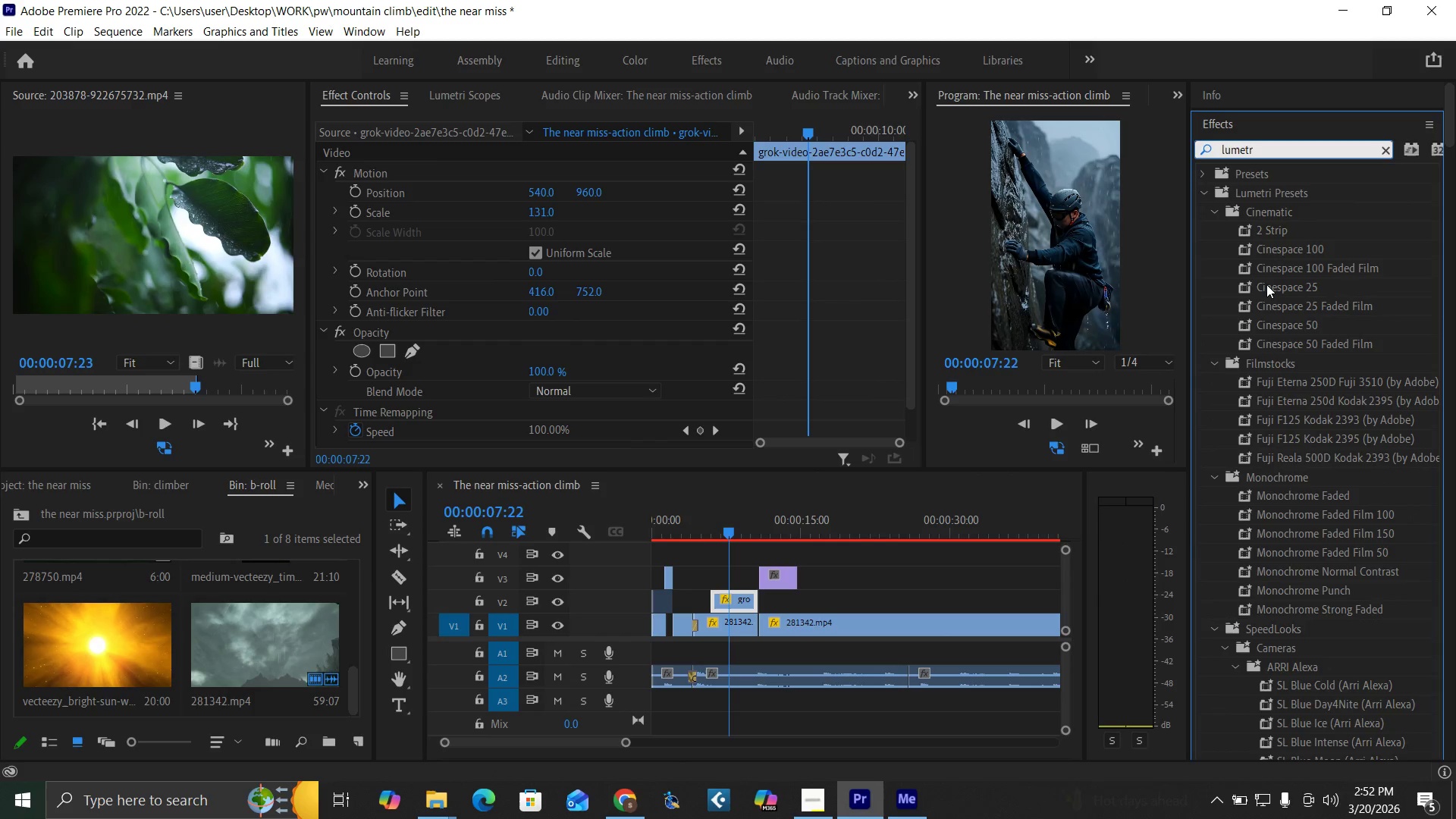 
type(i col)
 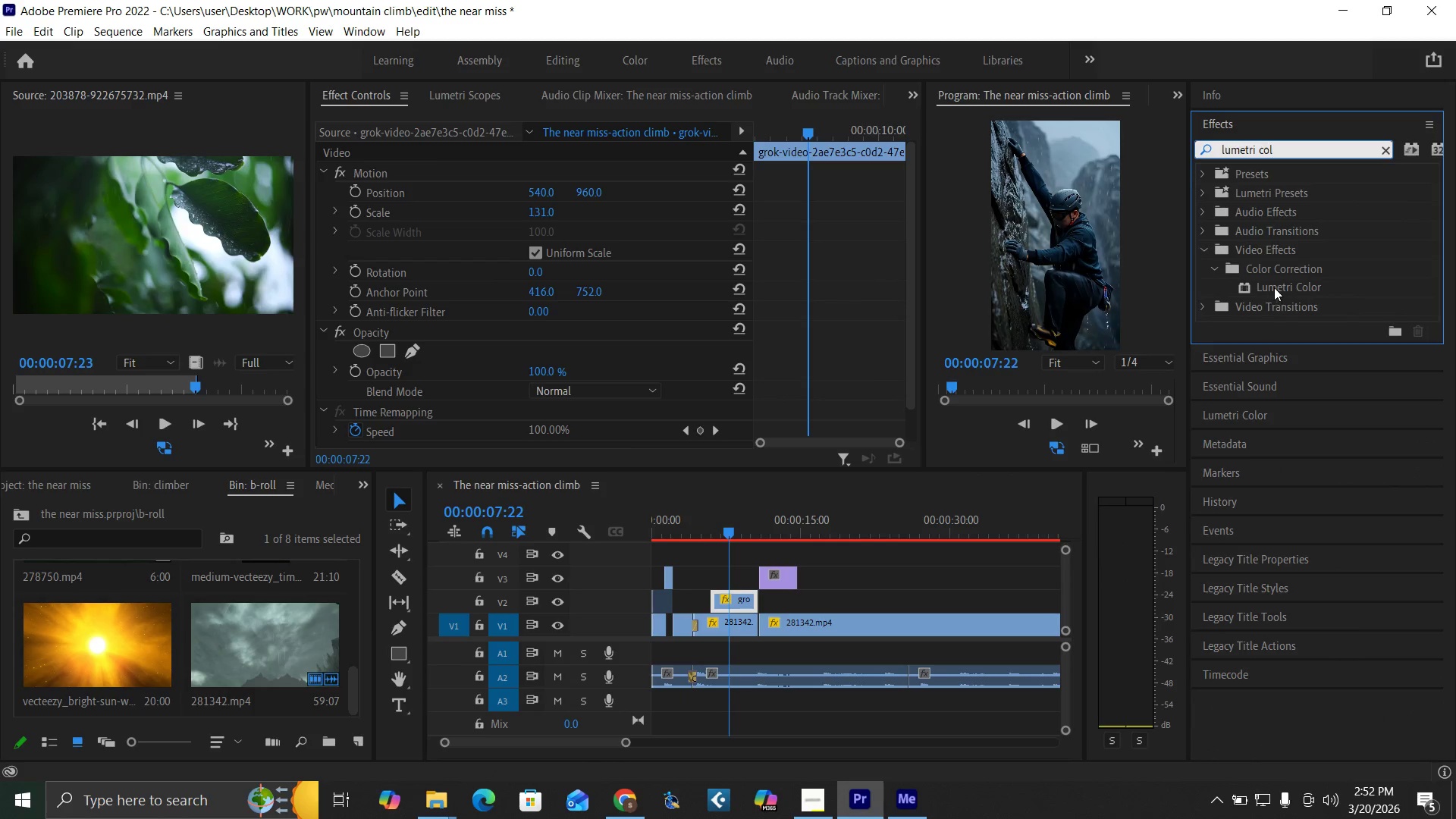 
left_click_drag(start_coordinate=[1277, 284], to_coordinate=[780, 581])
 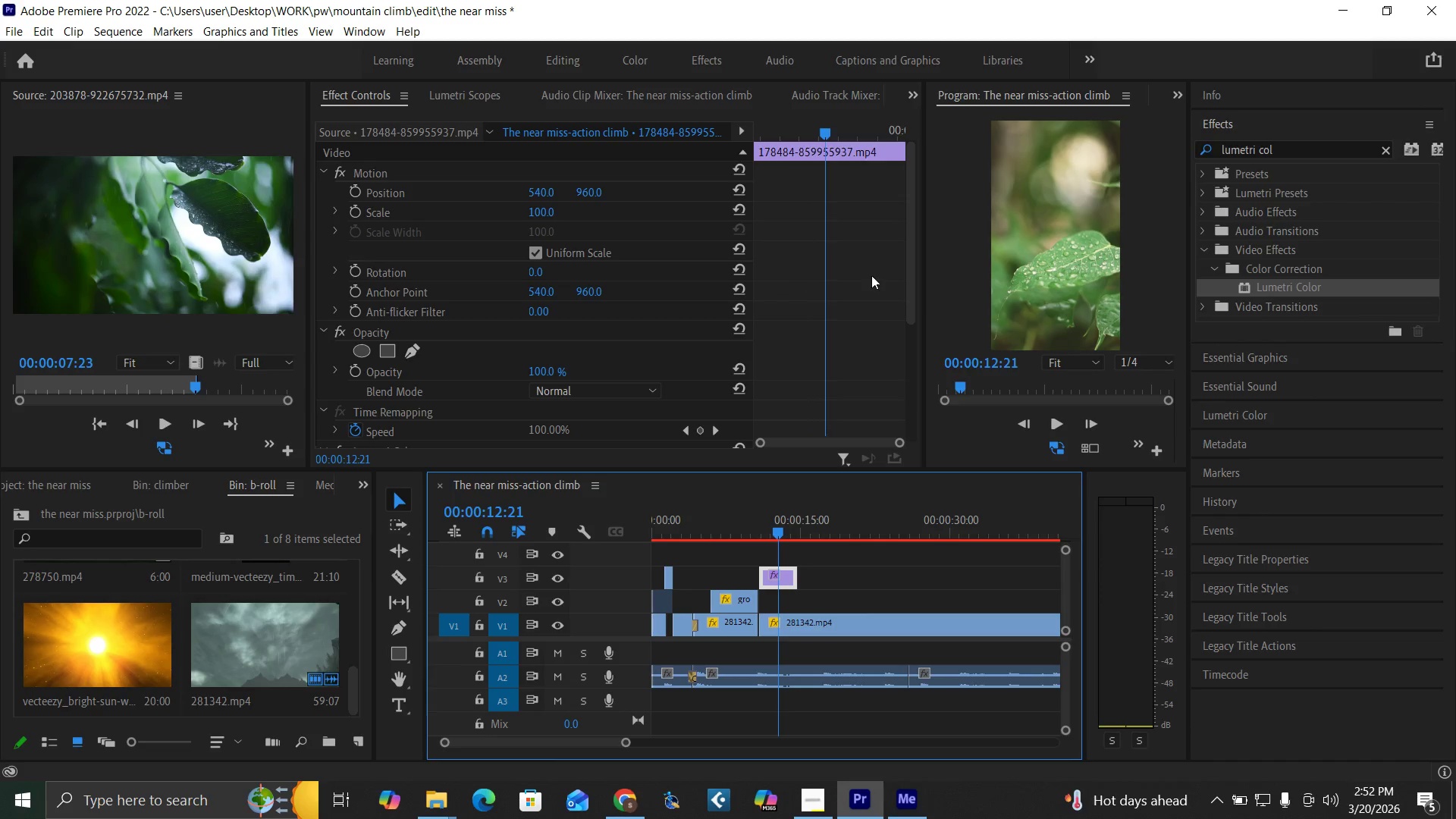 
left_click_drag(start_coordinate=[909, 307], to_coordinate=[909, 438])
 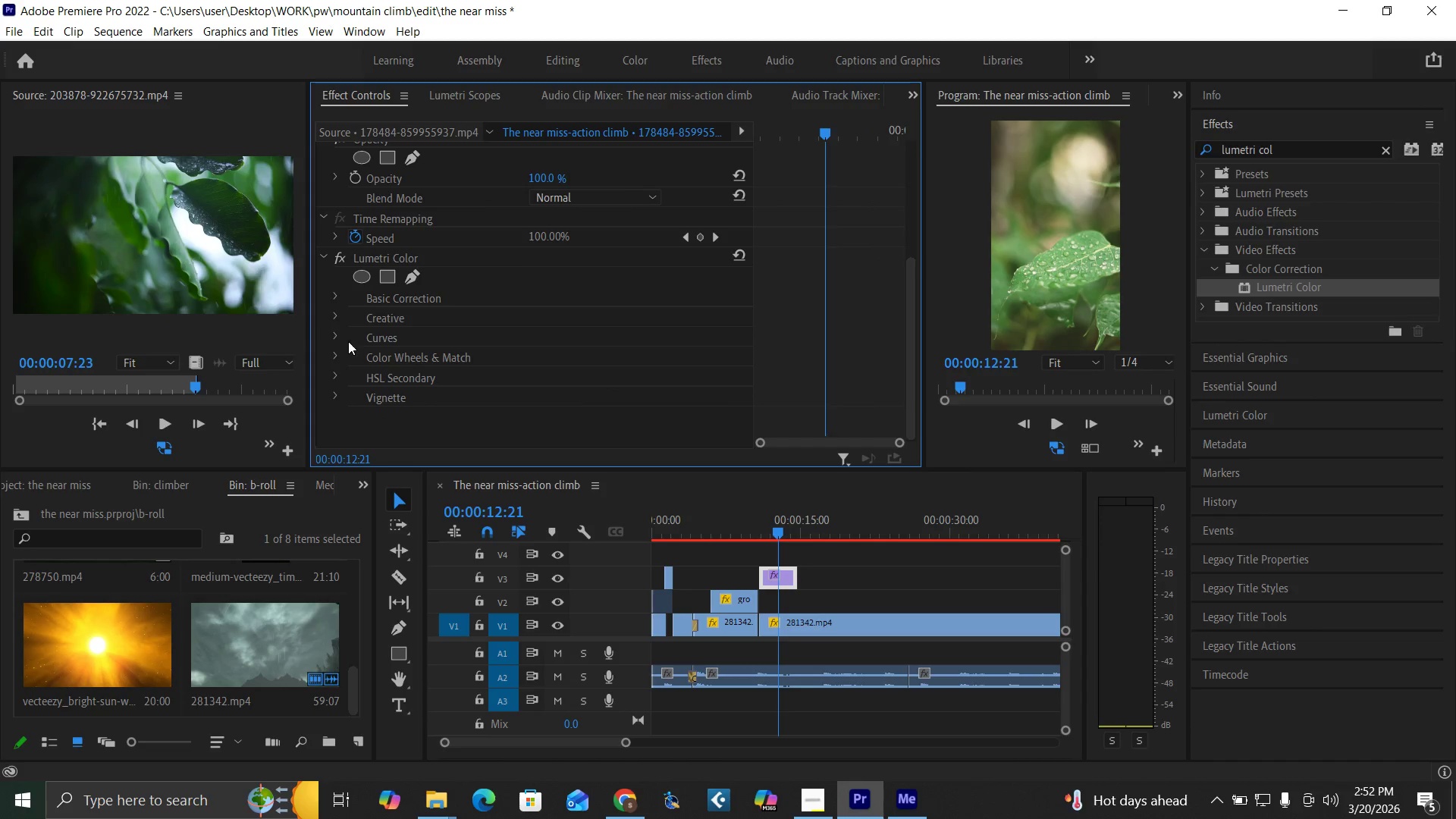 
left_click([338, 356])
 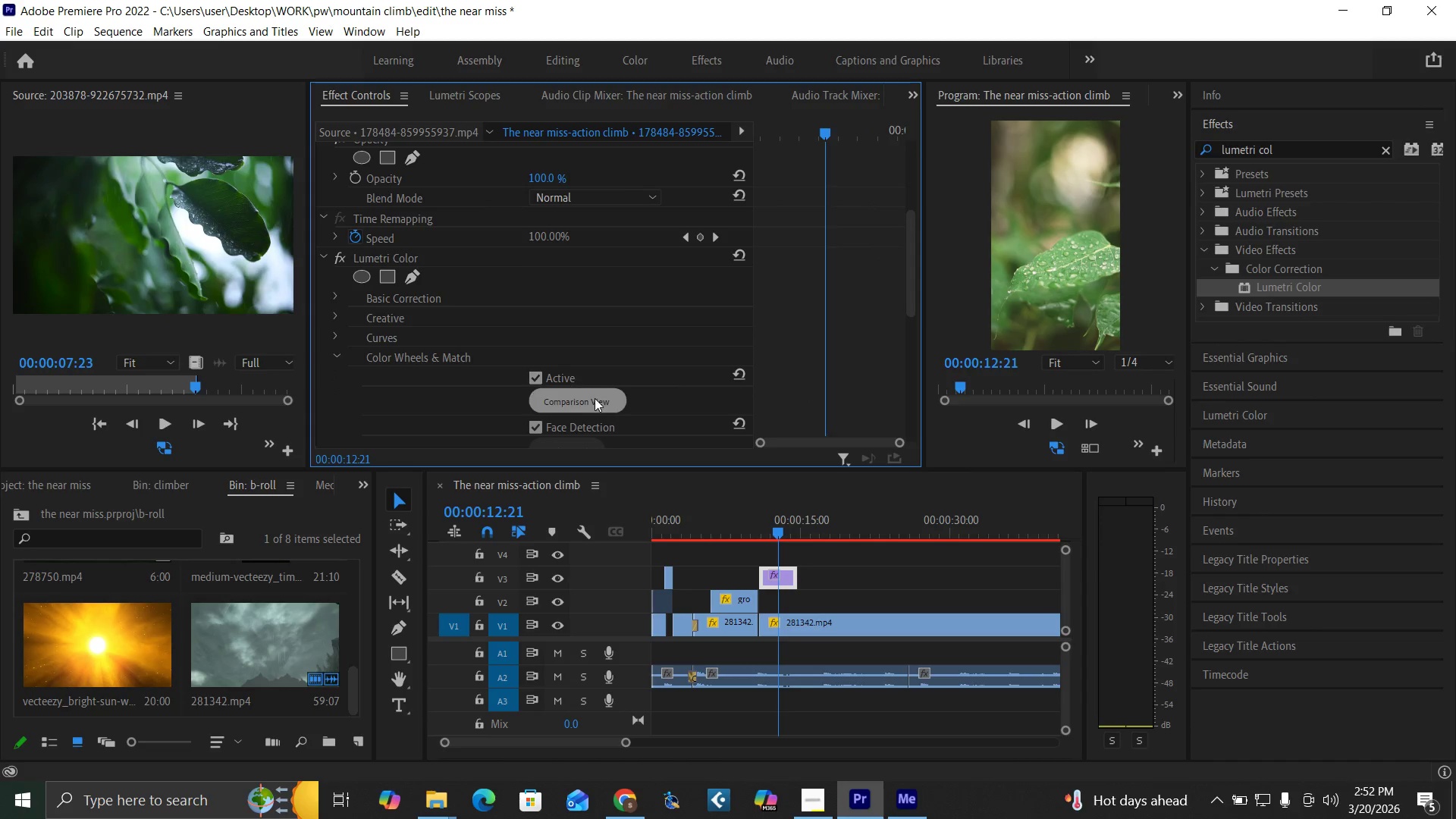 
left_click([598, 399])
 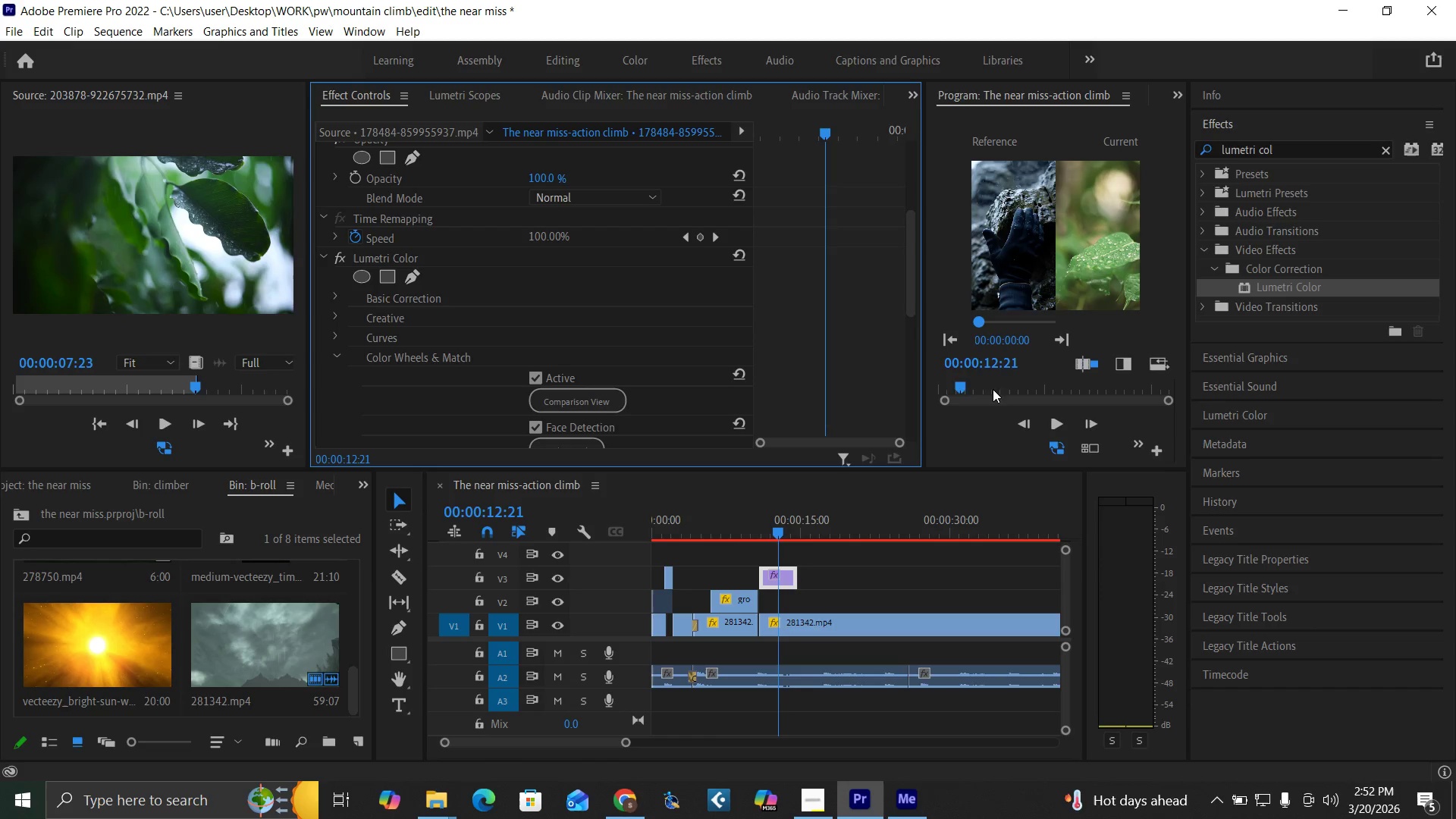 
wait(6.95)
 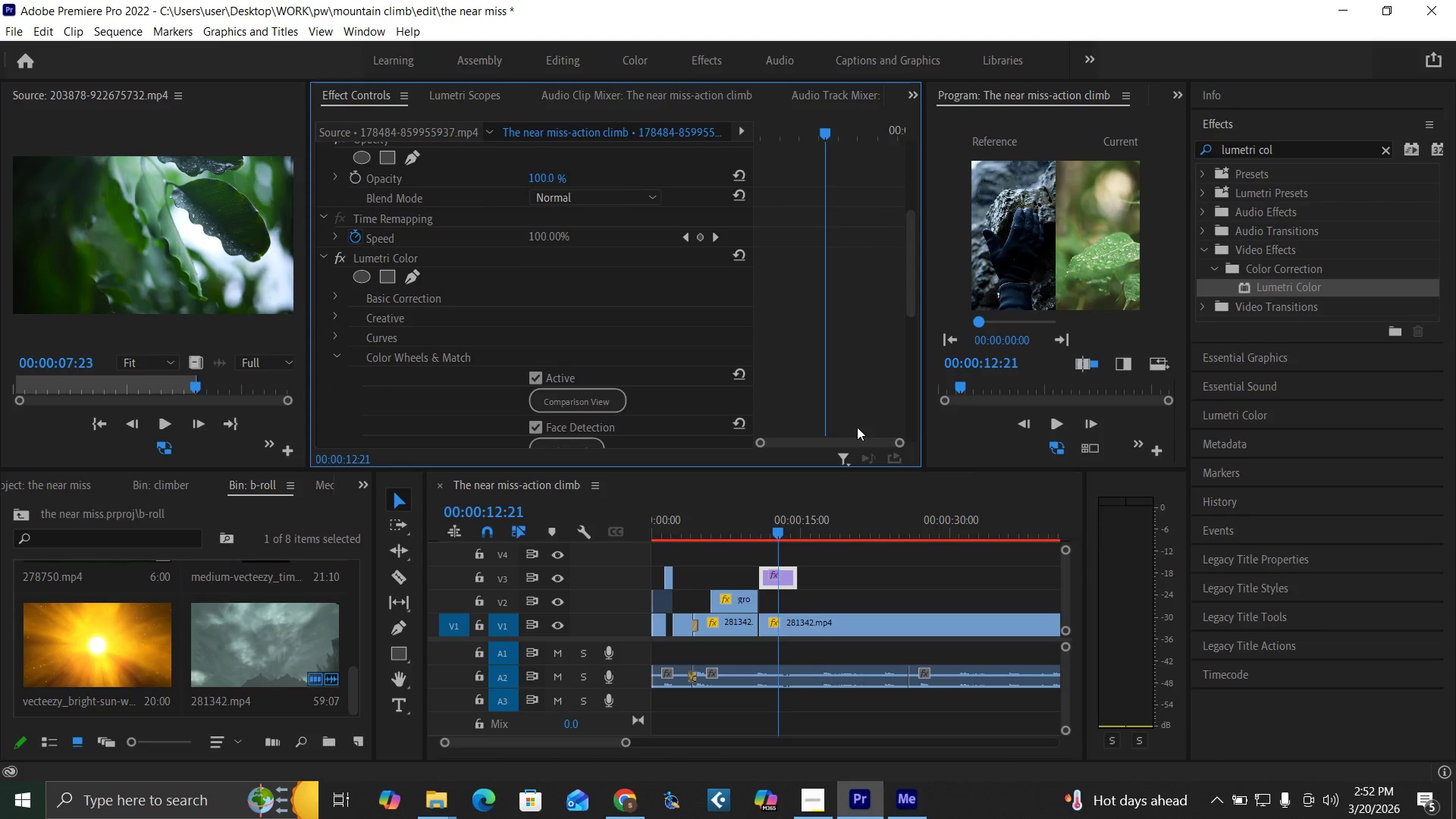 
left_click_drag(start_coordinate=[911, 294], to_coordinate=[905, 331])
 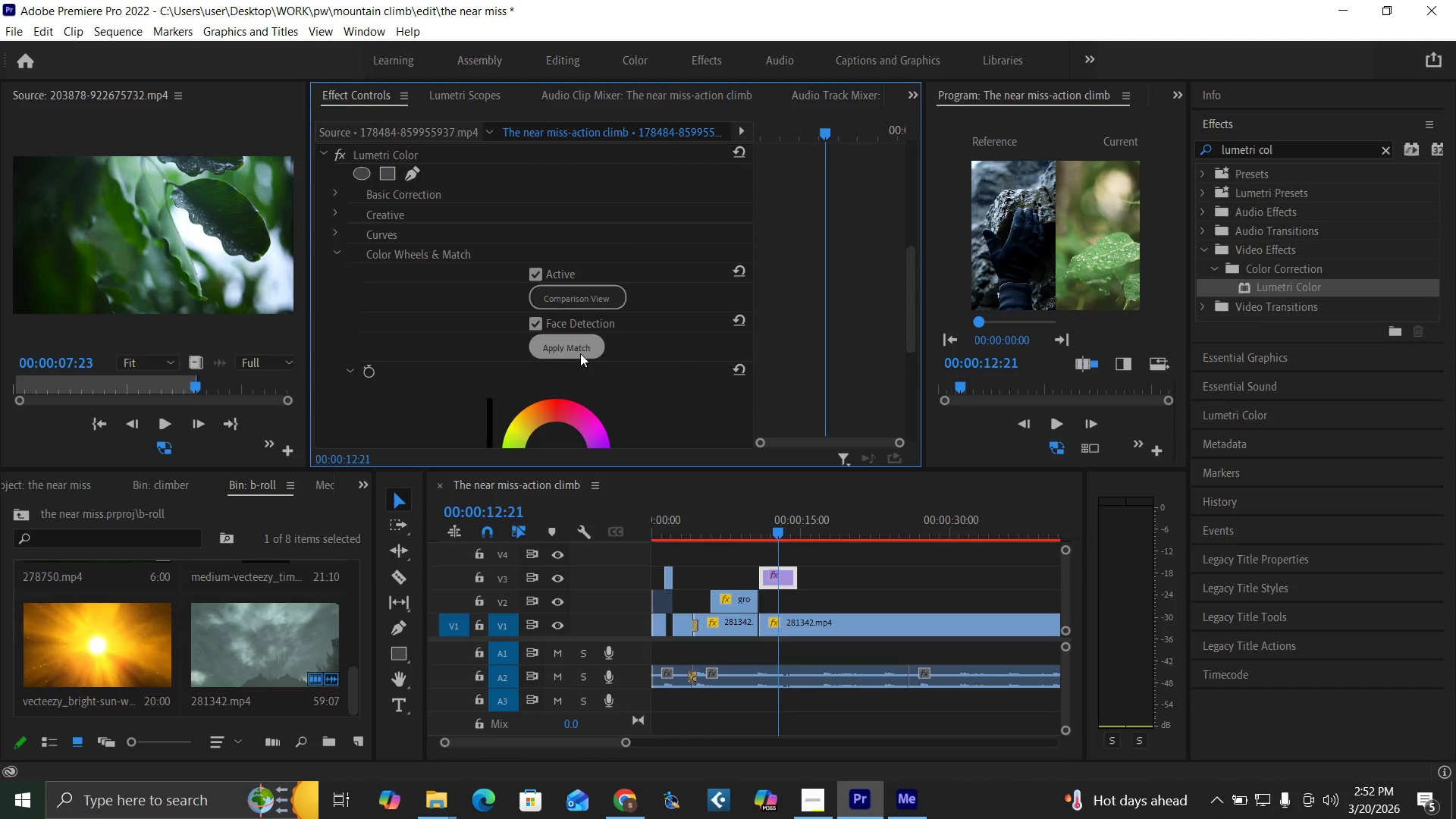 
left_click([577, 353])
 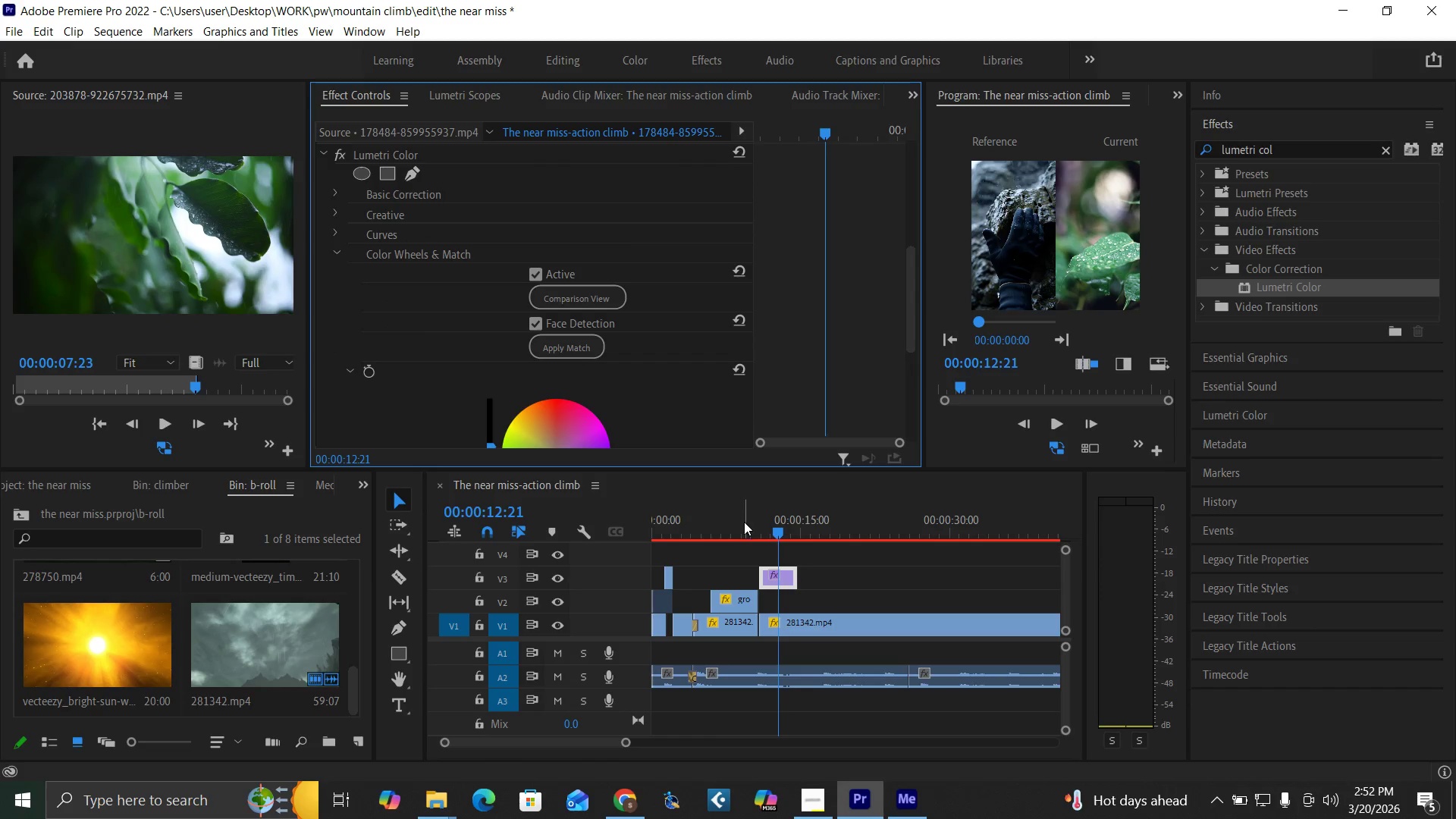 
left_click([563, 288])
 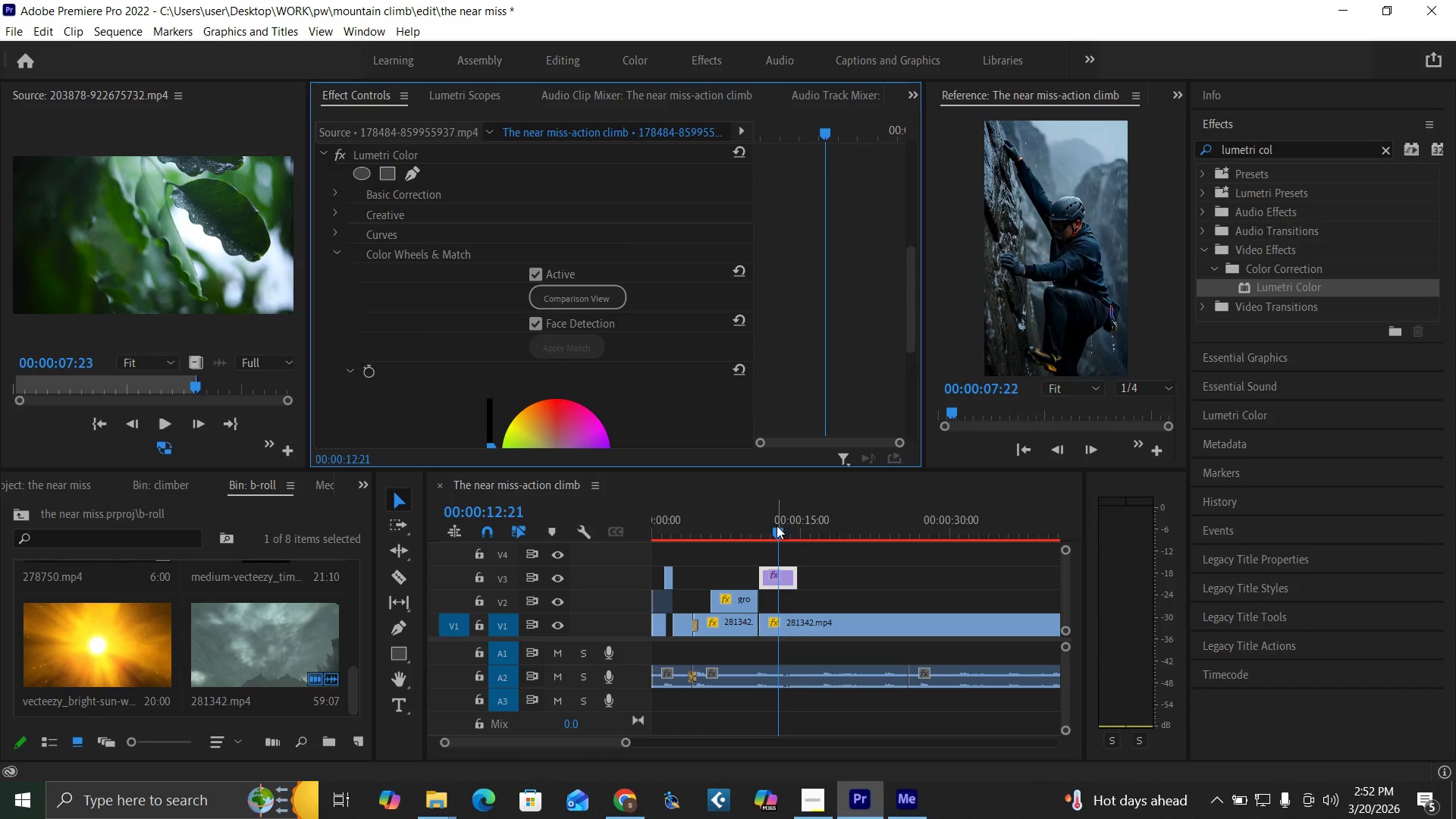 
left_click_drag(start_coordinate=[777, 533], to_coordinate=[778, 539])
 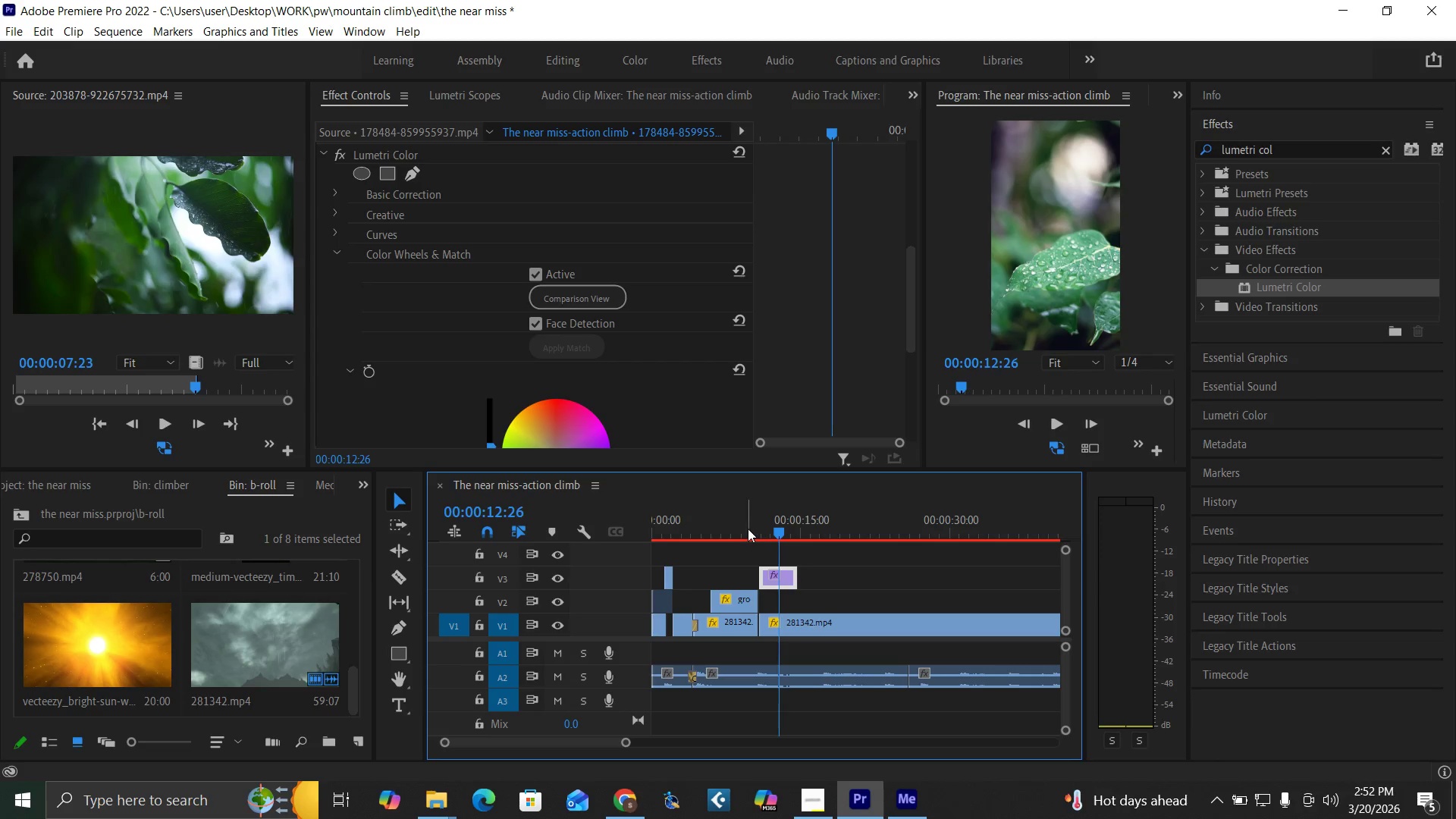 
left_click([744, 527])
 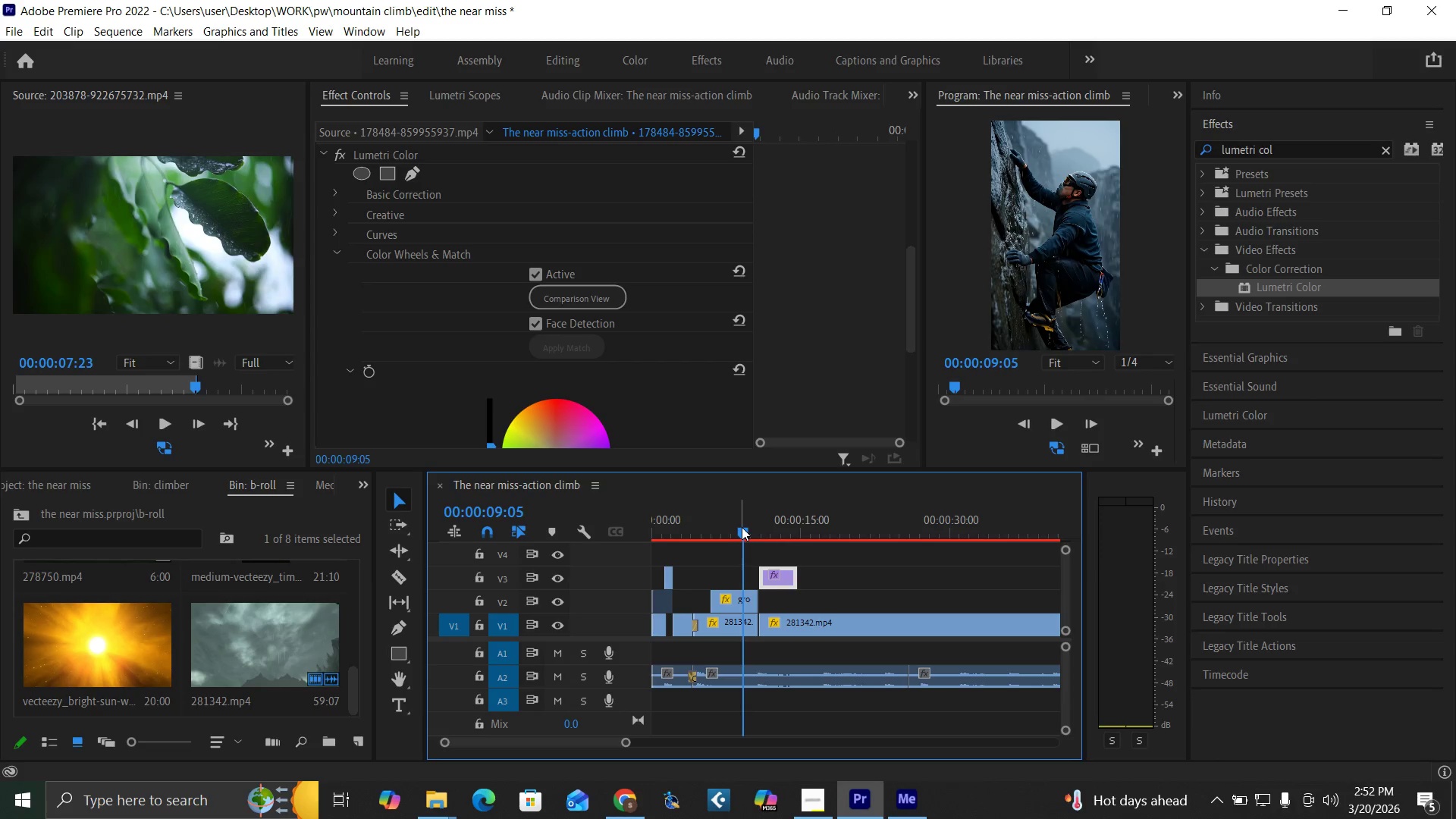 
key(Control+Backquote)
 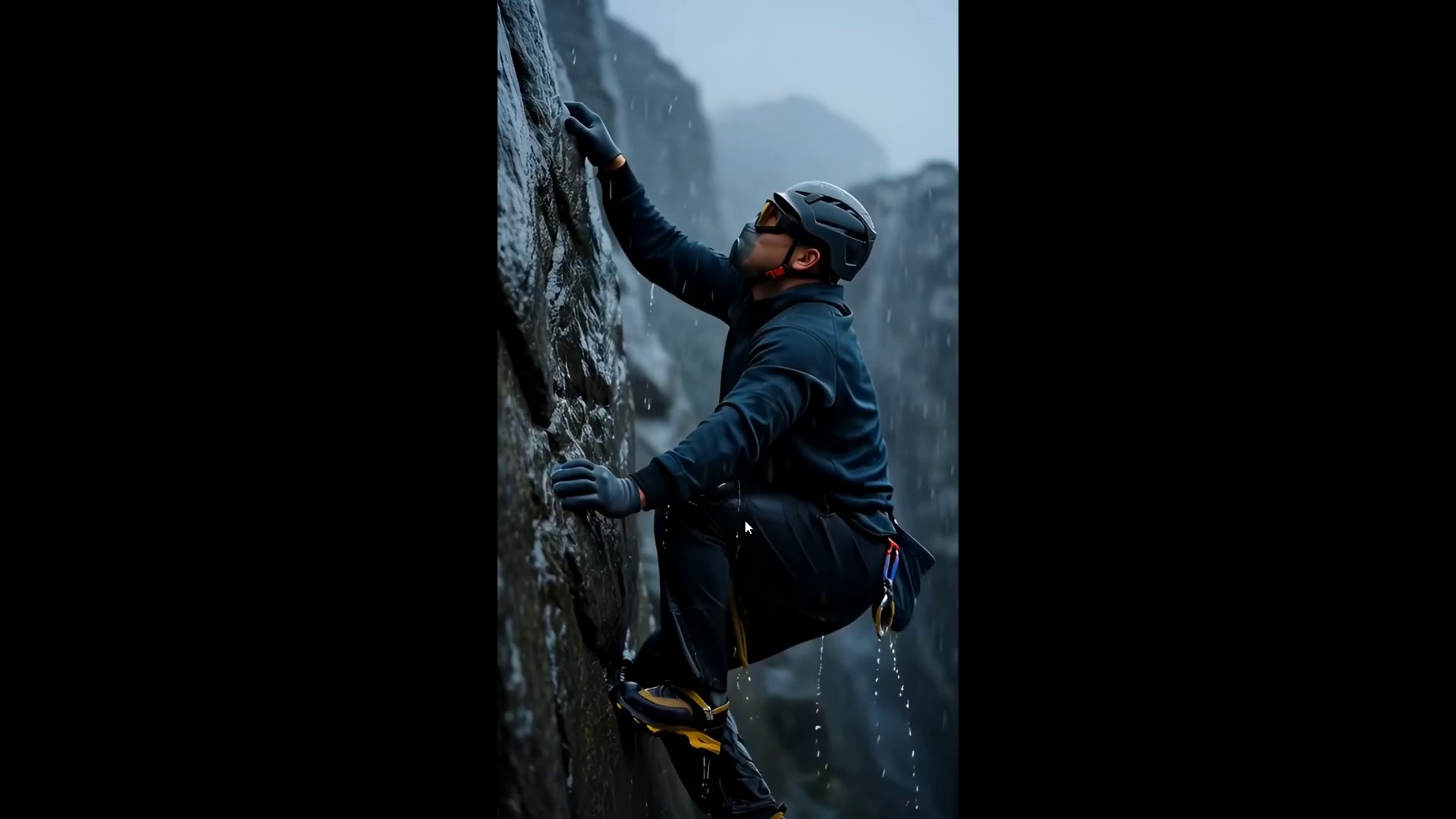 
key(Space)
 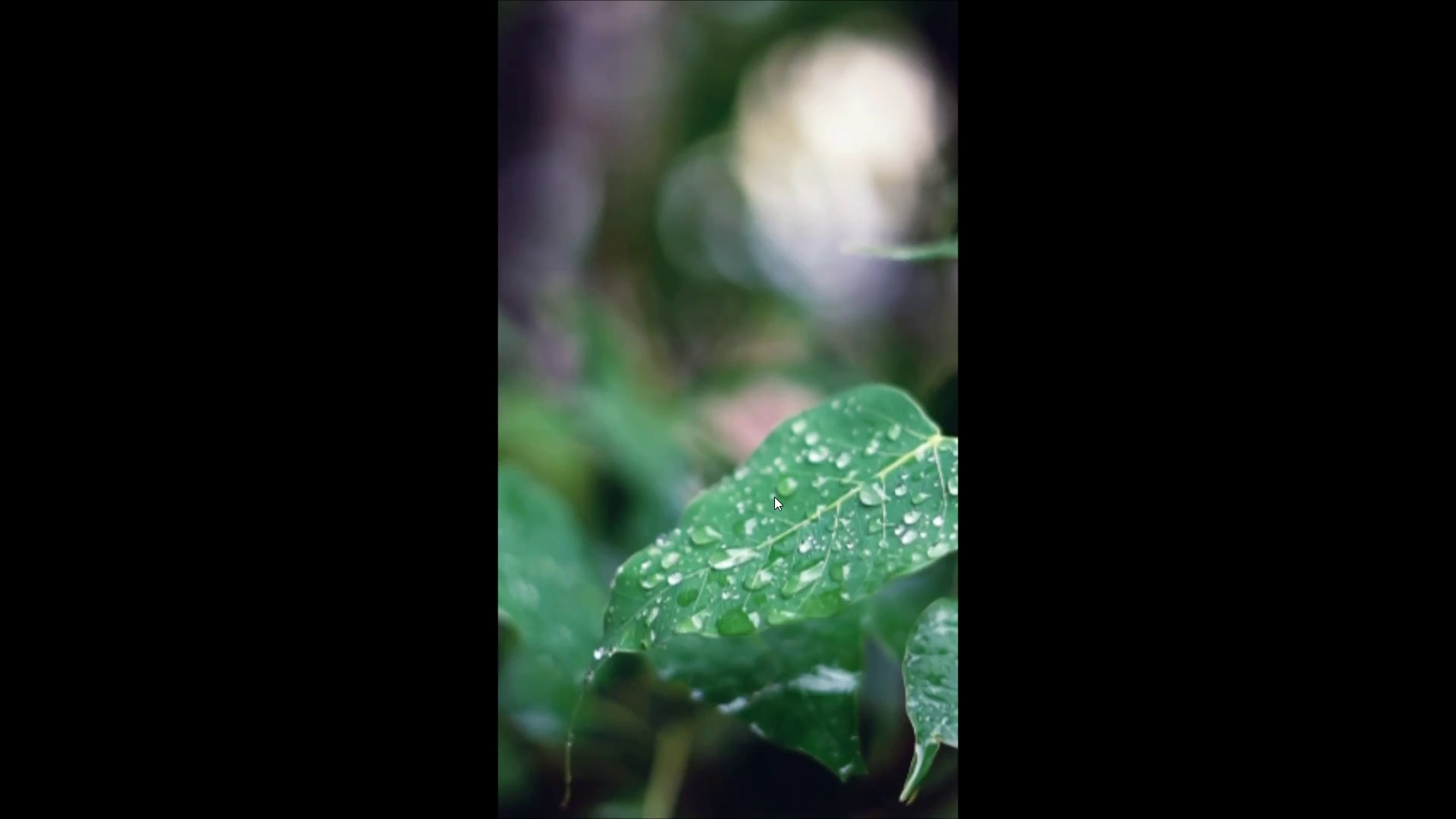 
key(Space)
 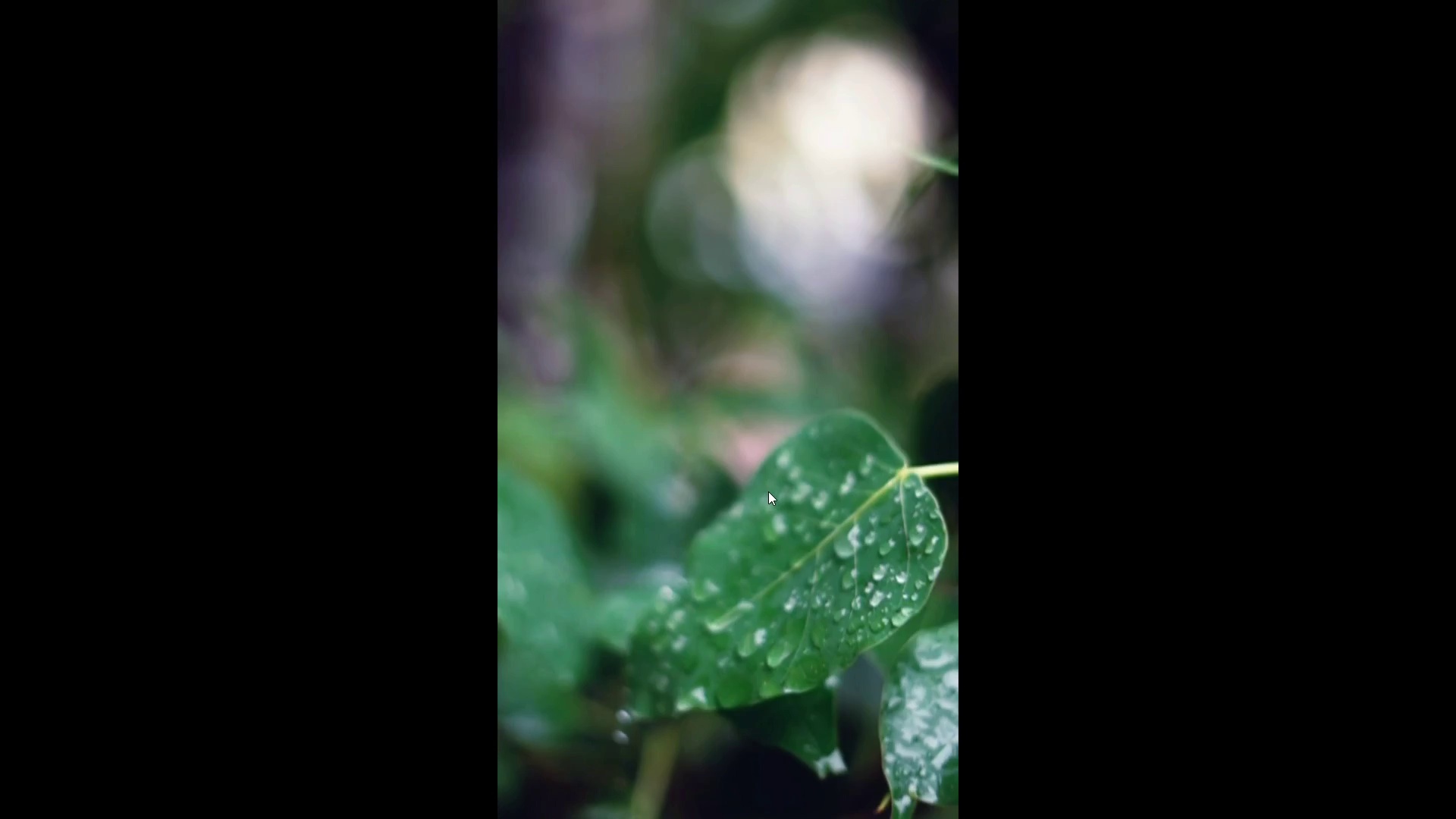 
key(Space)
 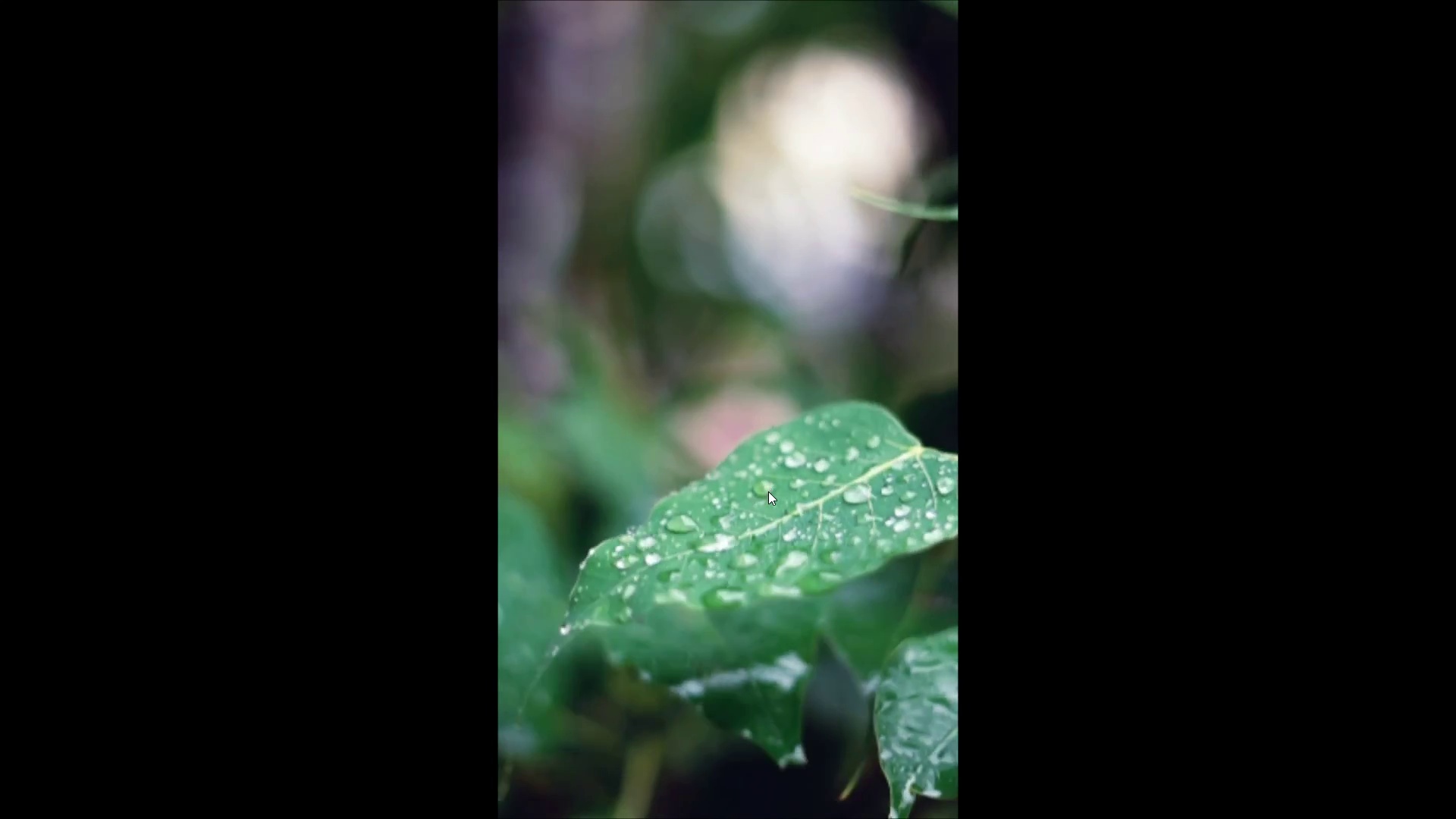 
key(Space)
 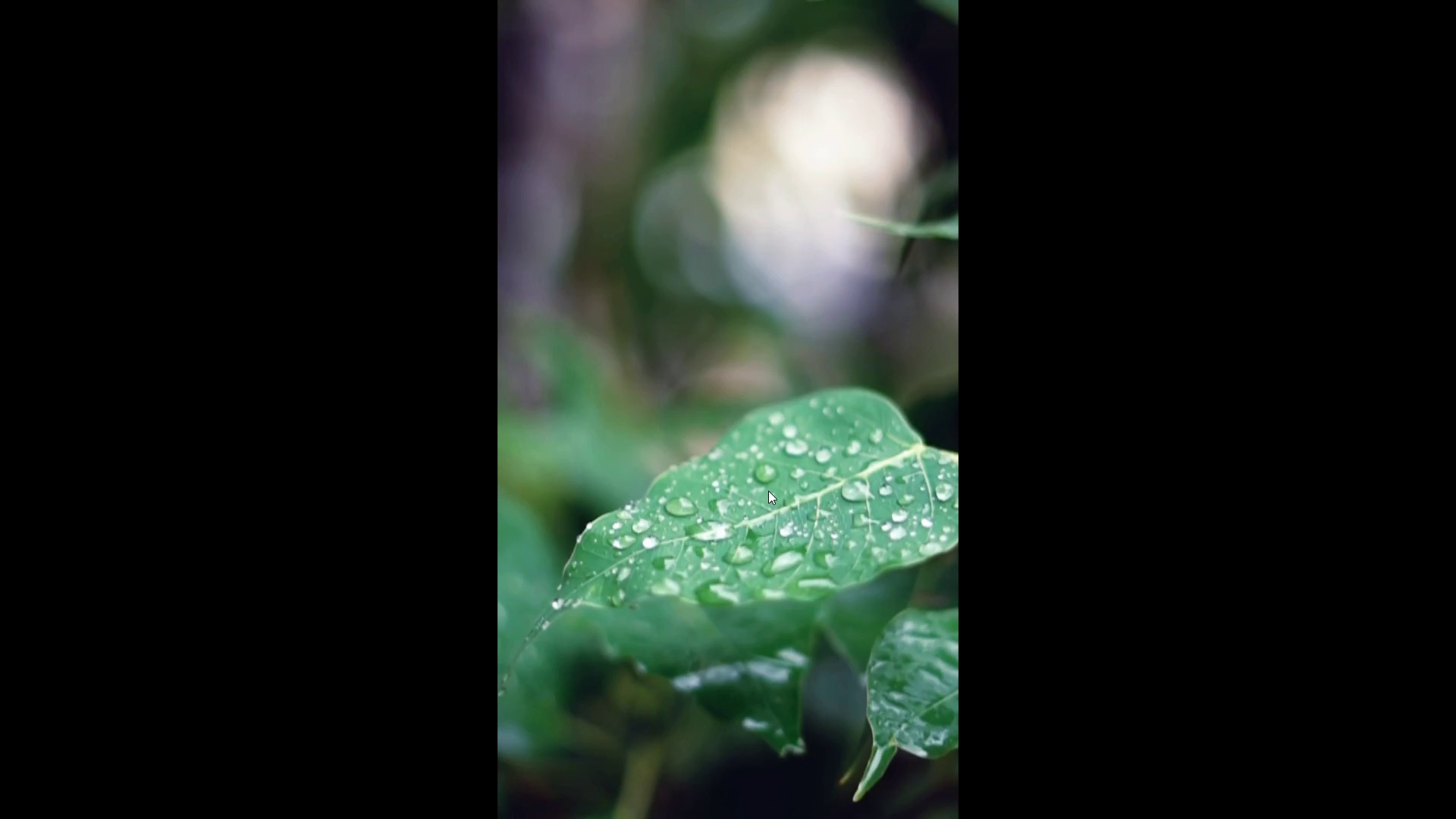 
key(Control+Backquote)
 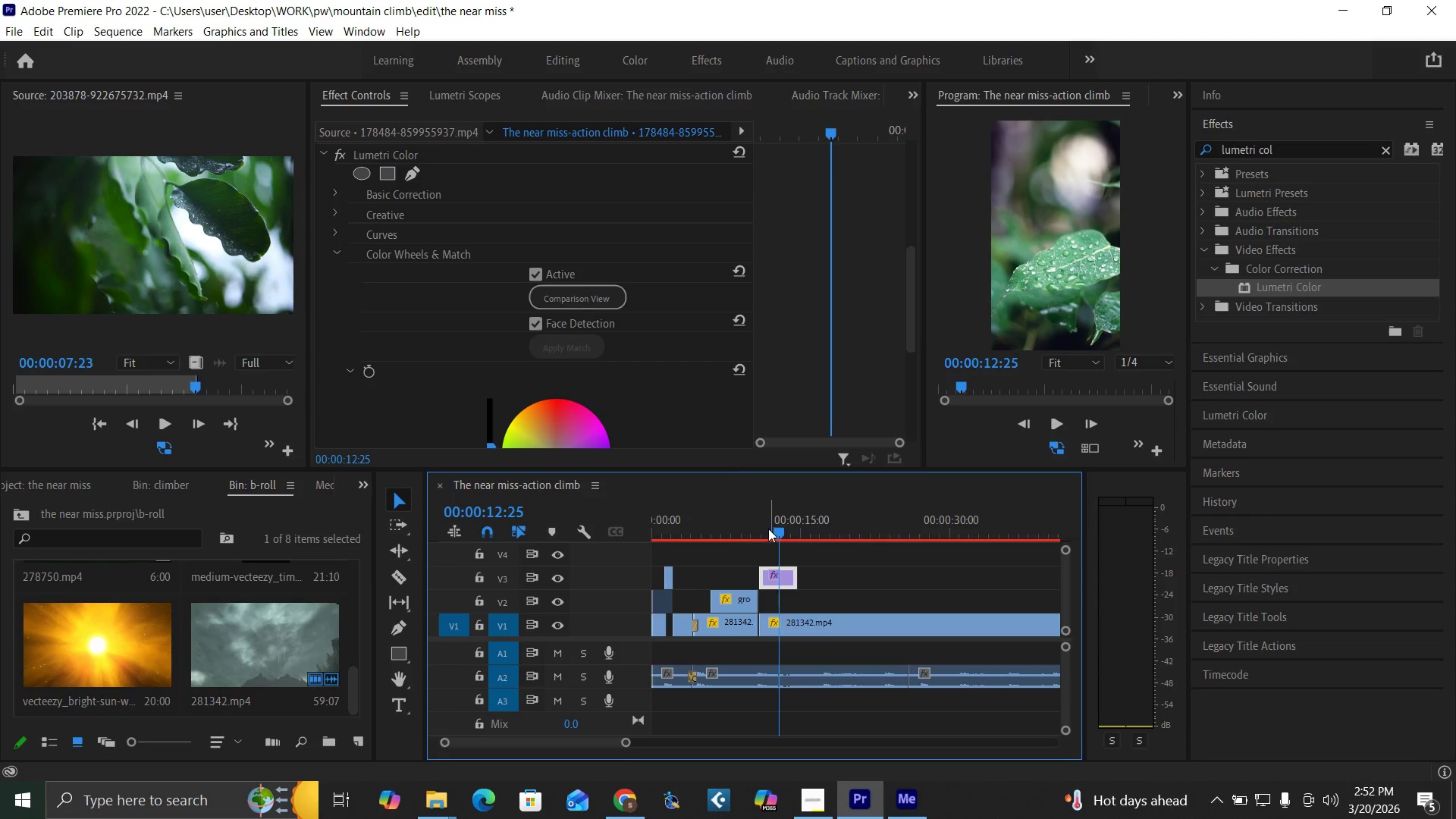 
left_click([752, 526])
 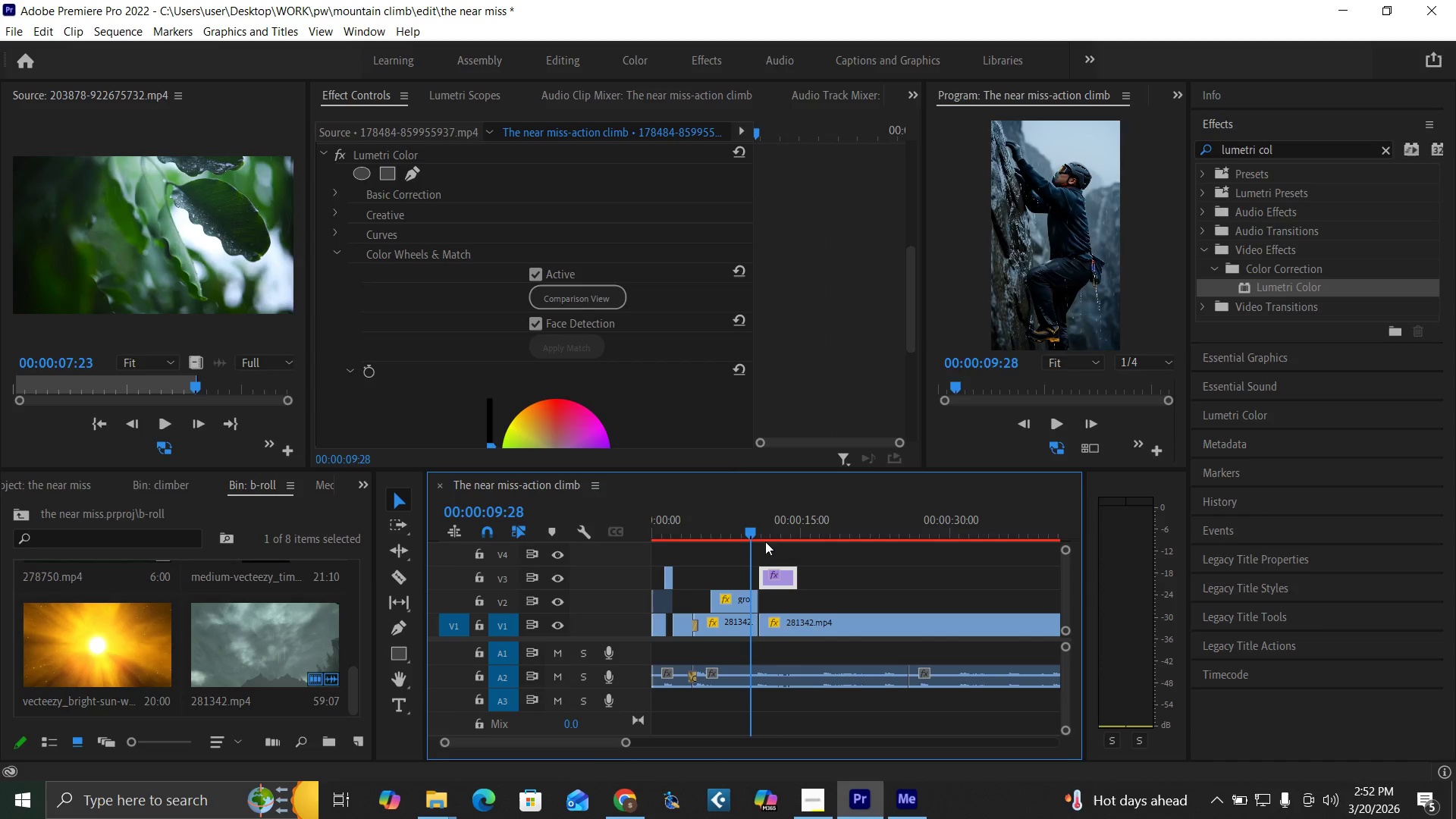 
key(Space)
 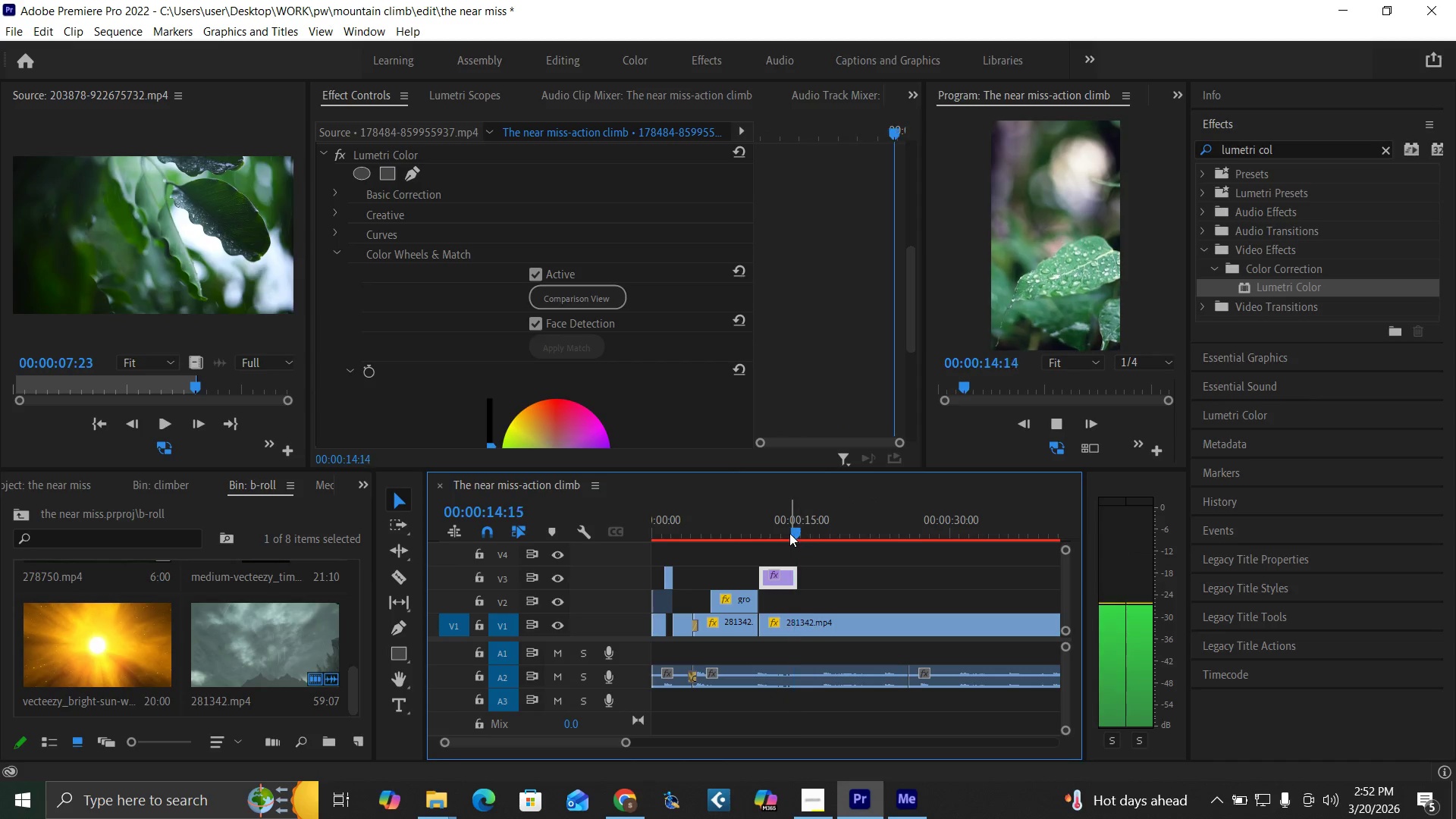 
wait(6.16)
 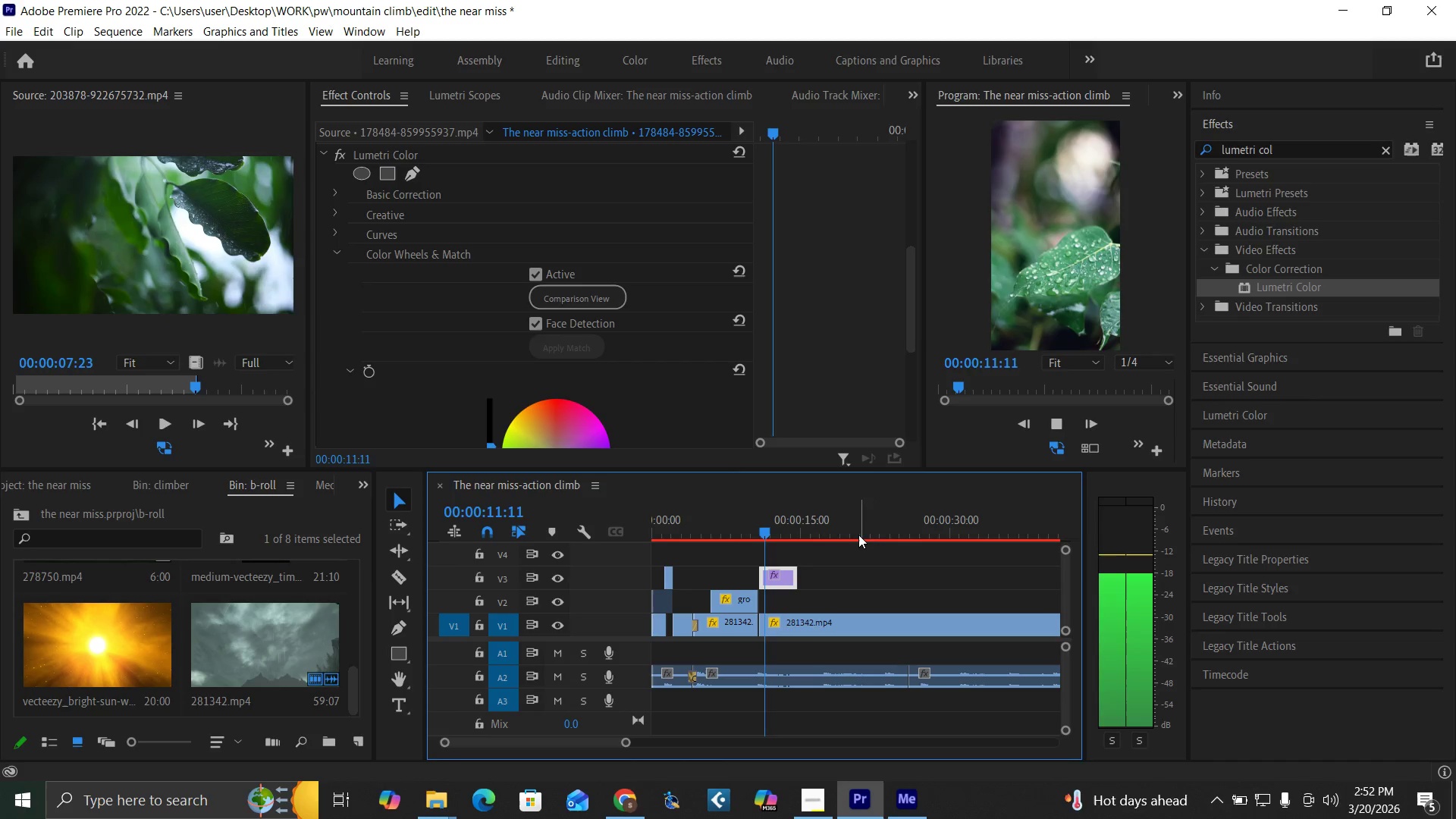 
key(Space)
 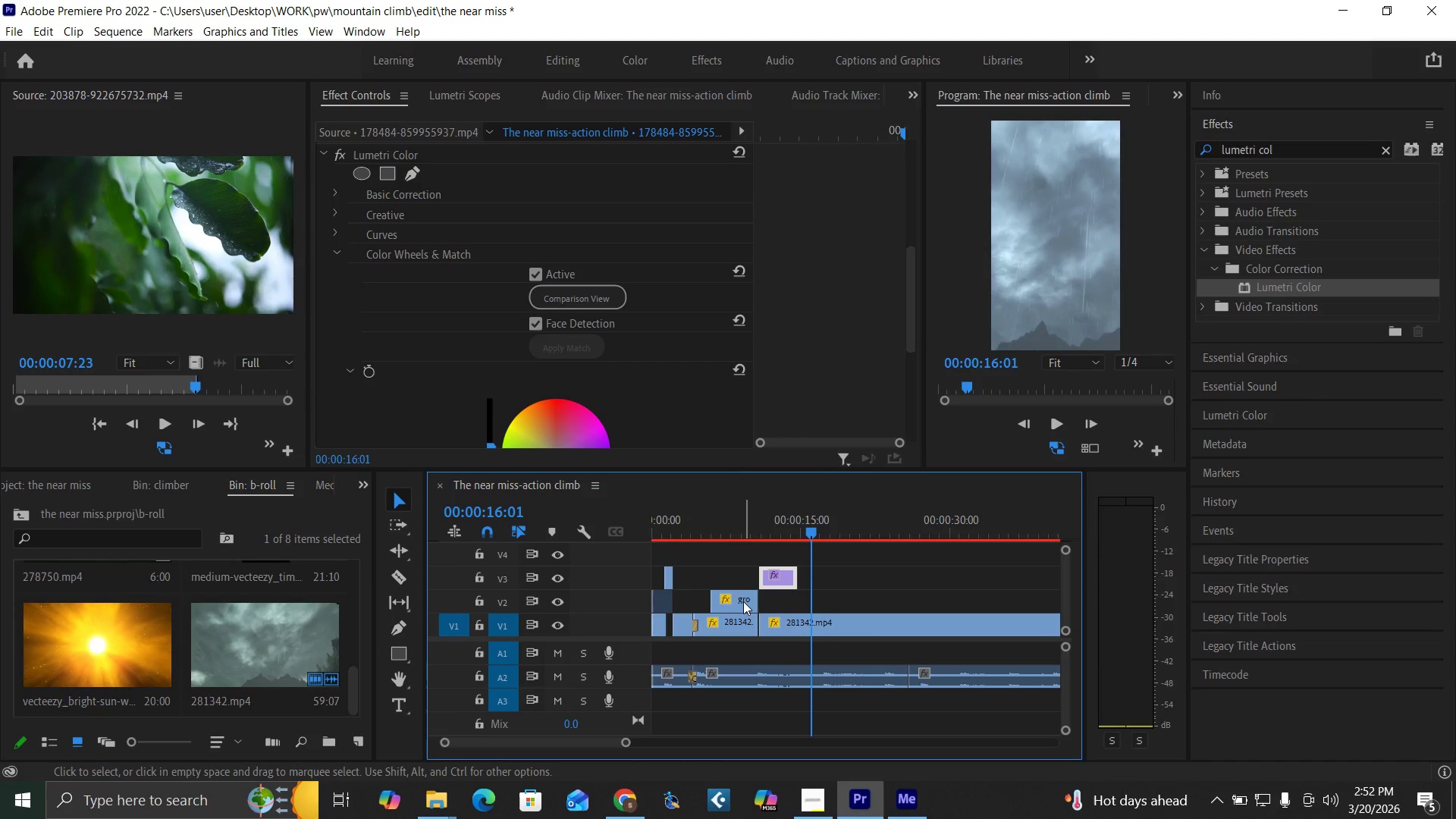 
left_click_drag(start_coordinate=[692, 529], to_coordinate=[780, 580])
 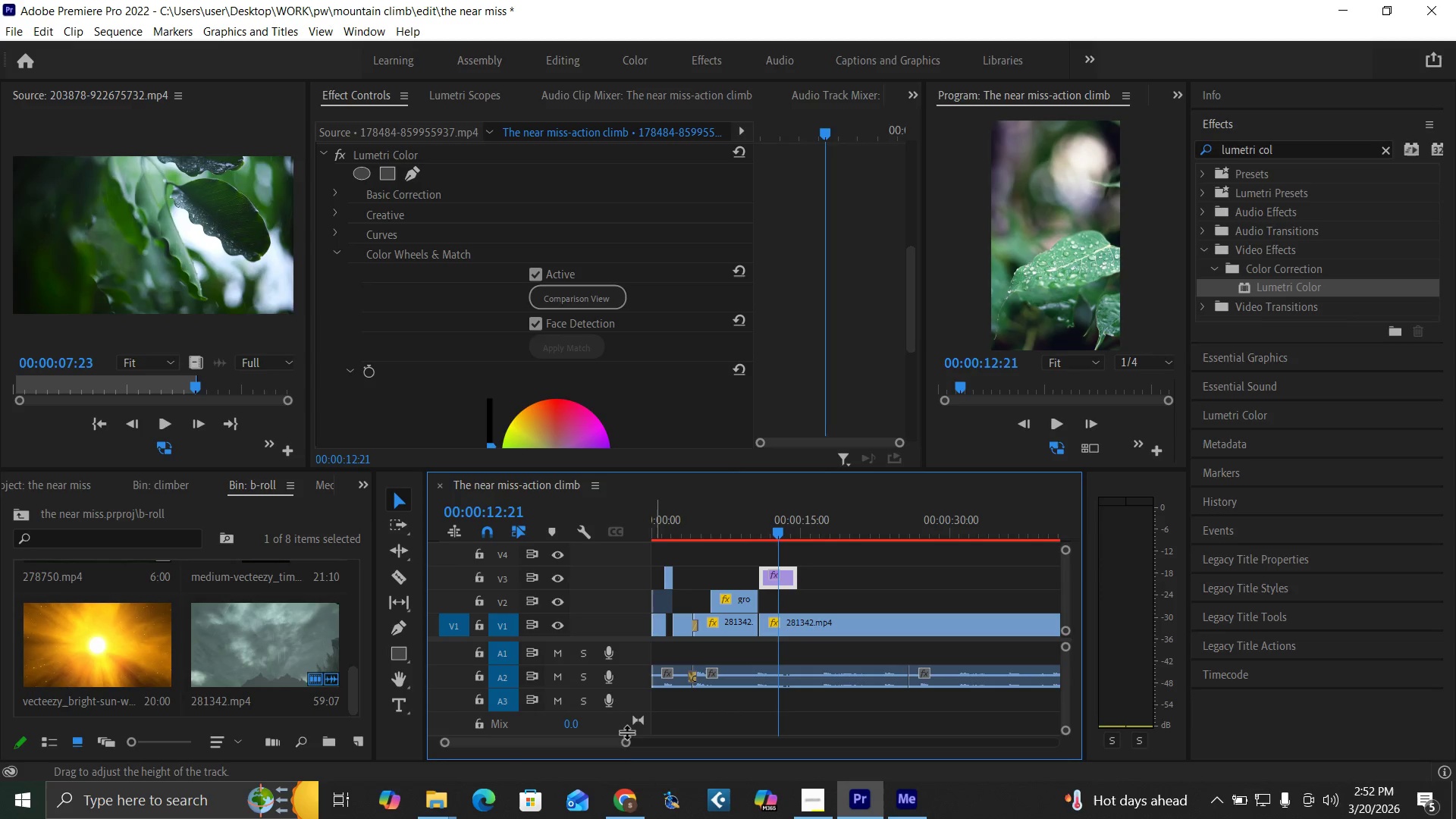 
left_click_drag(start_coordinate=[624, 742], to_coordinate=[645, 753])
 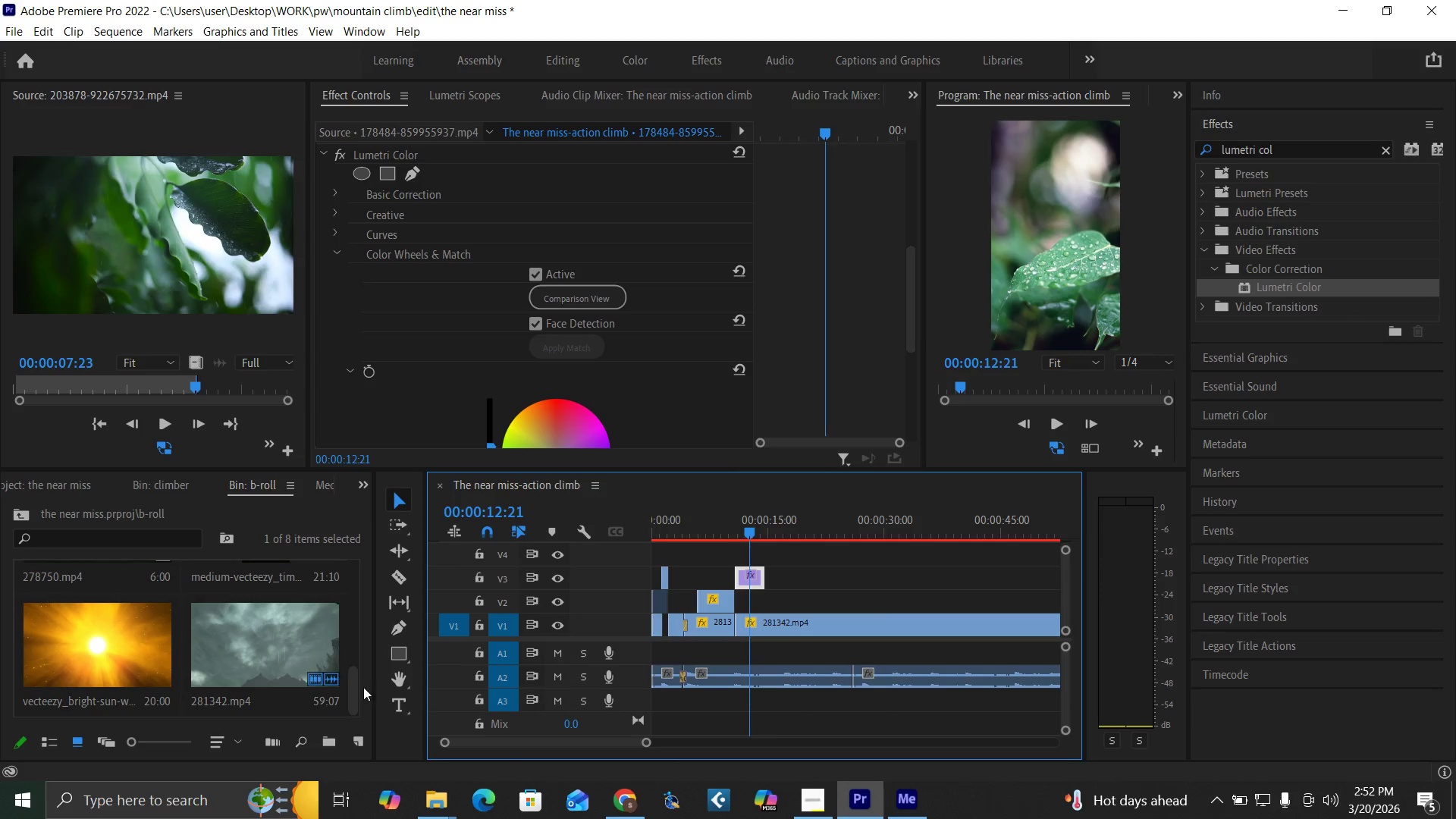 
left_click_drag(start_coordinate=[356, 686], to_coordinate=[378, 623])
 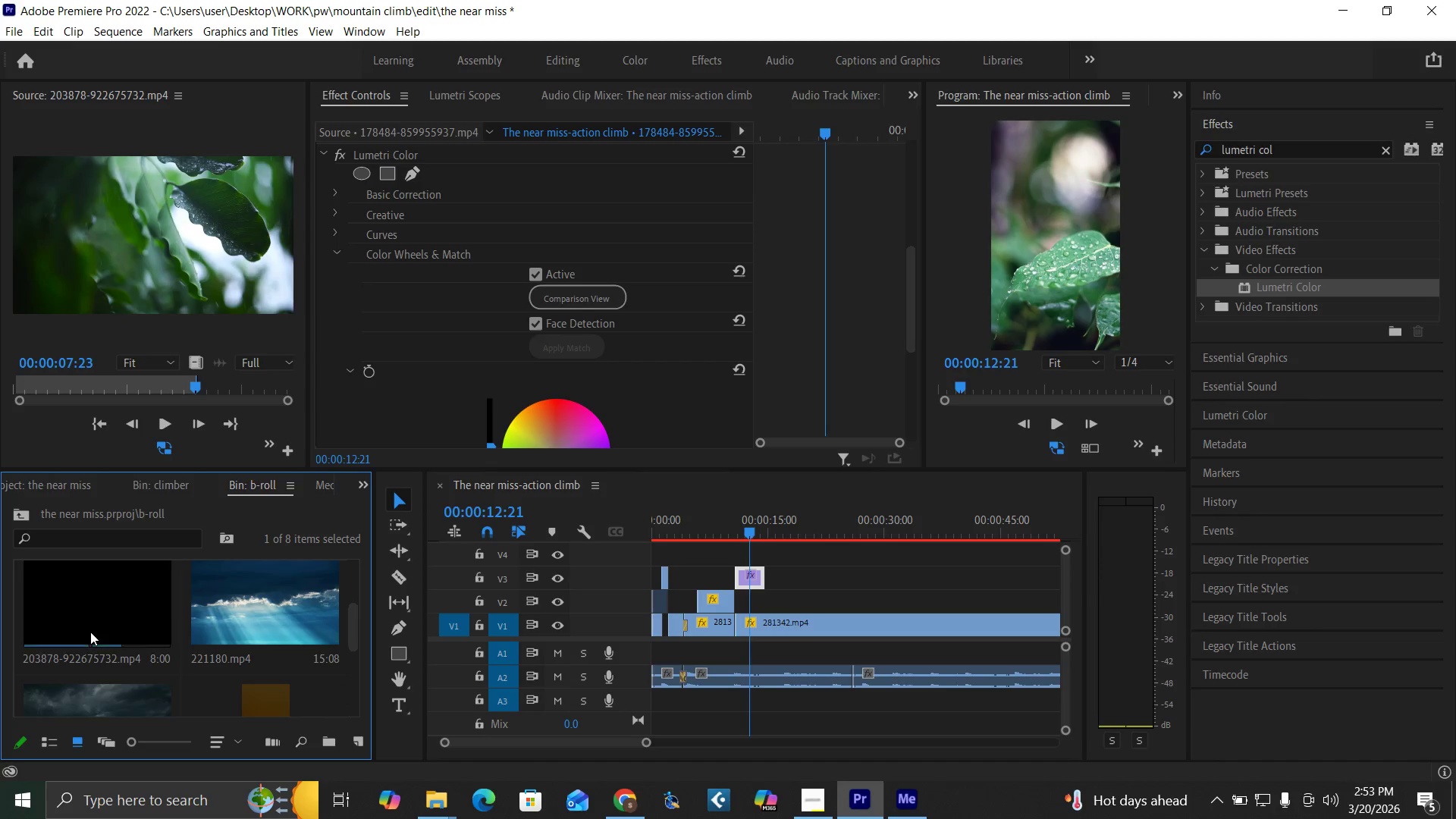 
double_click([90, 632])
 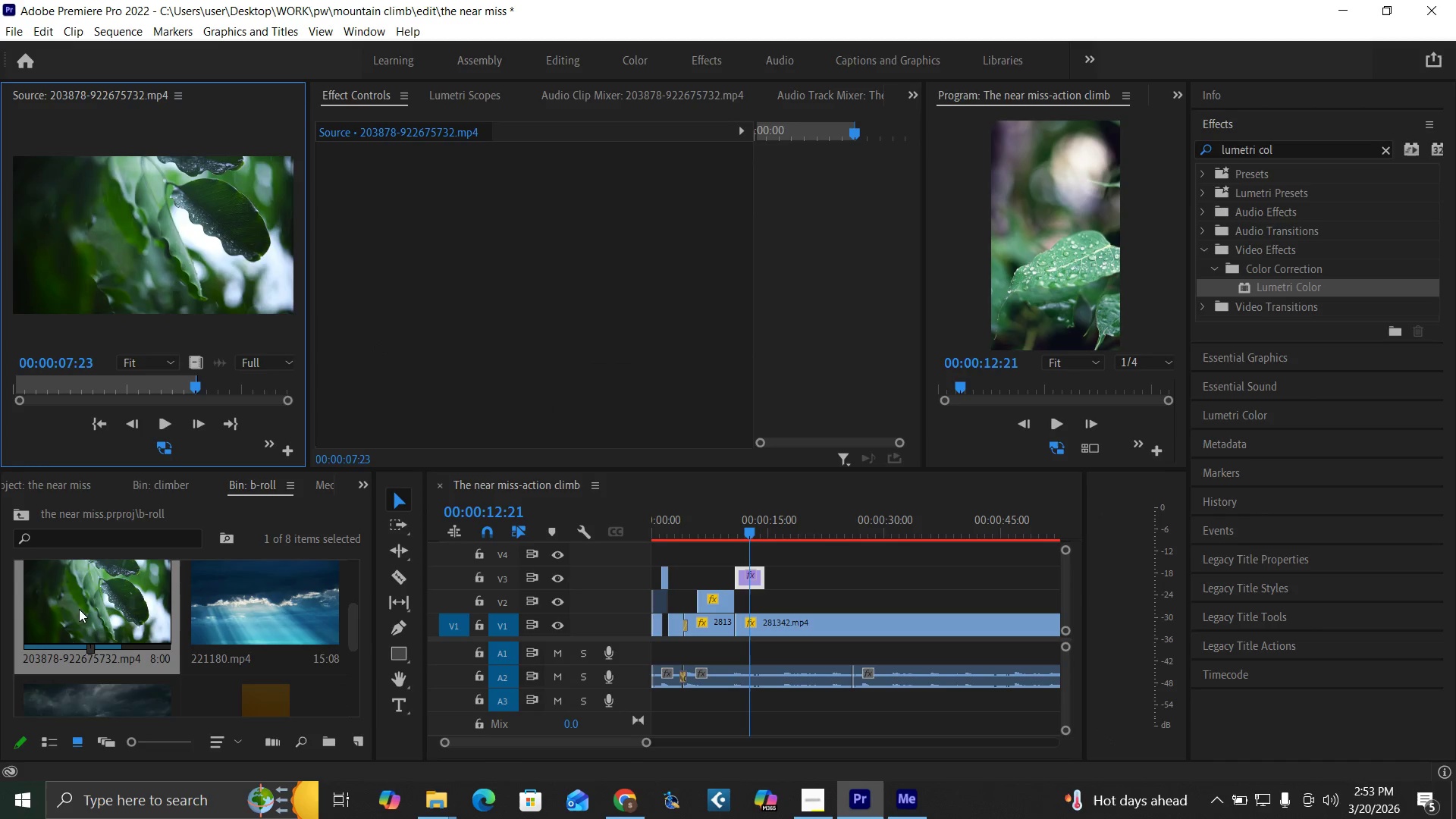 
double_click([79, 605])
 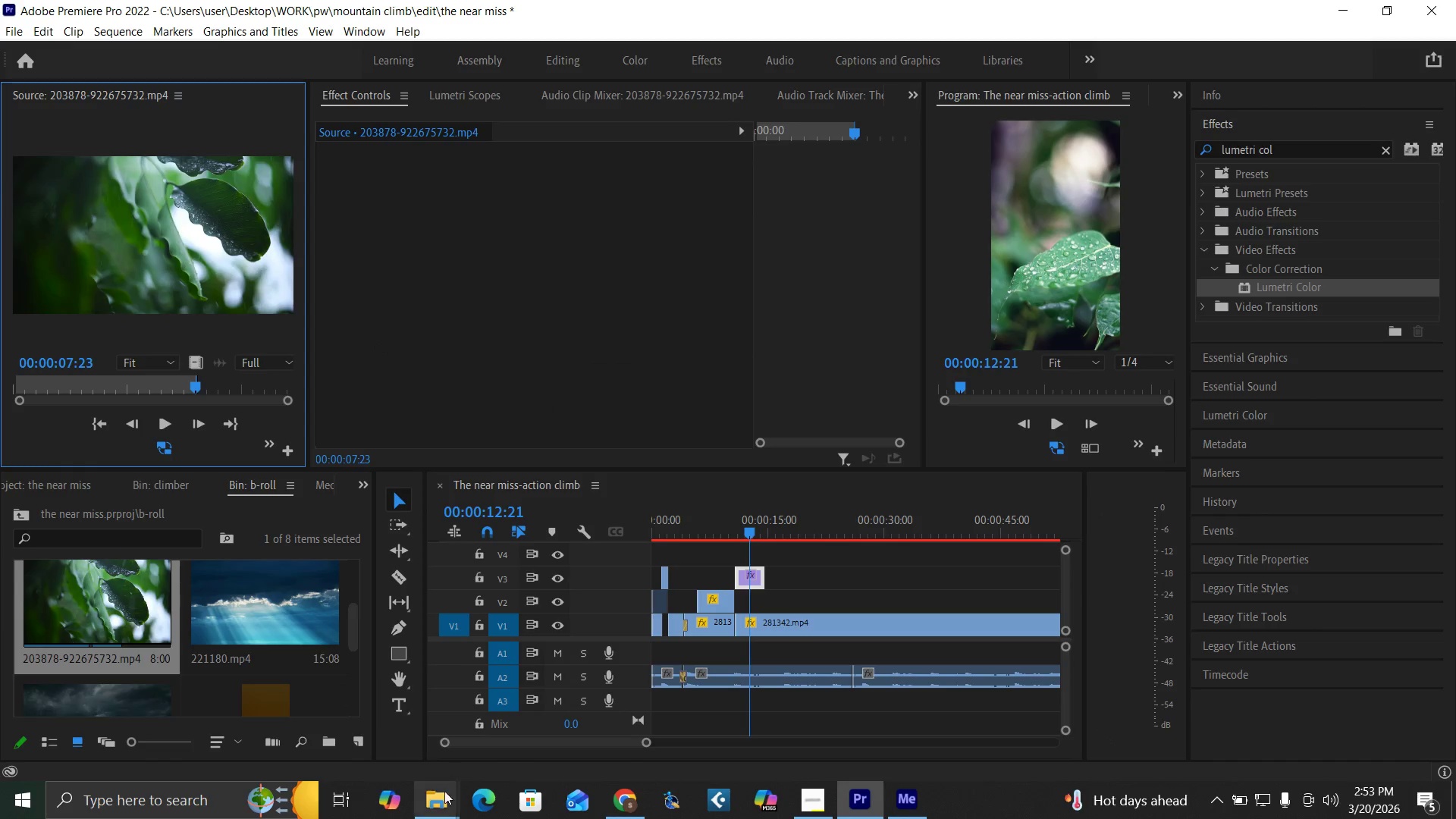 
left_click([441, 795])
 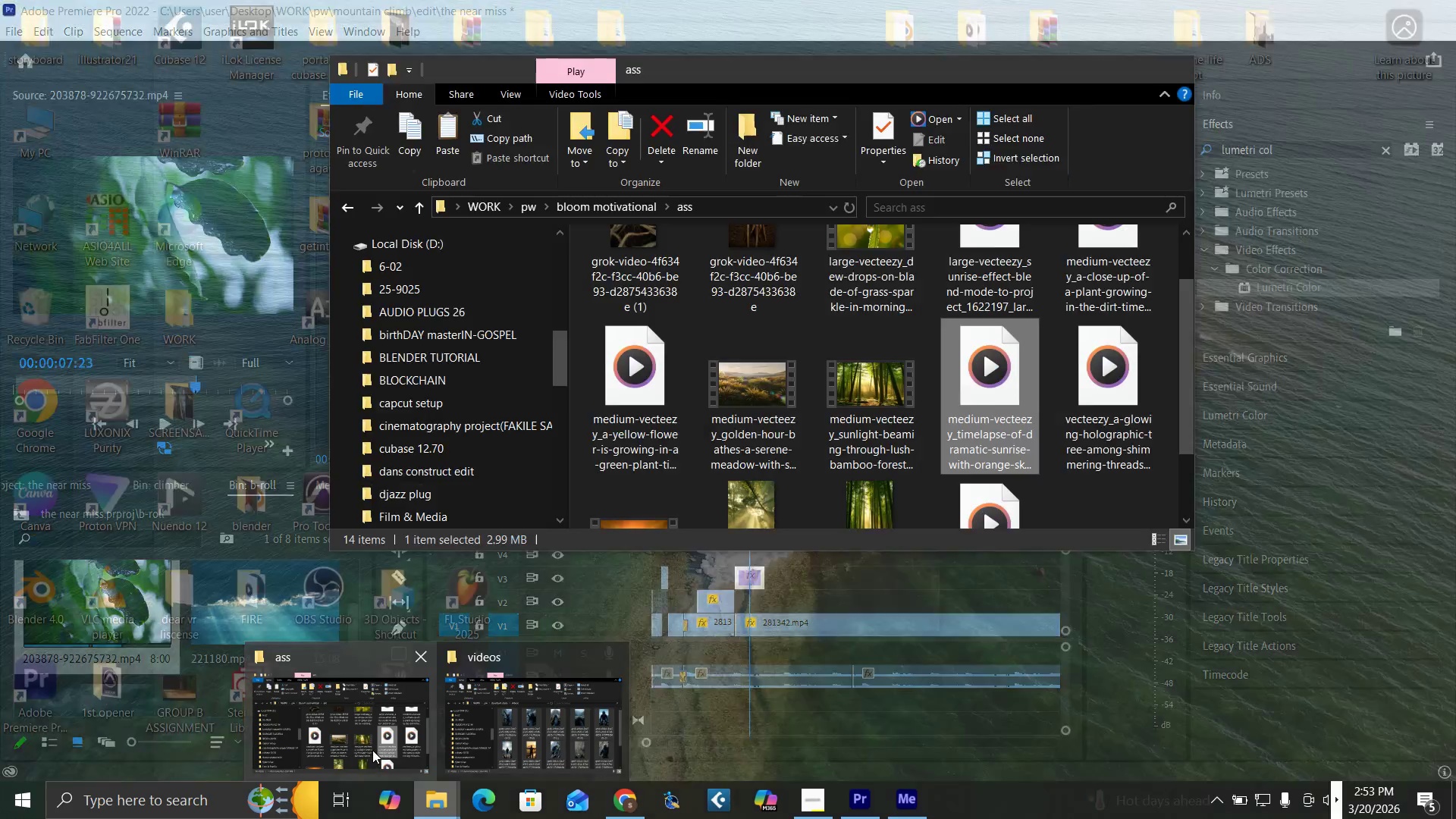 
left_click([372, 748])
 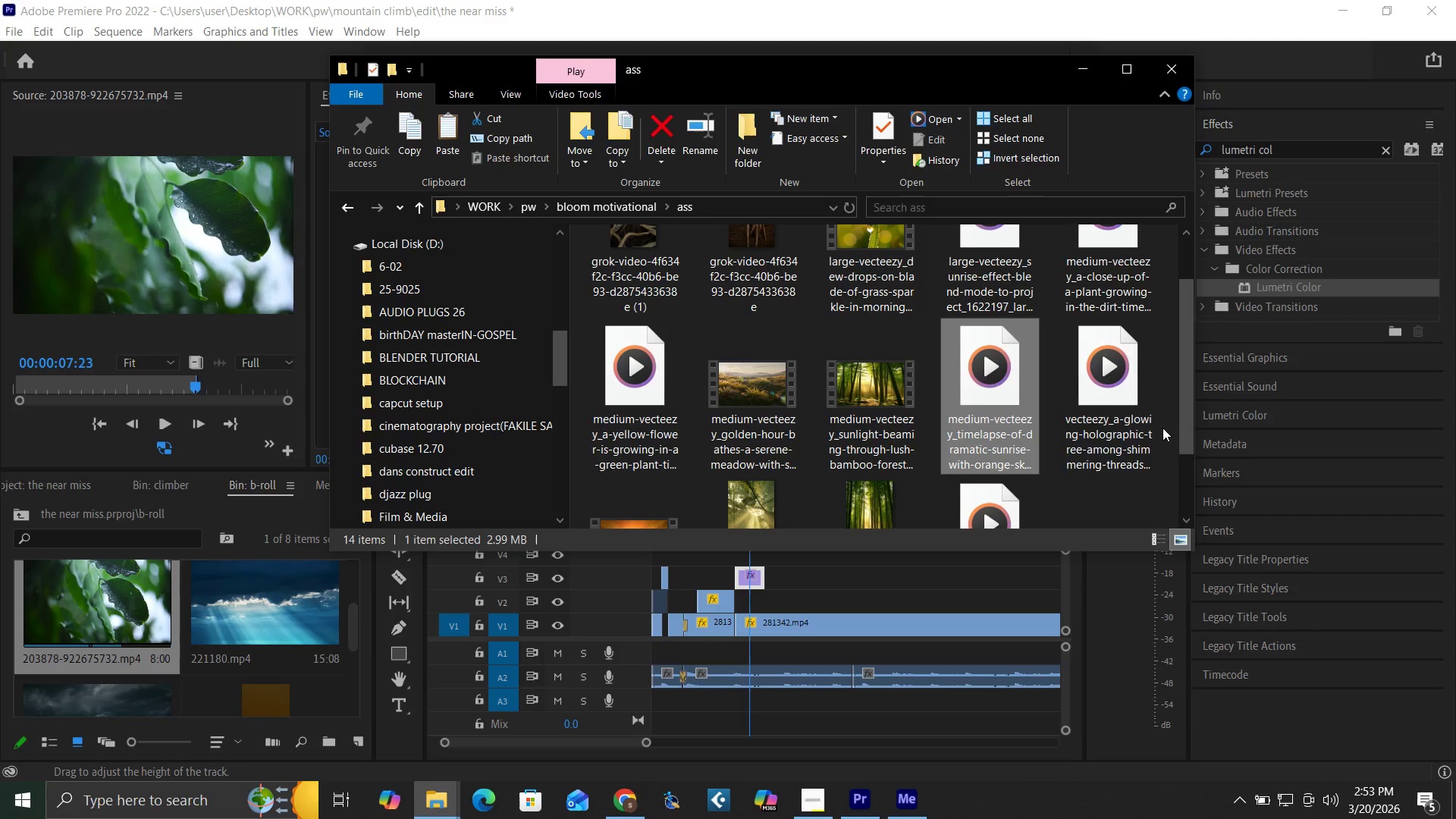 
wait(6.0)
 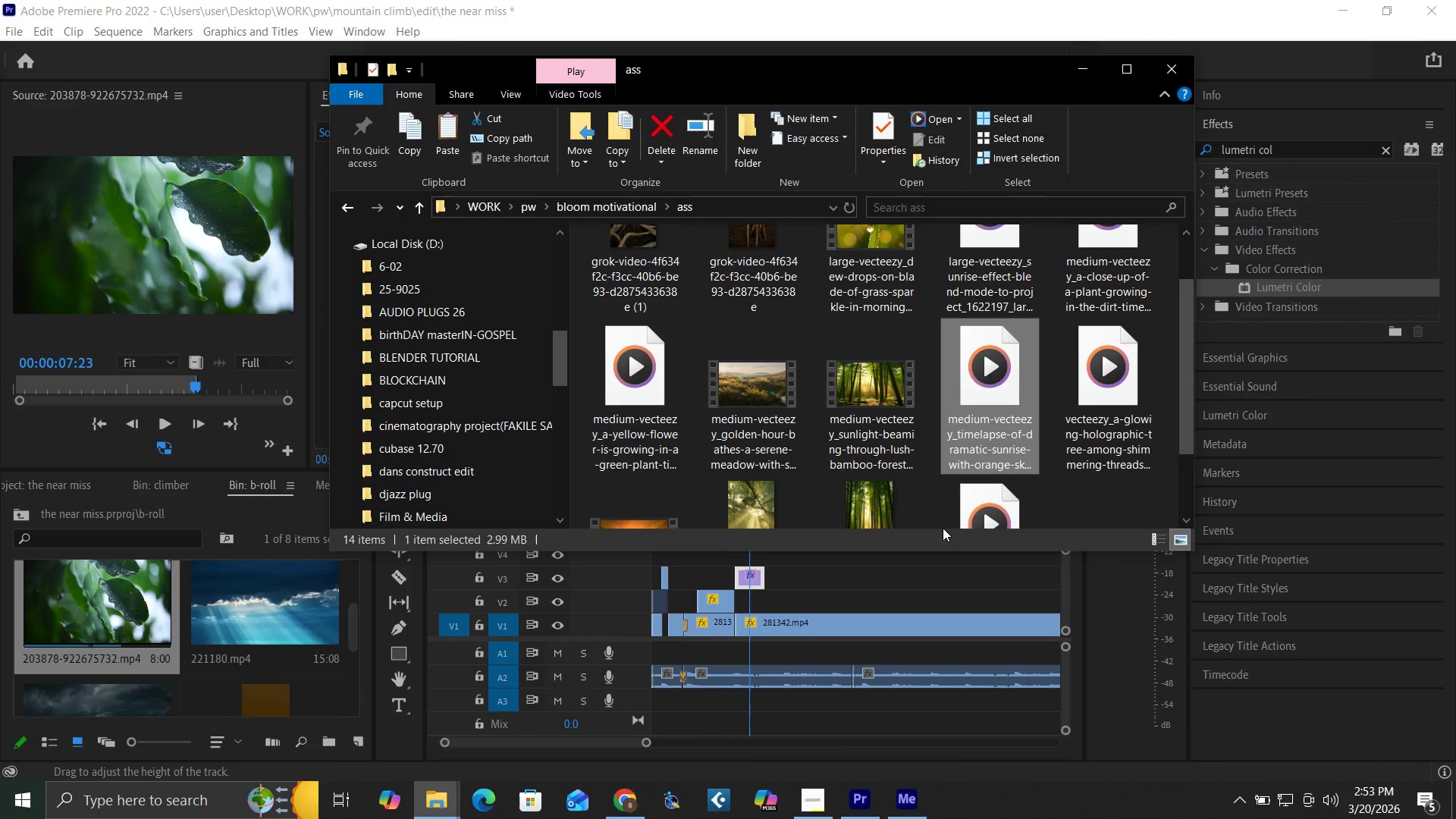 
left_click_drag(start_coordinate=[1181, 443], to_coordinate=[1178, 394])
 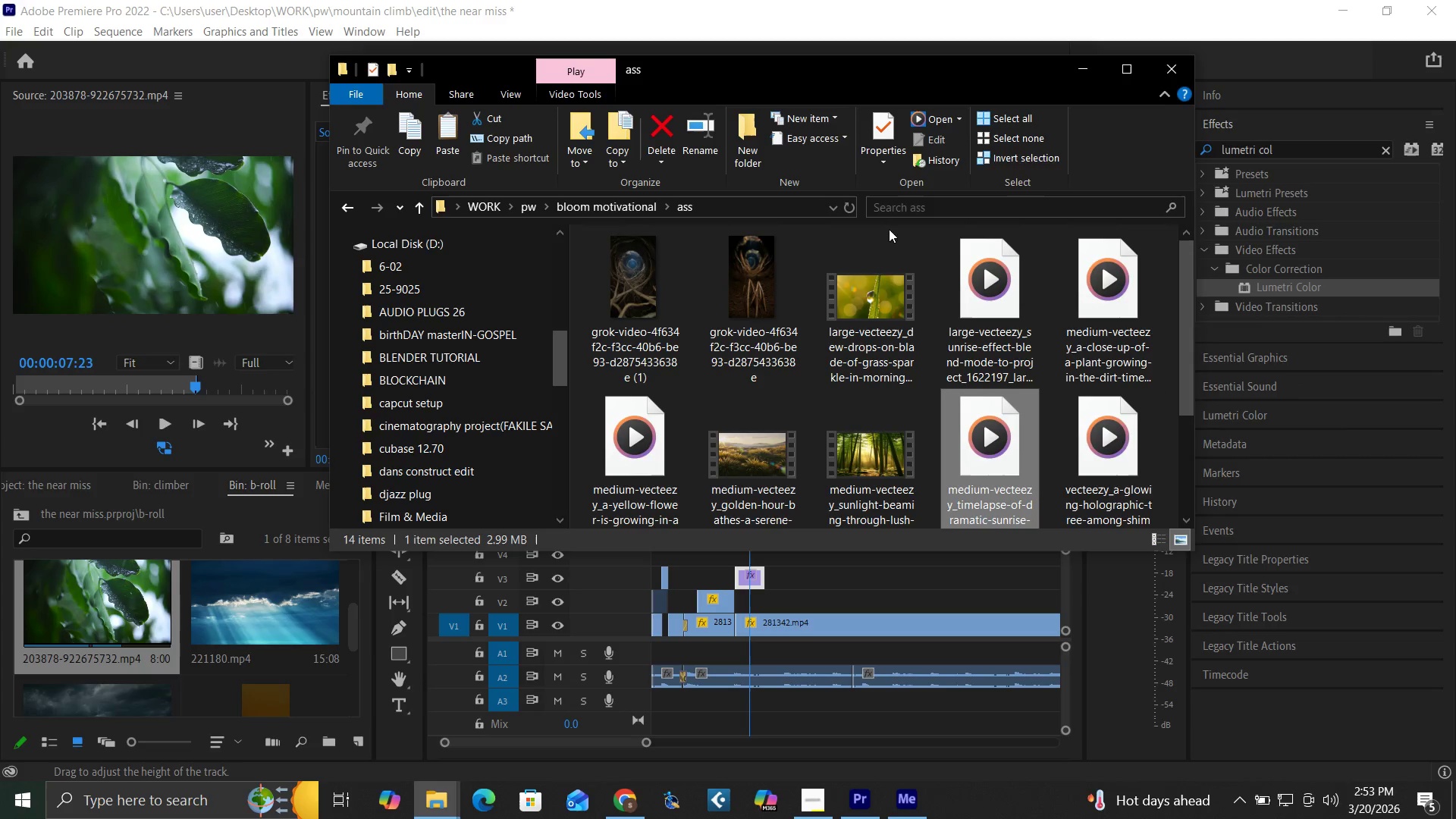 
wait(7.06)
 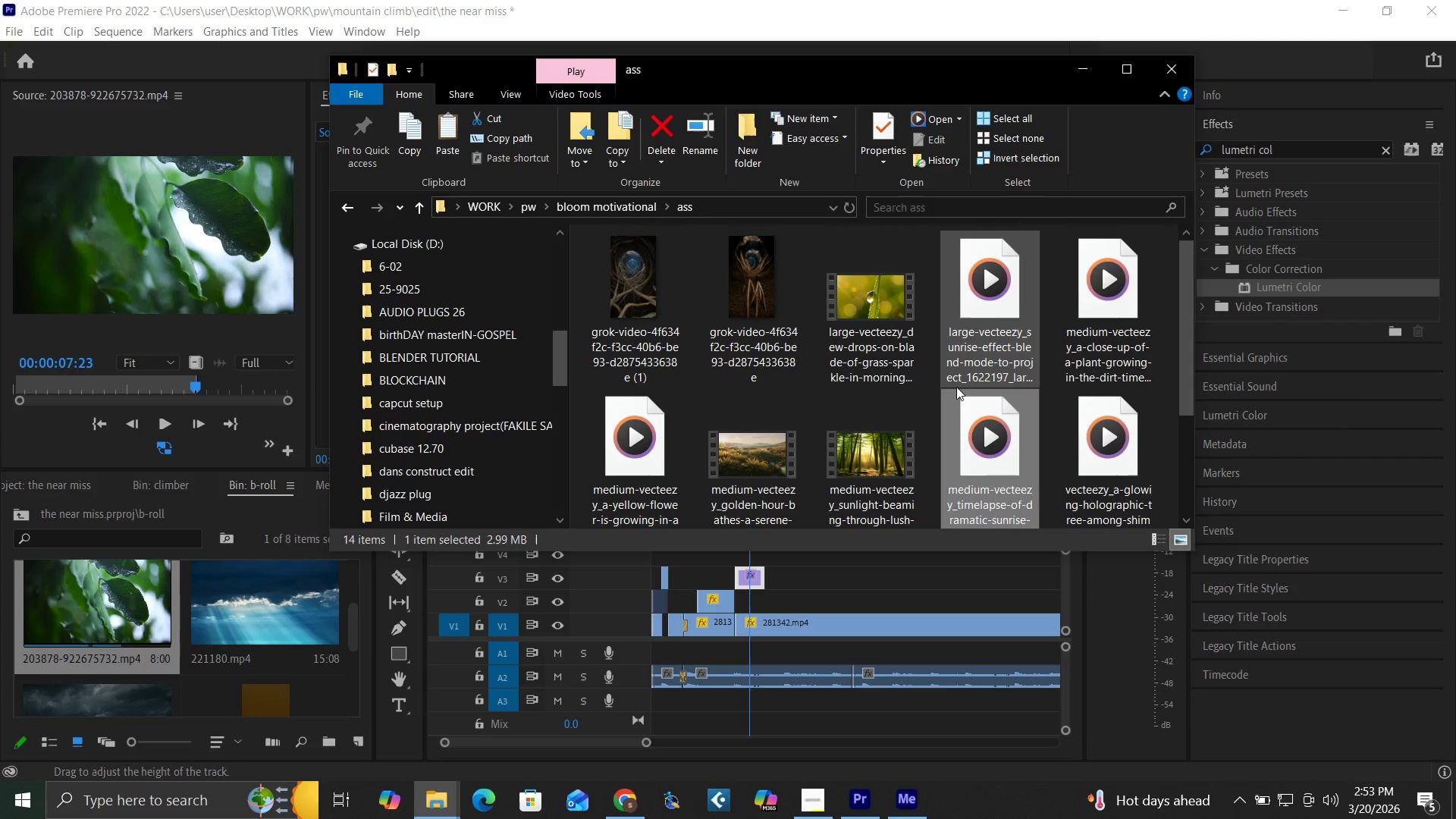 
left_click([1078, 68])
 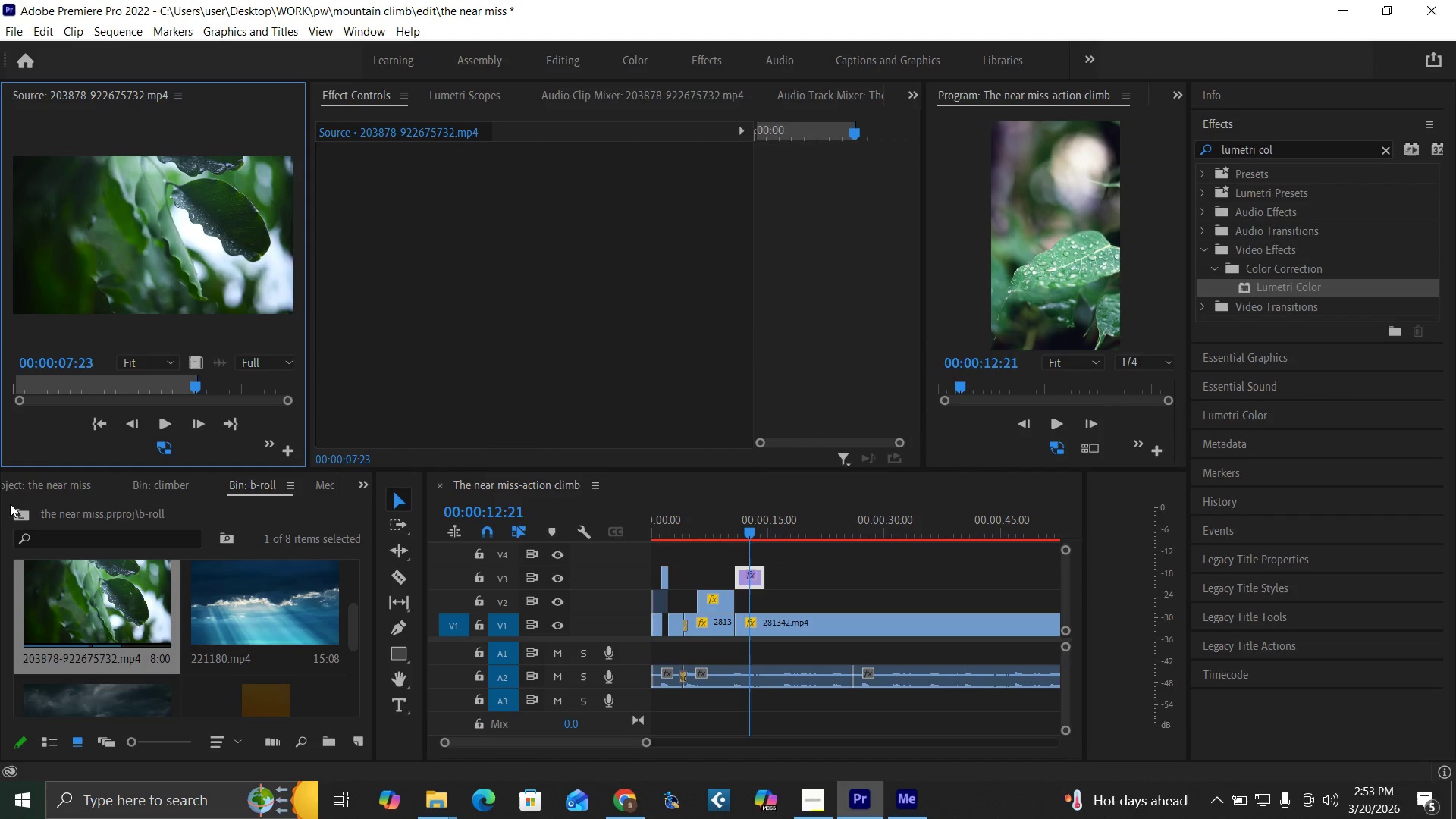 
left_click([13, 516])
 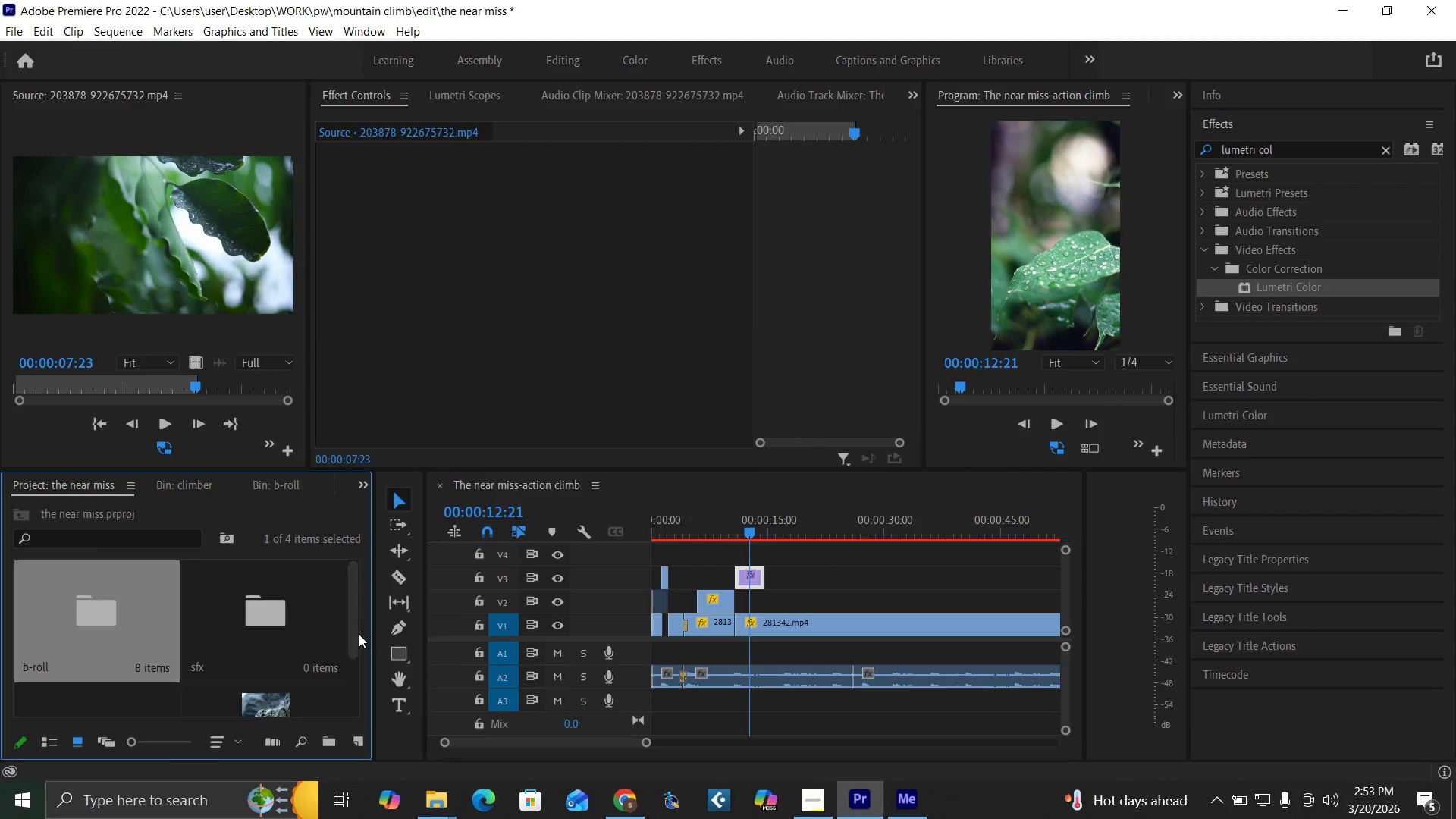 
left_click_drag(start_coordinate=[351, 635], to_coordinate=[347, 713])
 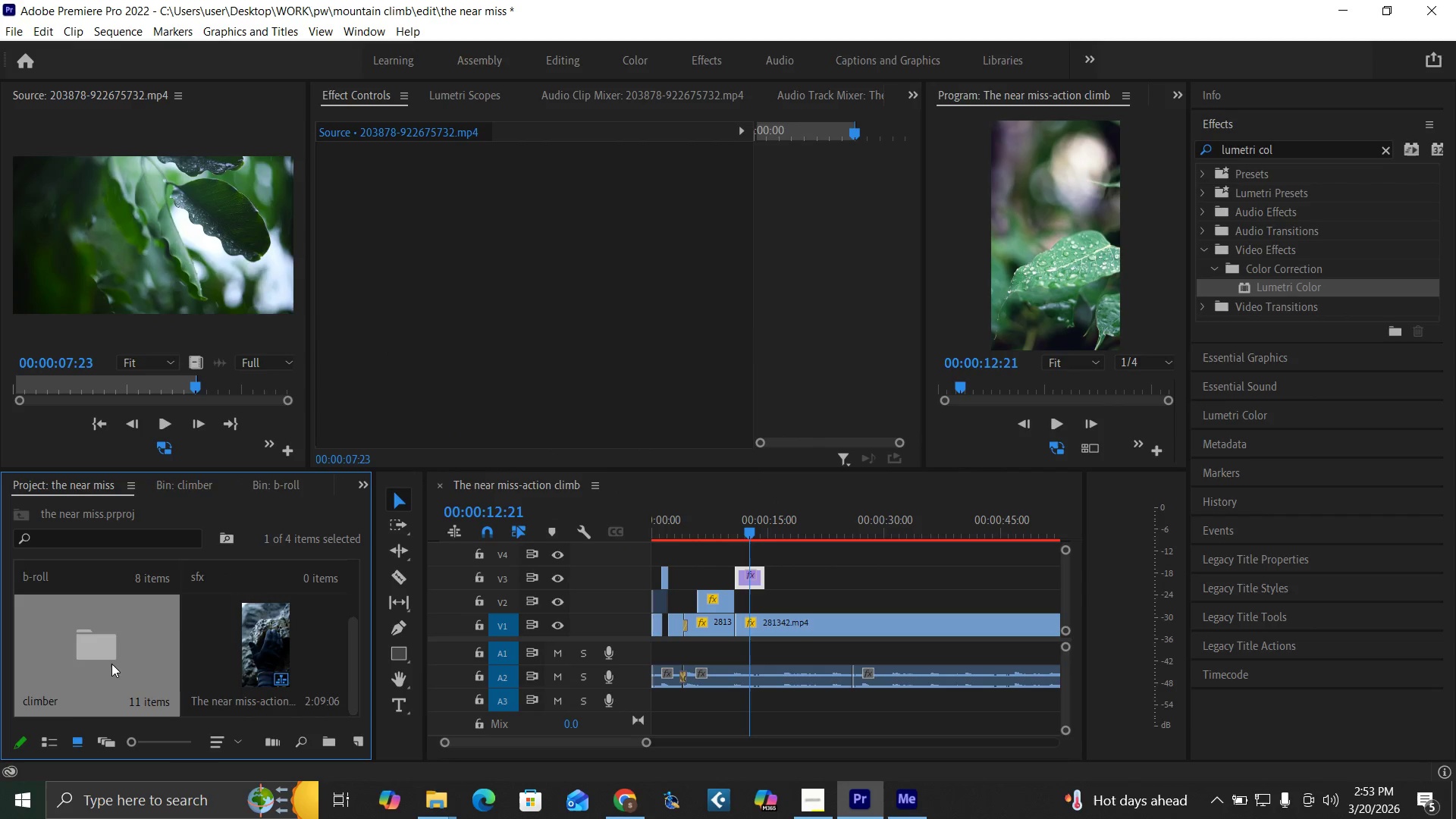 
double_click([111, 664])
 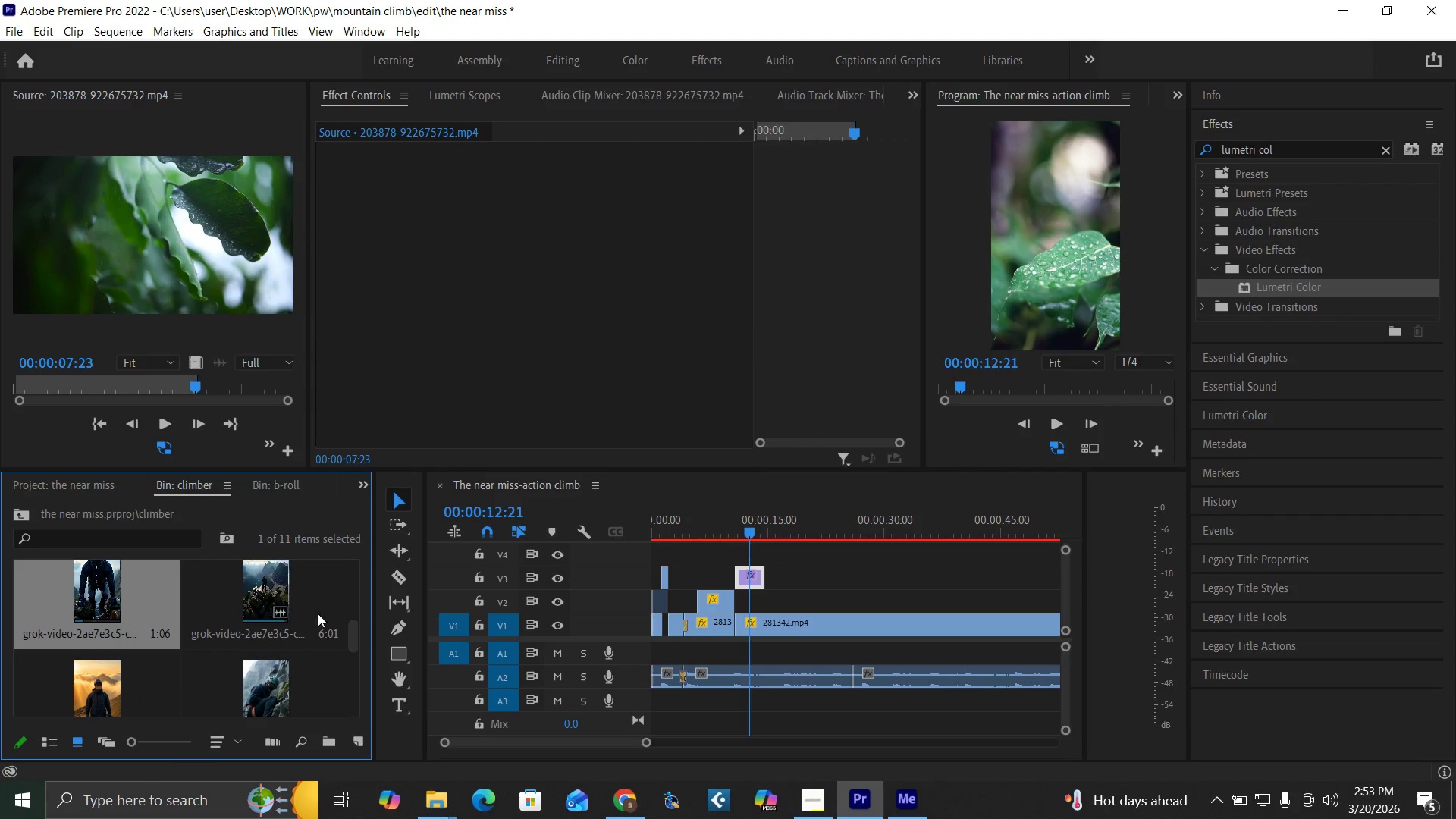 
left_click_drag(start_coordinate=[350, 635], to_coordinate=[360, 656])
 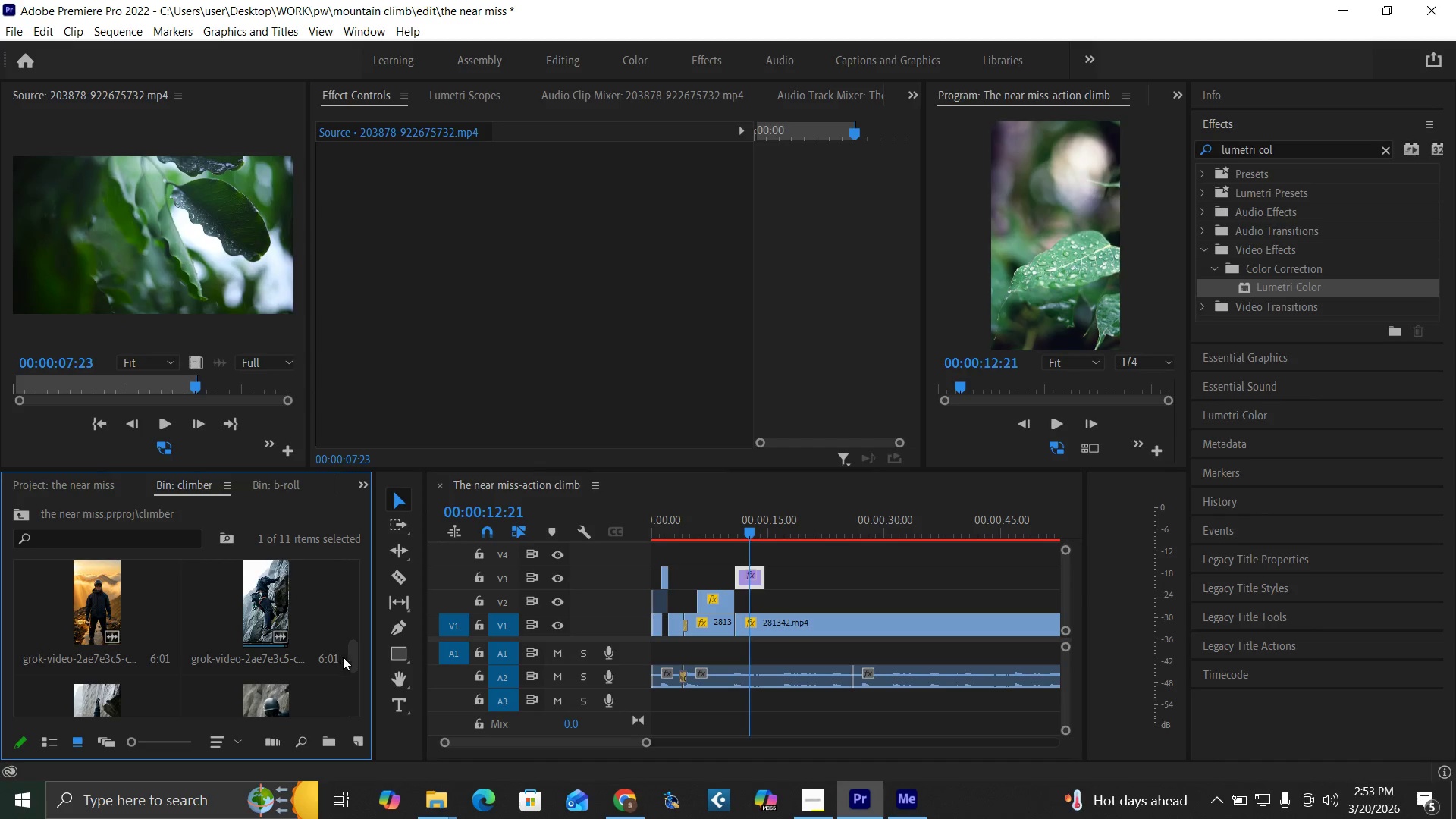 
left_click_drag(start_coordinate=[352, 661], to_coordinate=[358, 684])
 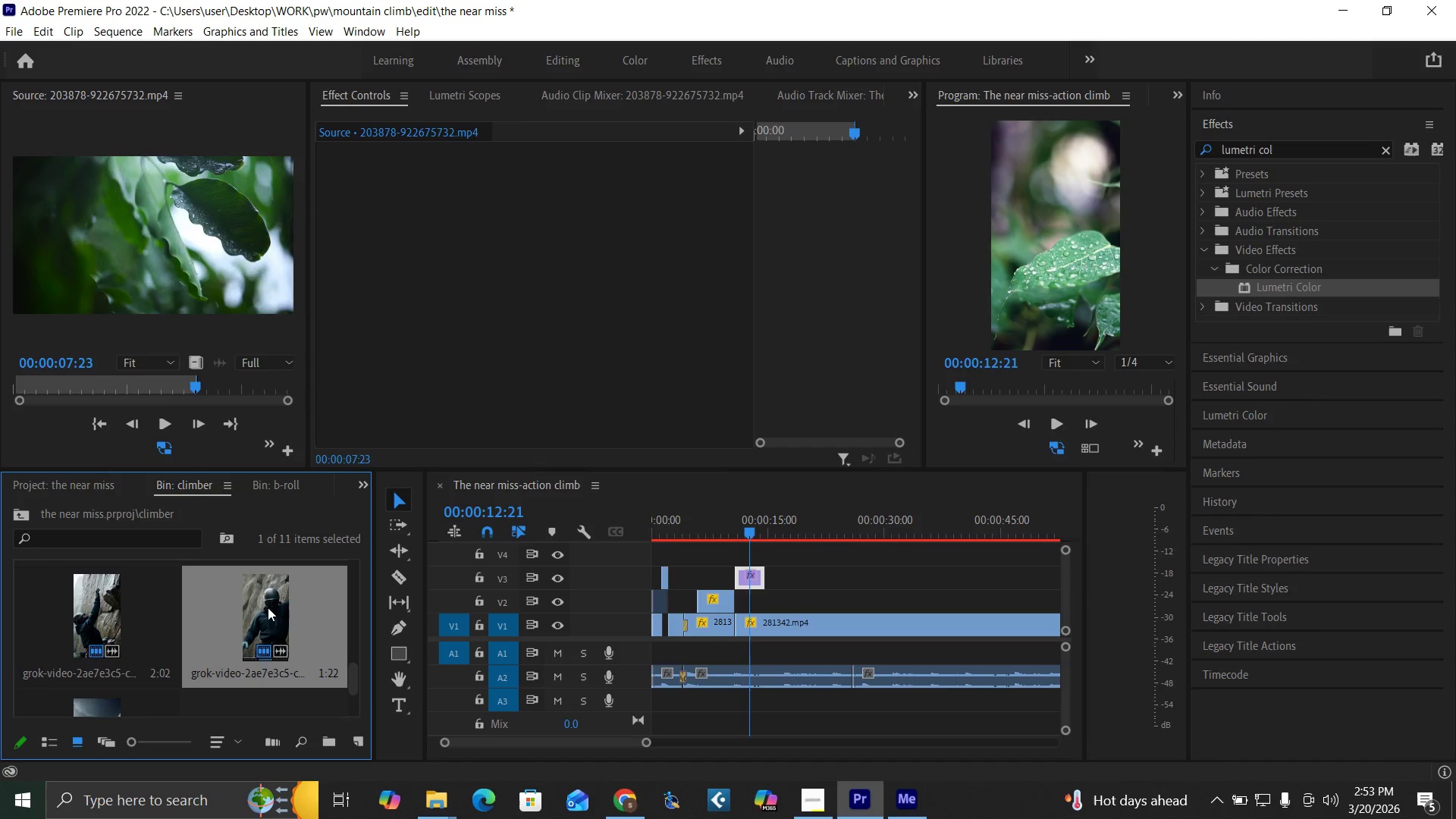 
double_click([268, 607])
 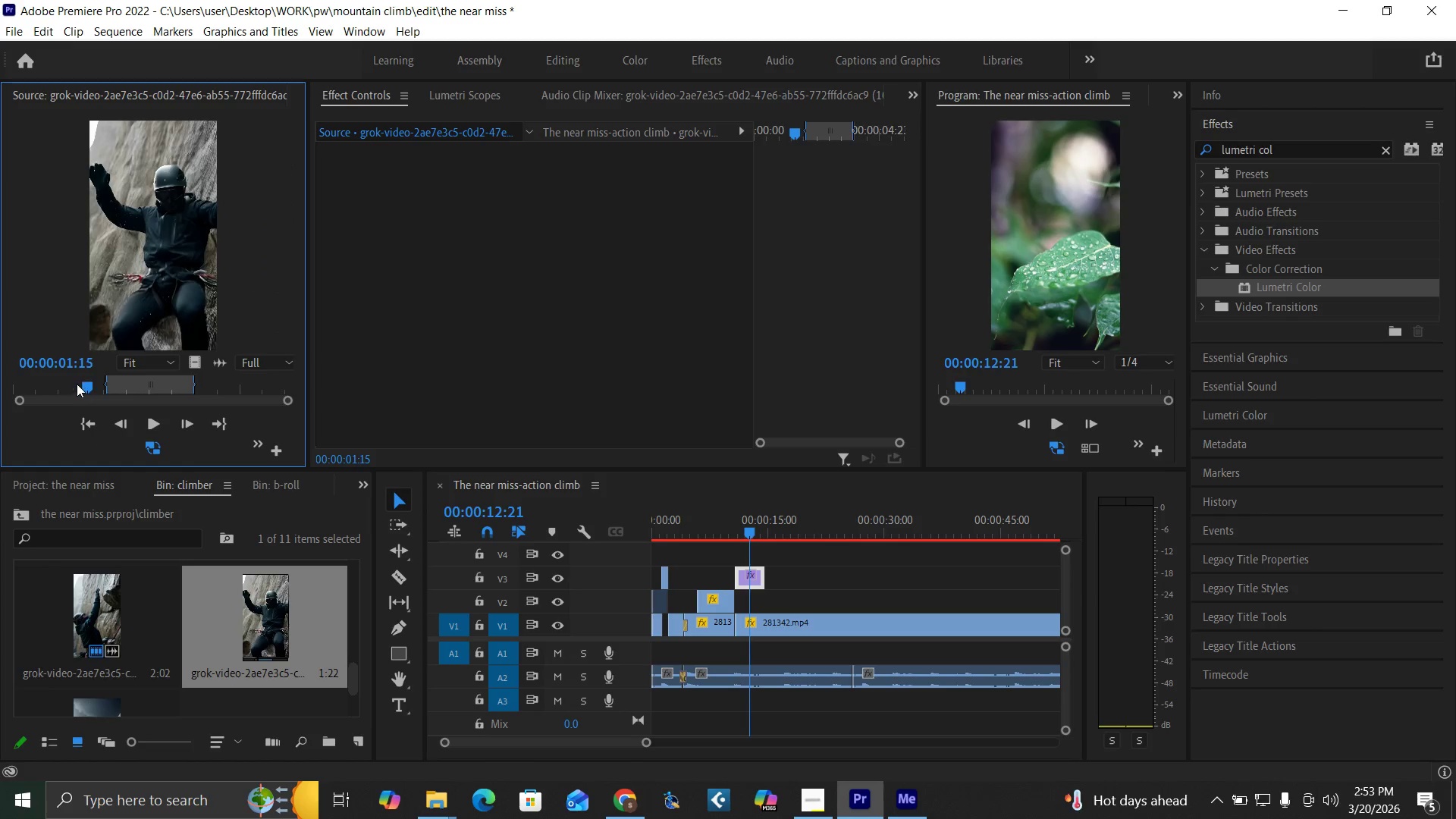 
left_click_drag(start_coordinate=[85, 387], to_coordinate=[243, 439])
 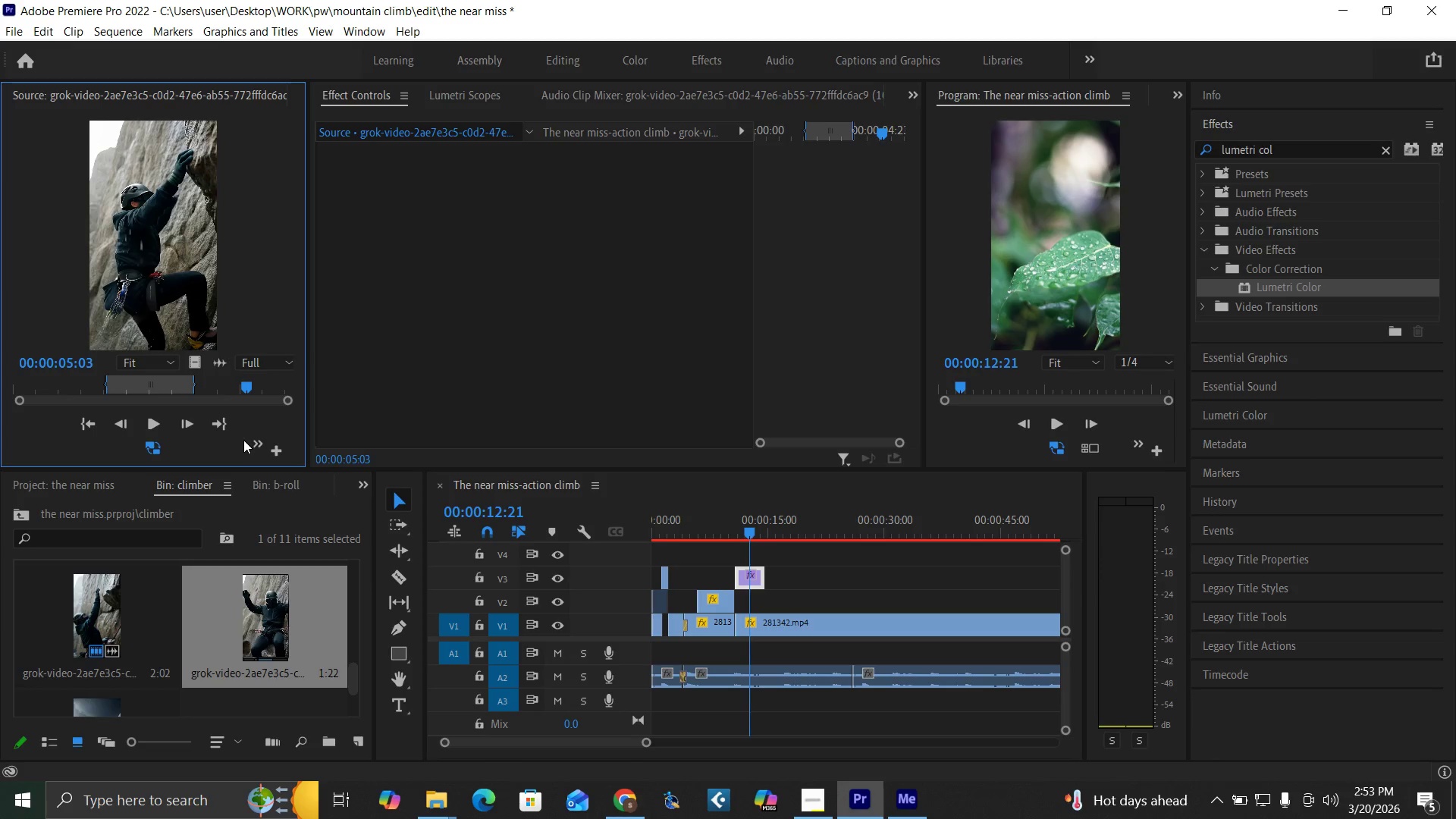 
key(I)
 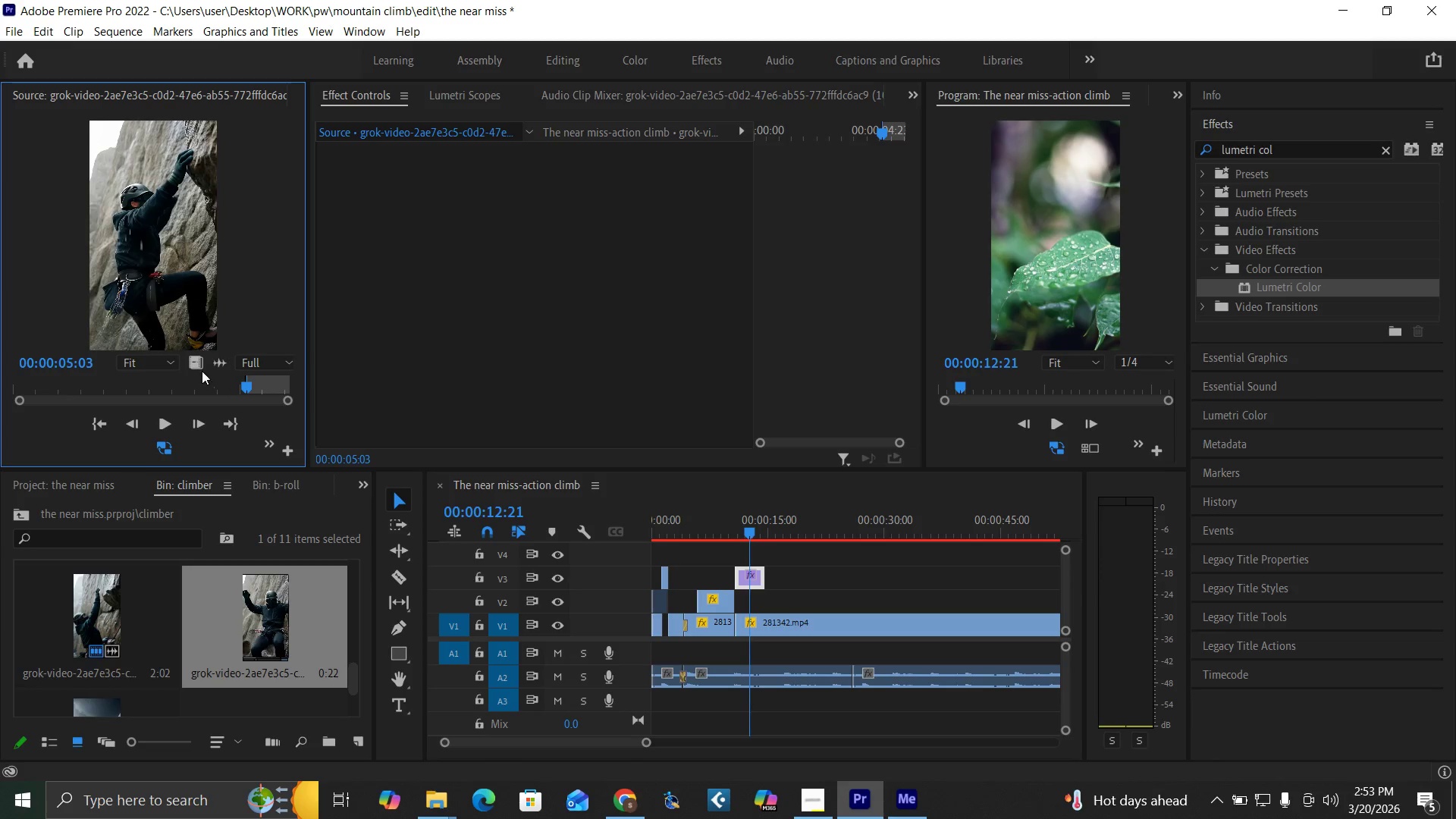 
left_click_drag(start_coordinate=[196, 366], to_coordinate=[767, 595])
 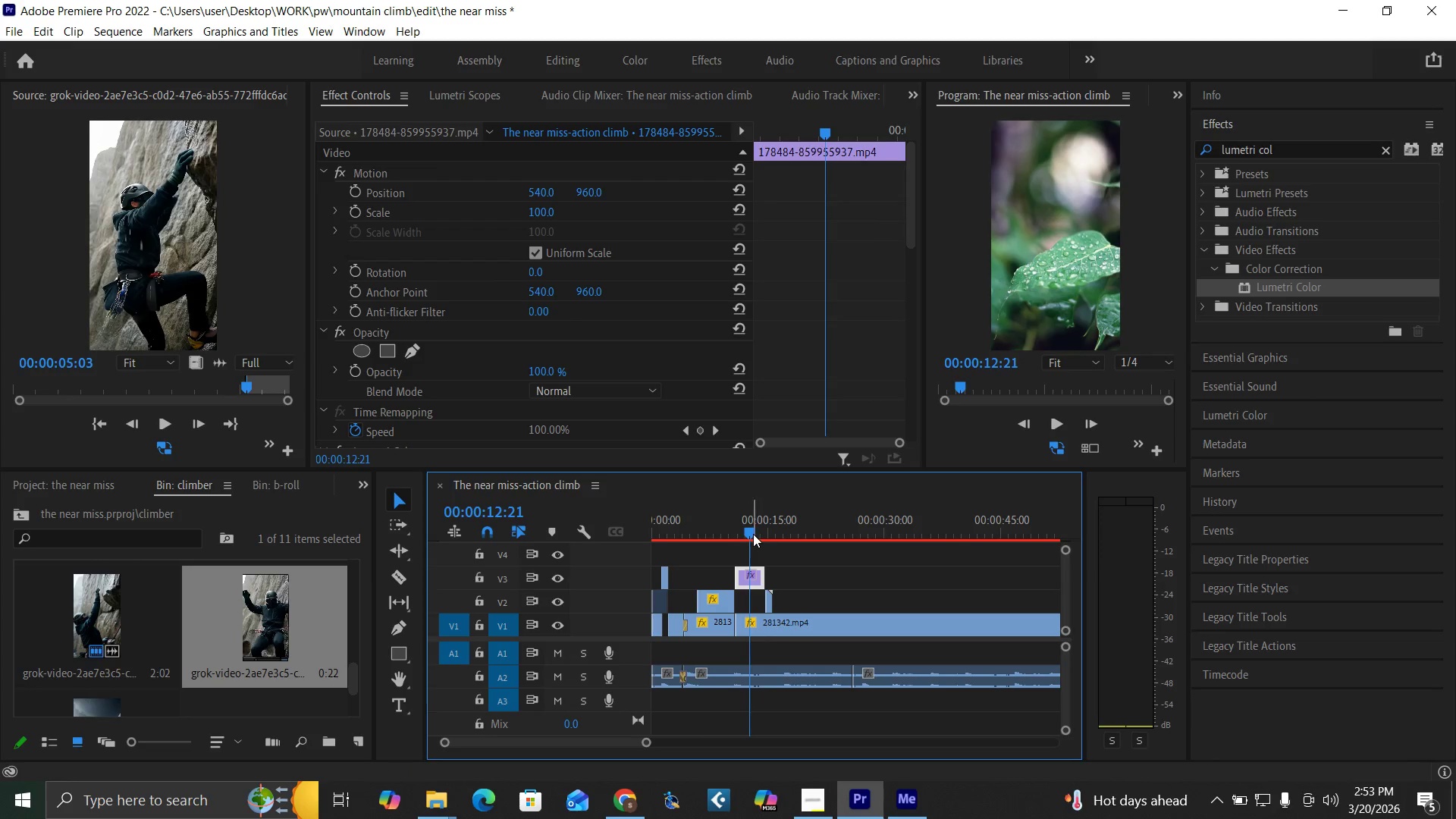 
left_click([749, 532])
 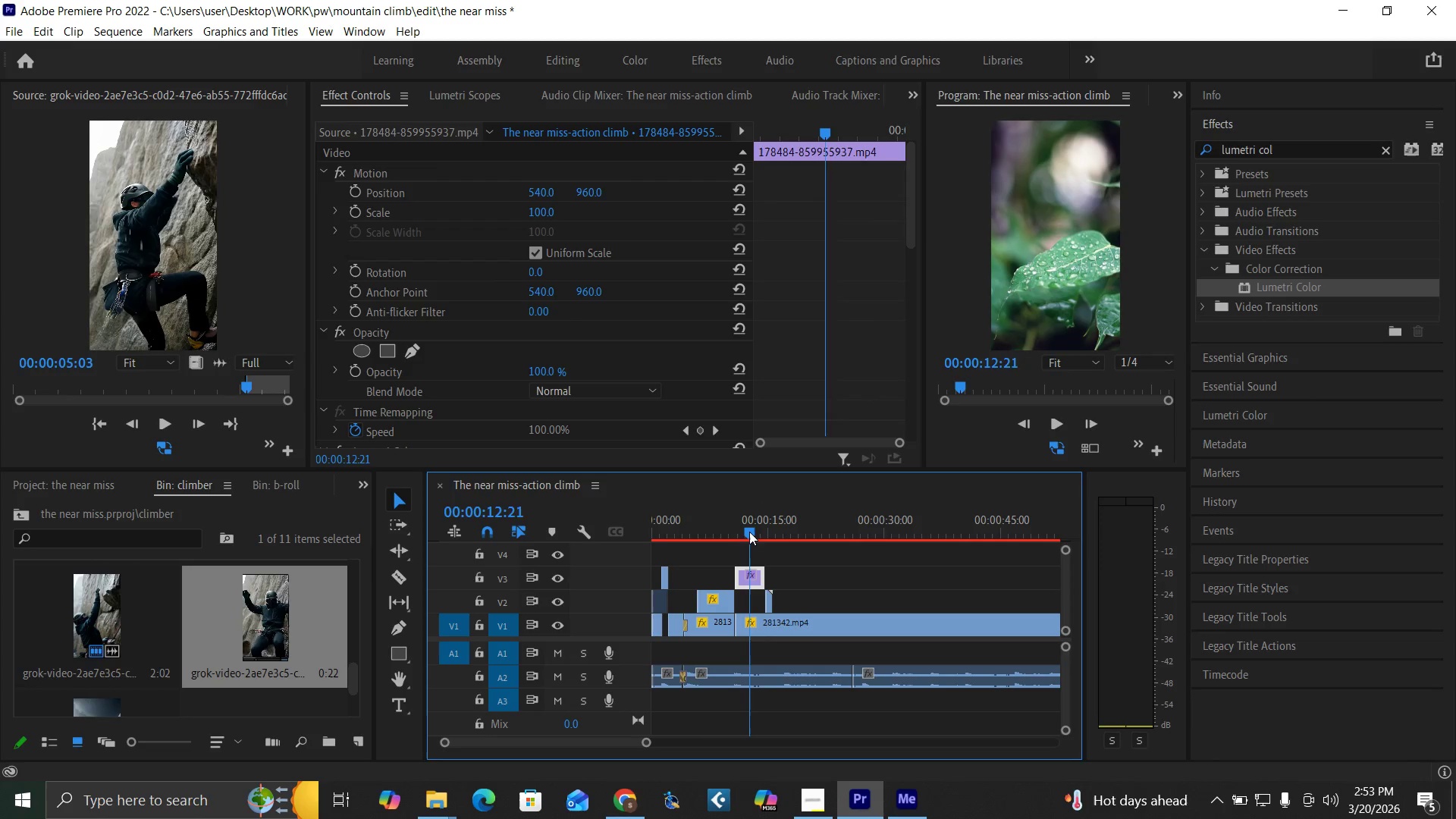 
key(Space)
 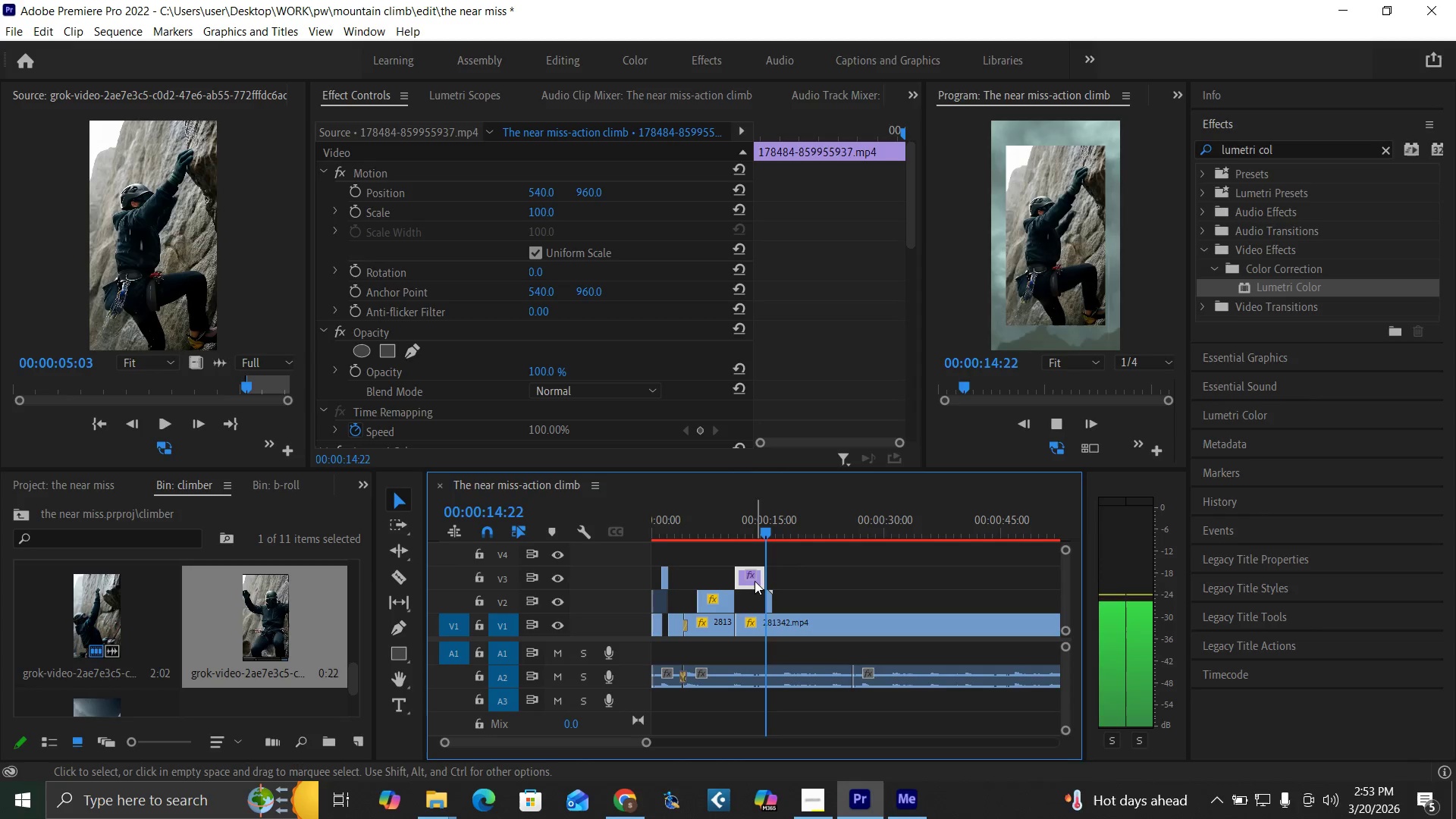 
key(Space)
 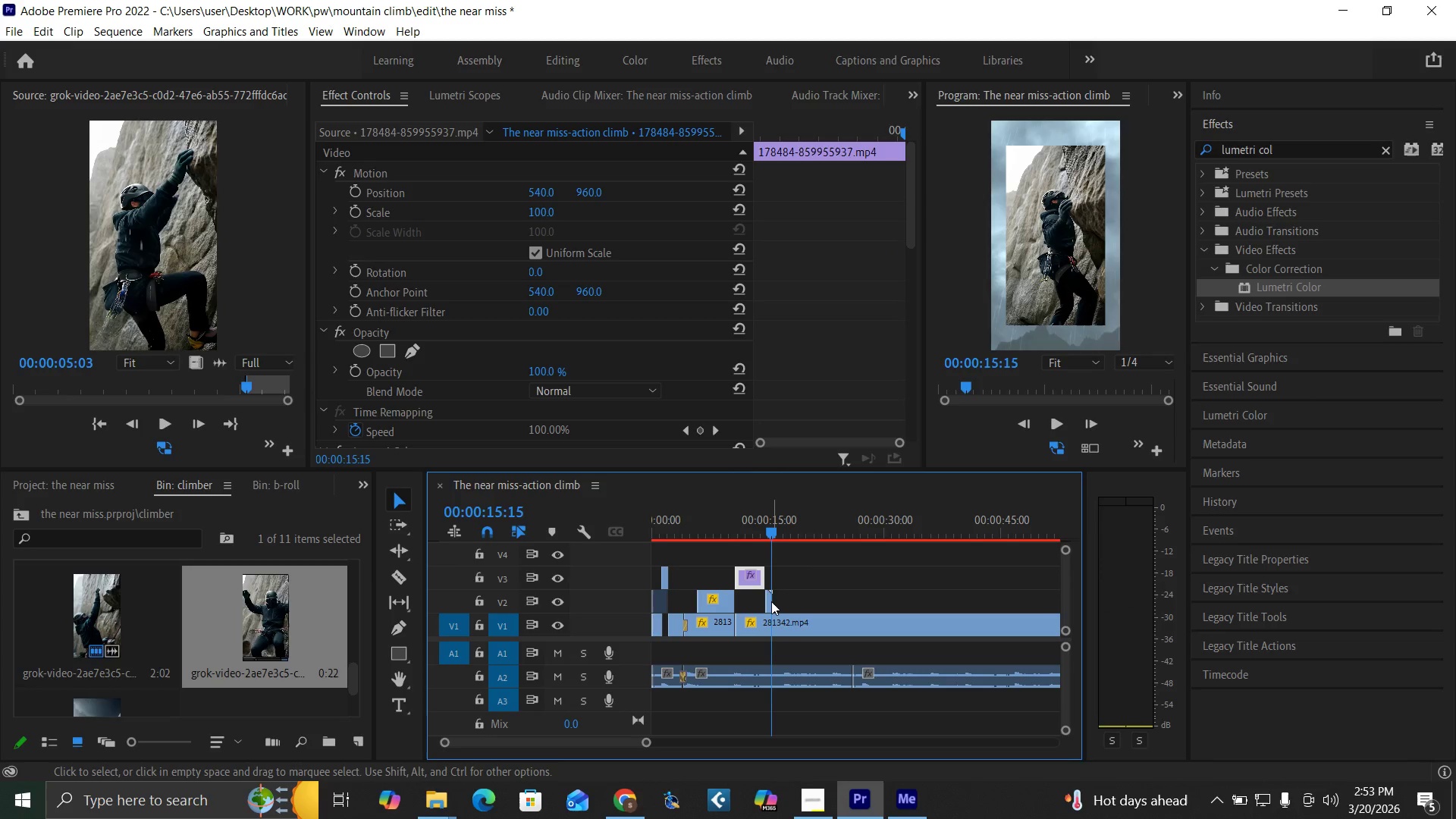 
left_click([771, 601])
 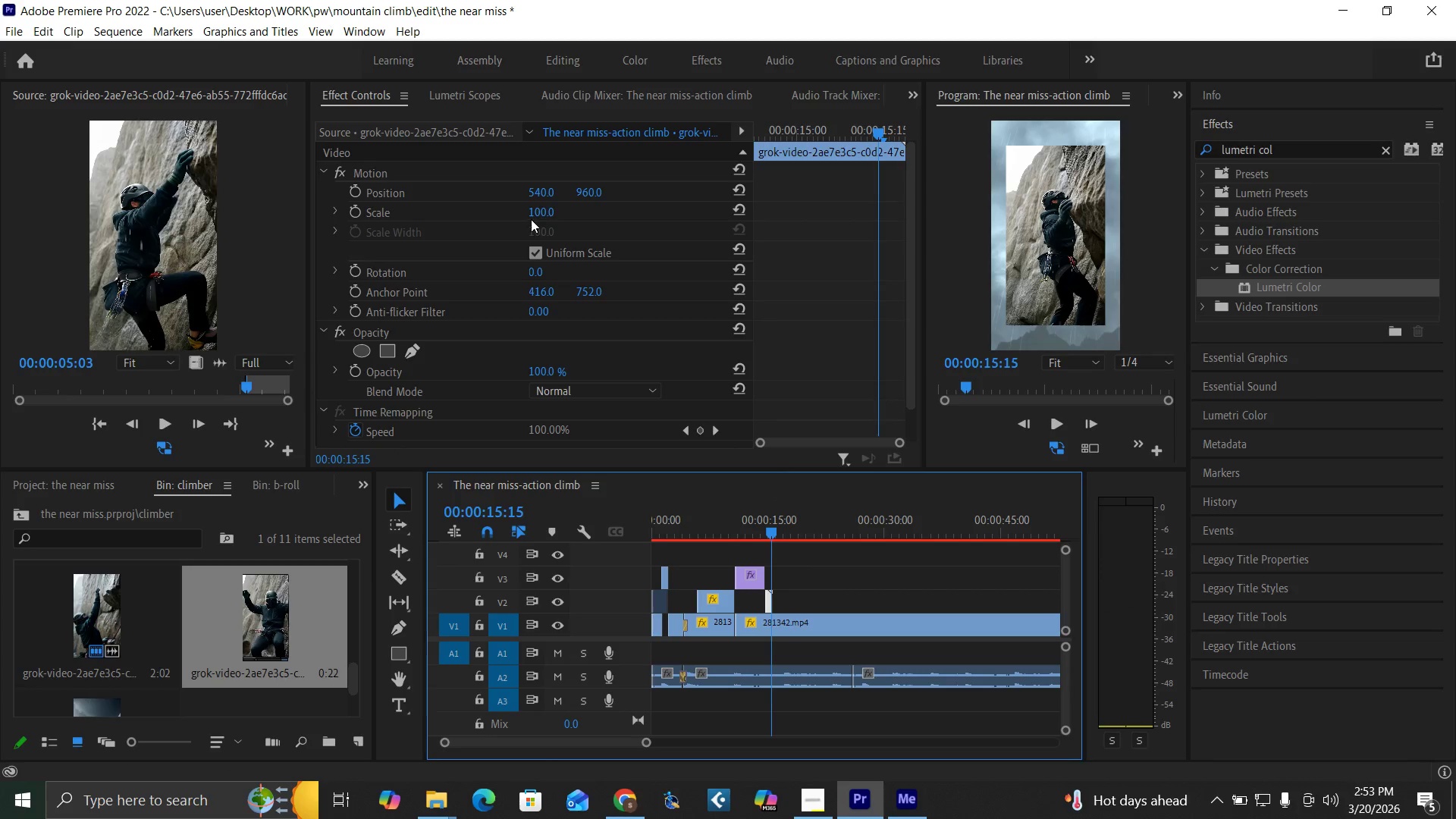 
left_click([540, 212])
 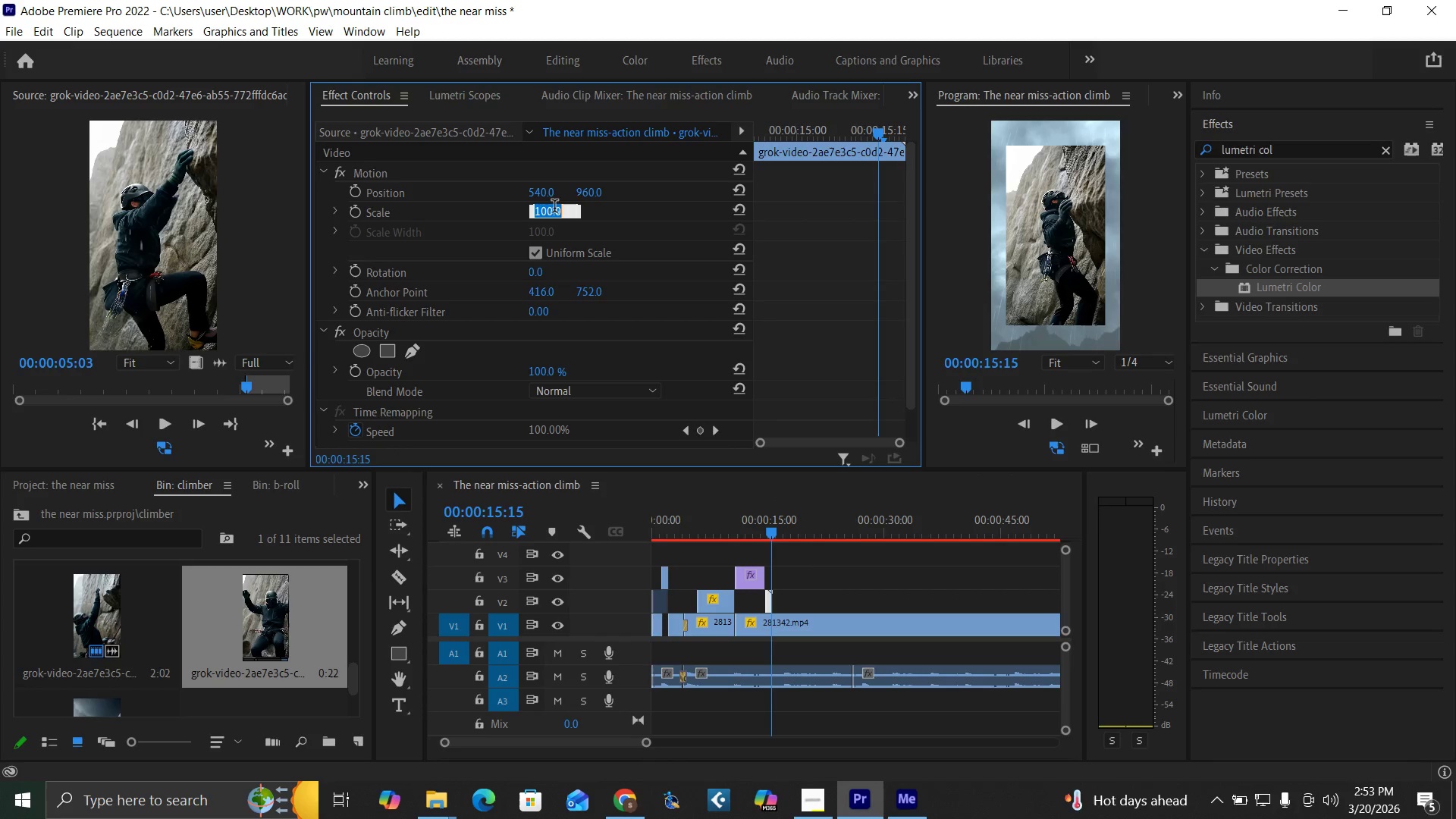 
type(131)
 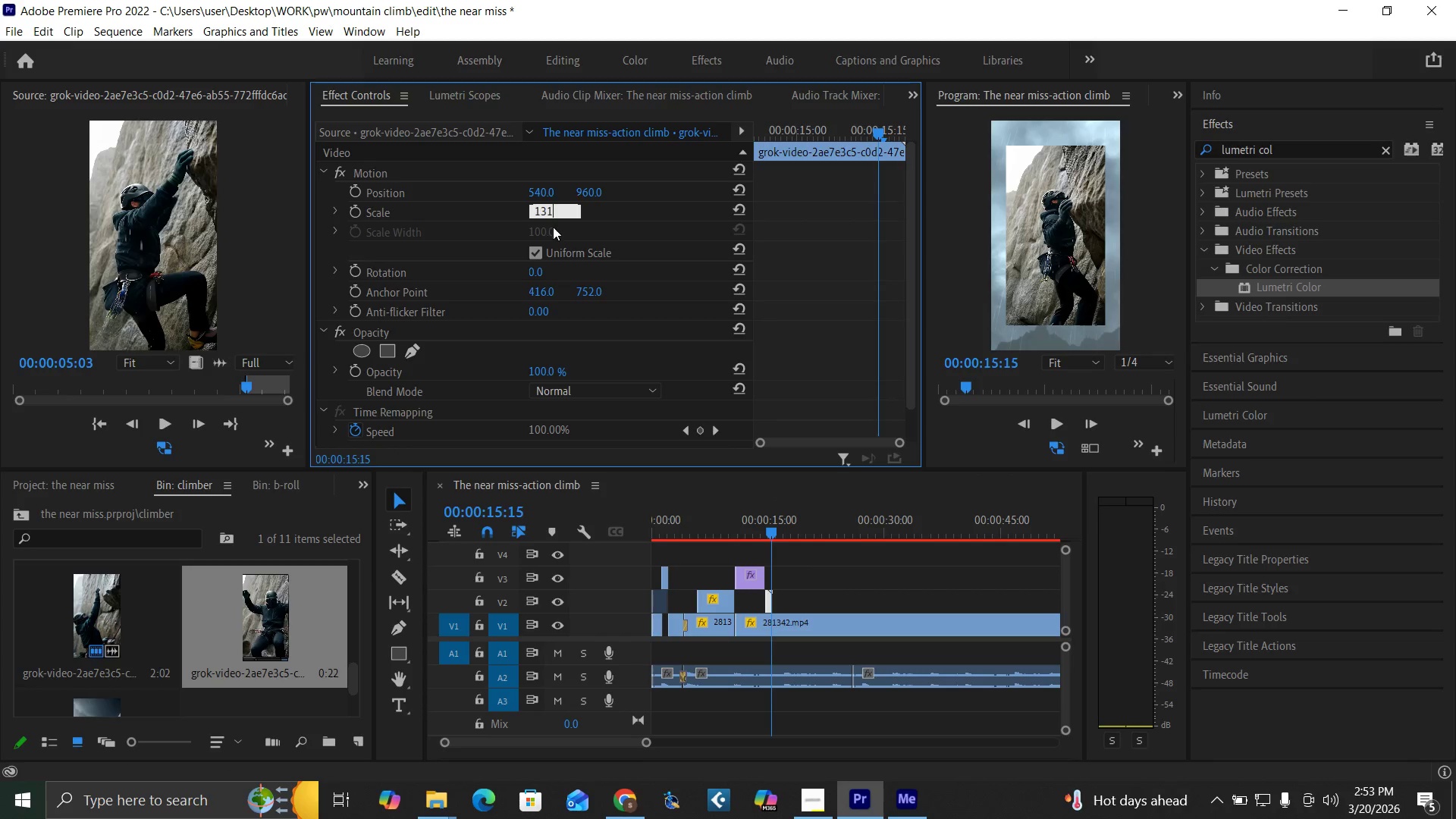 
key(Enter)
 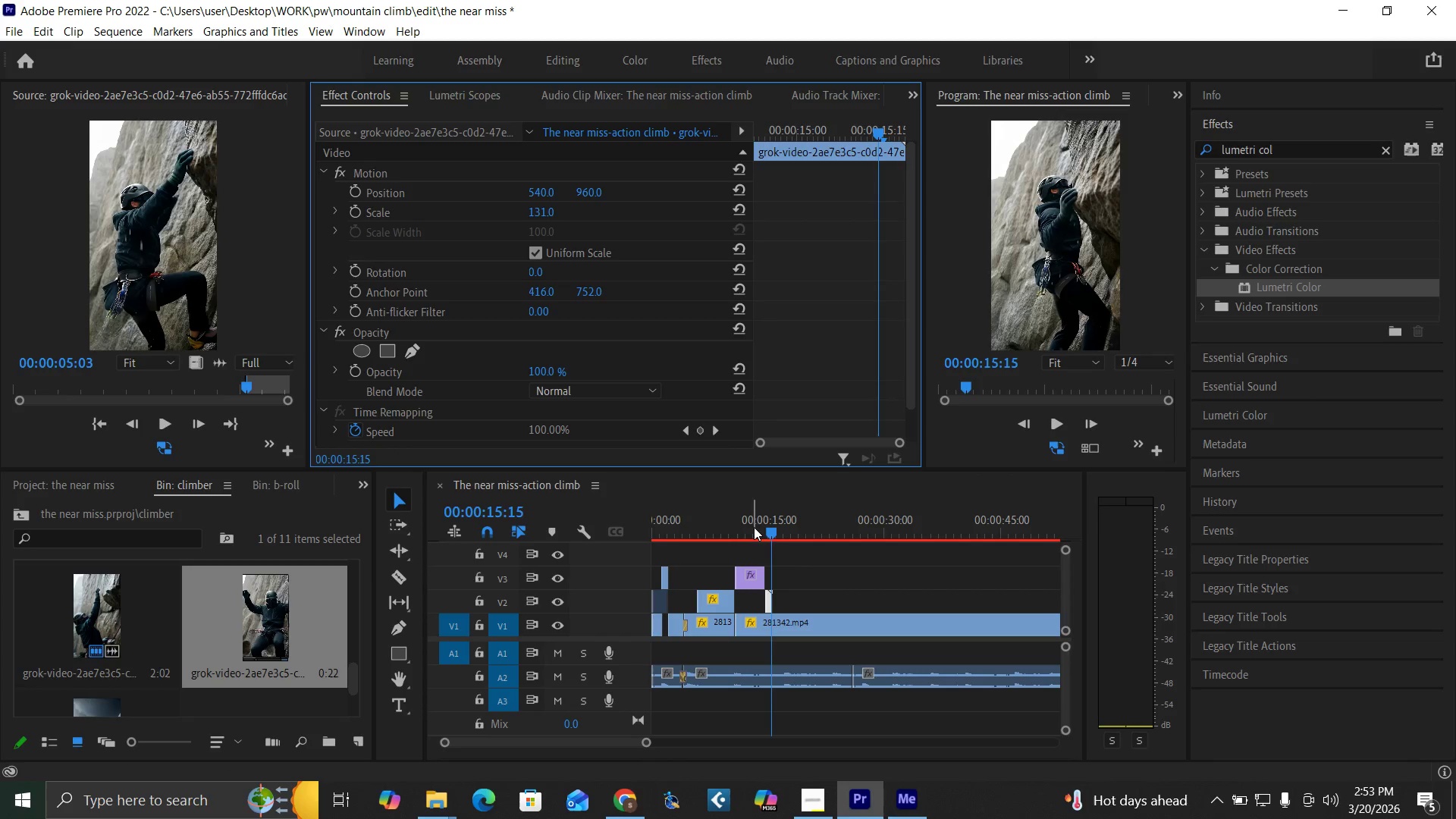 
key(Space)
 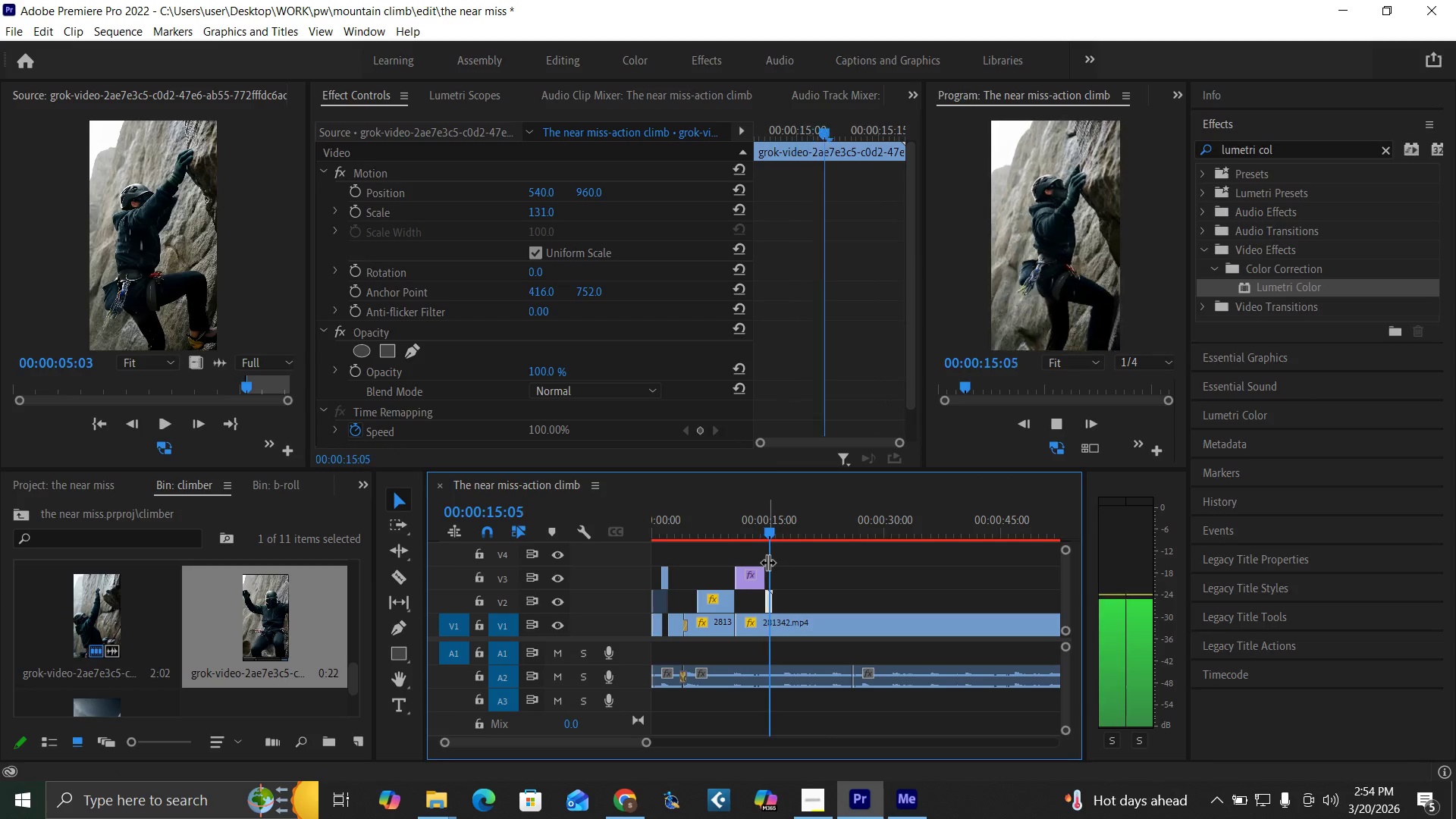 
key(Space)
 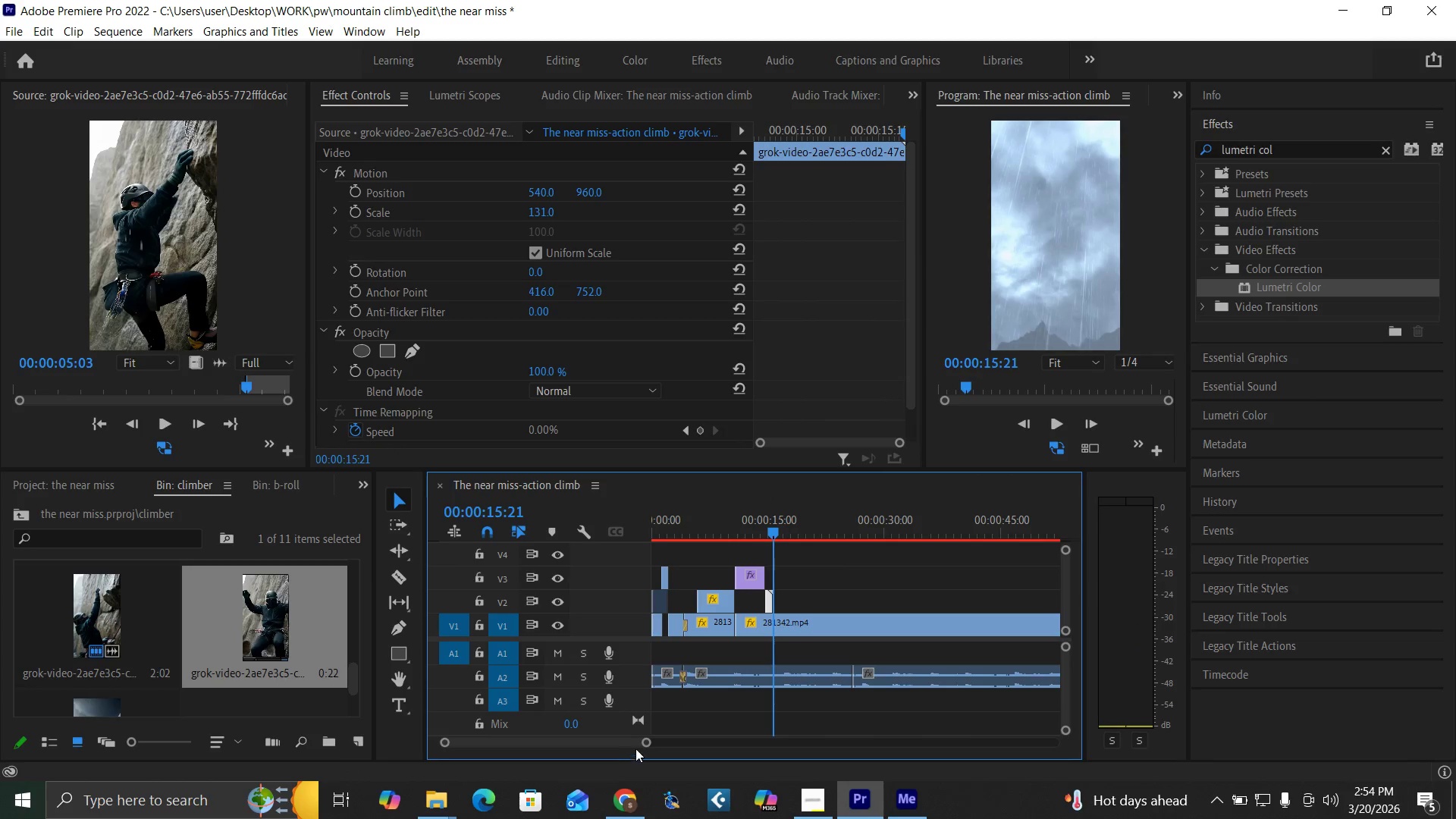 
left_click_drag(start_coordinate=[645, 742], to_coordinate=[612, 742])
 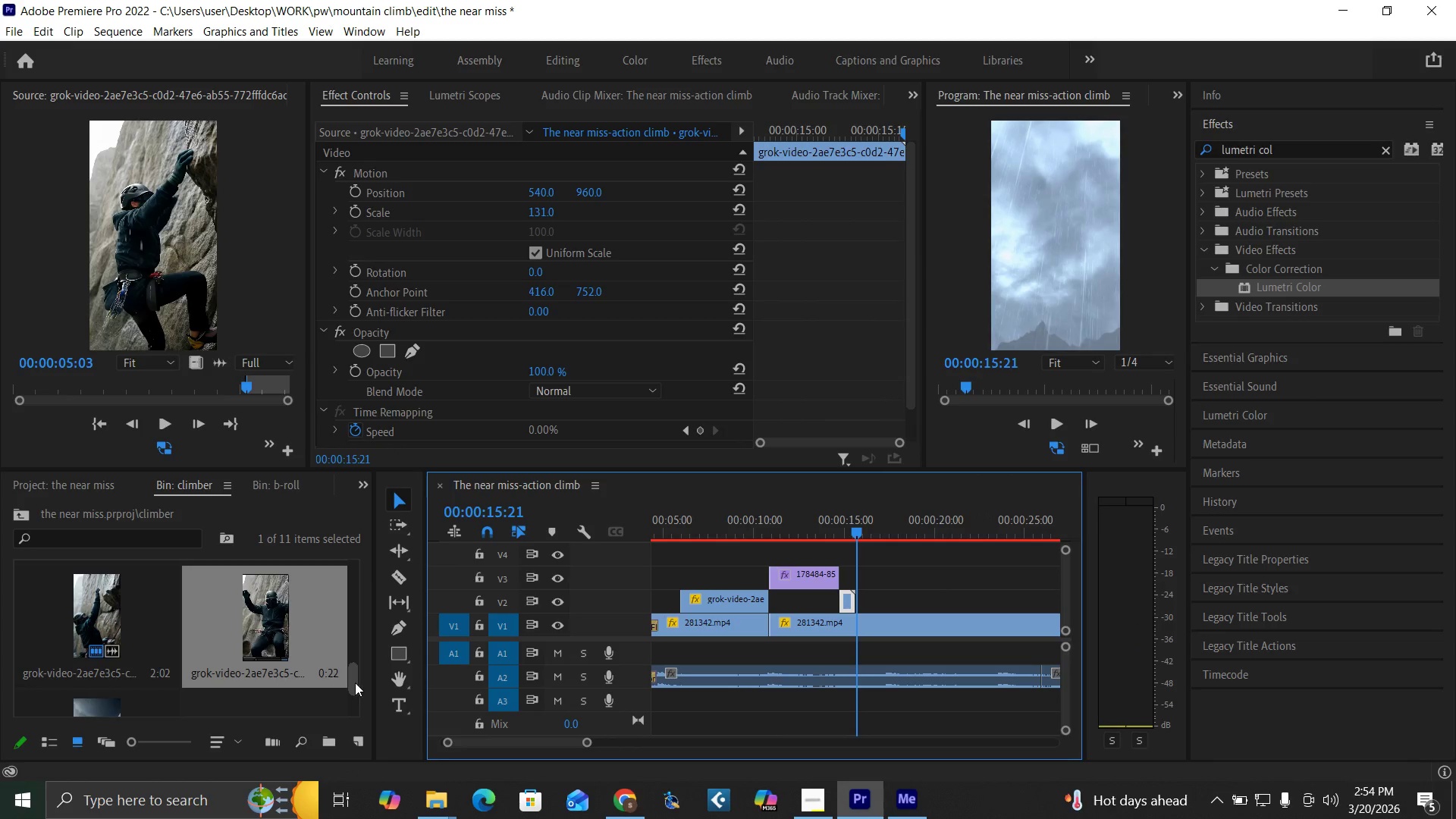 
left_click_drag(start_coordinate=[356, 682], to_coordinate=[353, 700])
 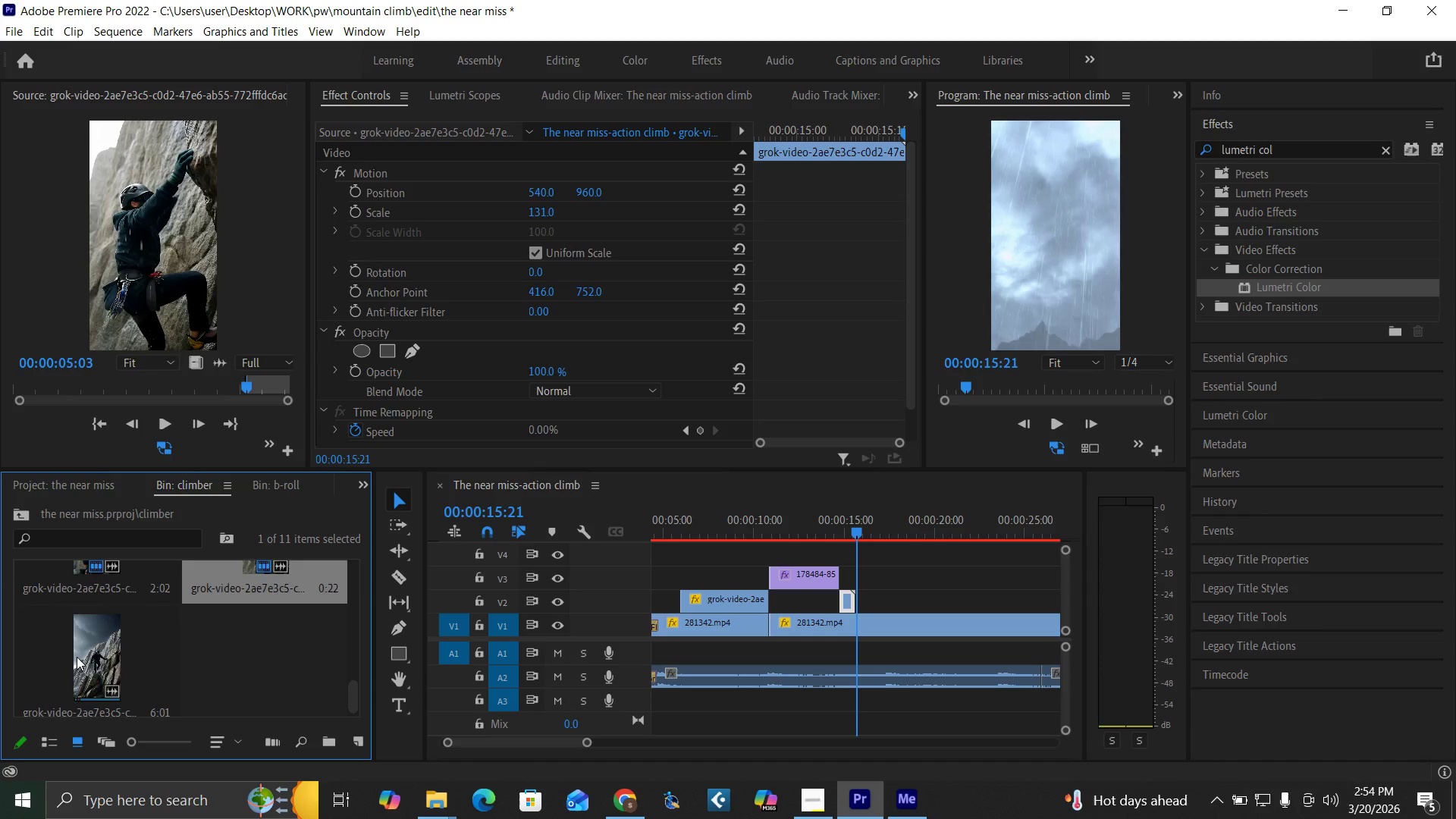 
double_click([77, 657])
 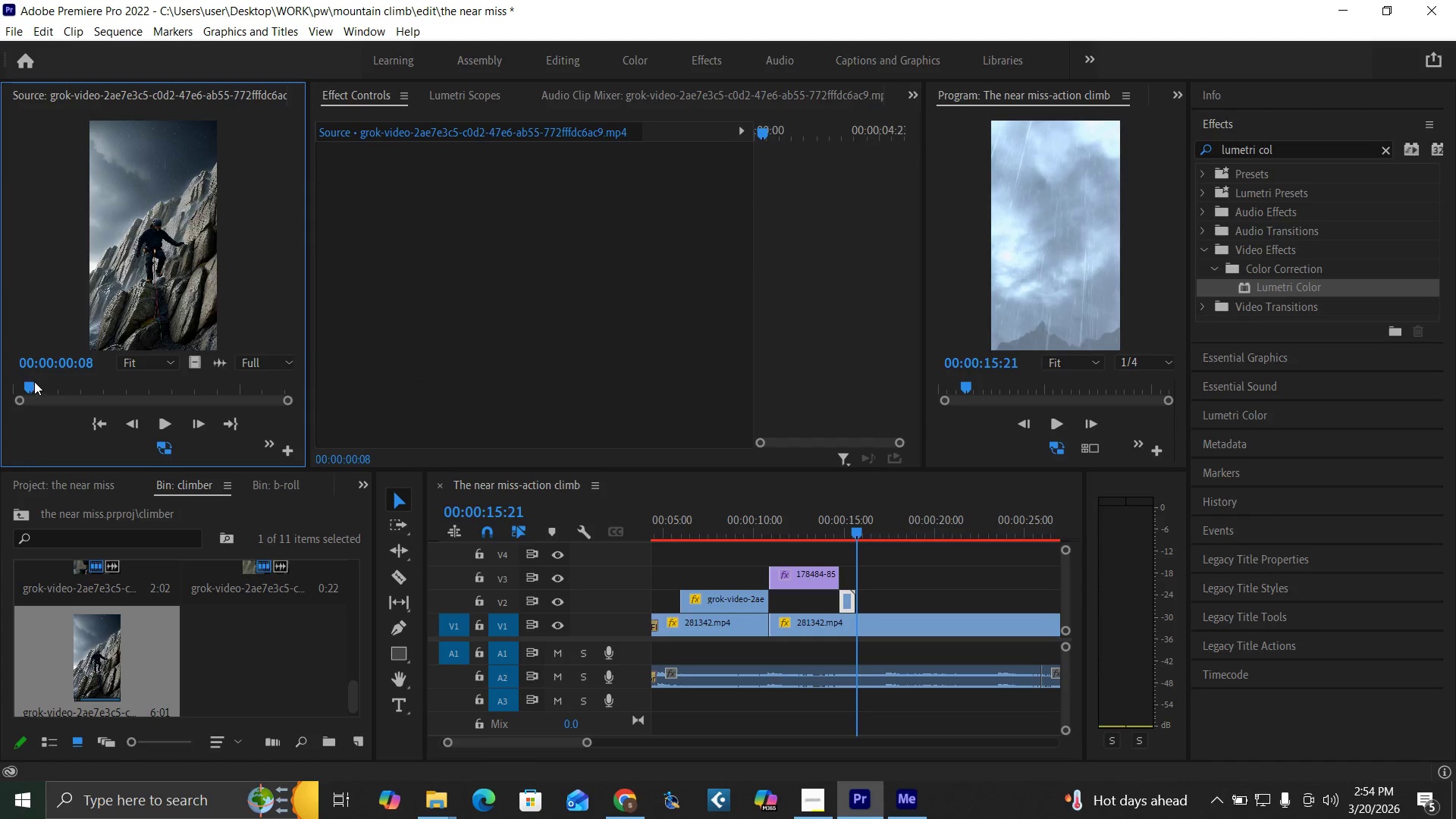 
left_click_drag(start_coordinate=[33, 381], to_coordinate=[281, 451])
 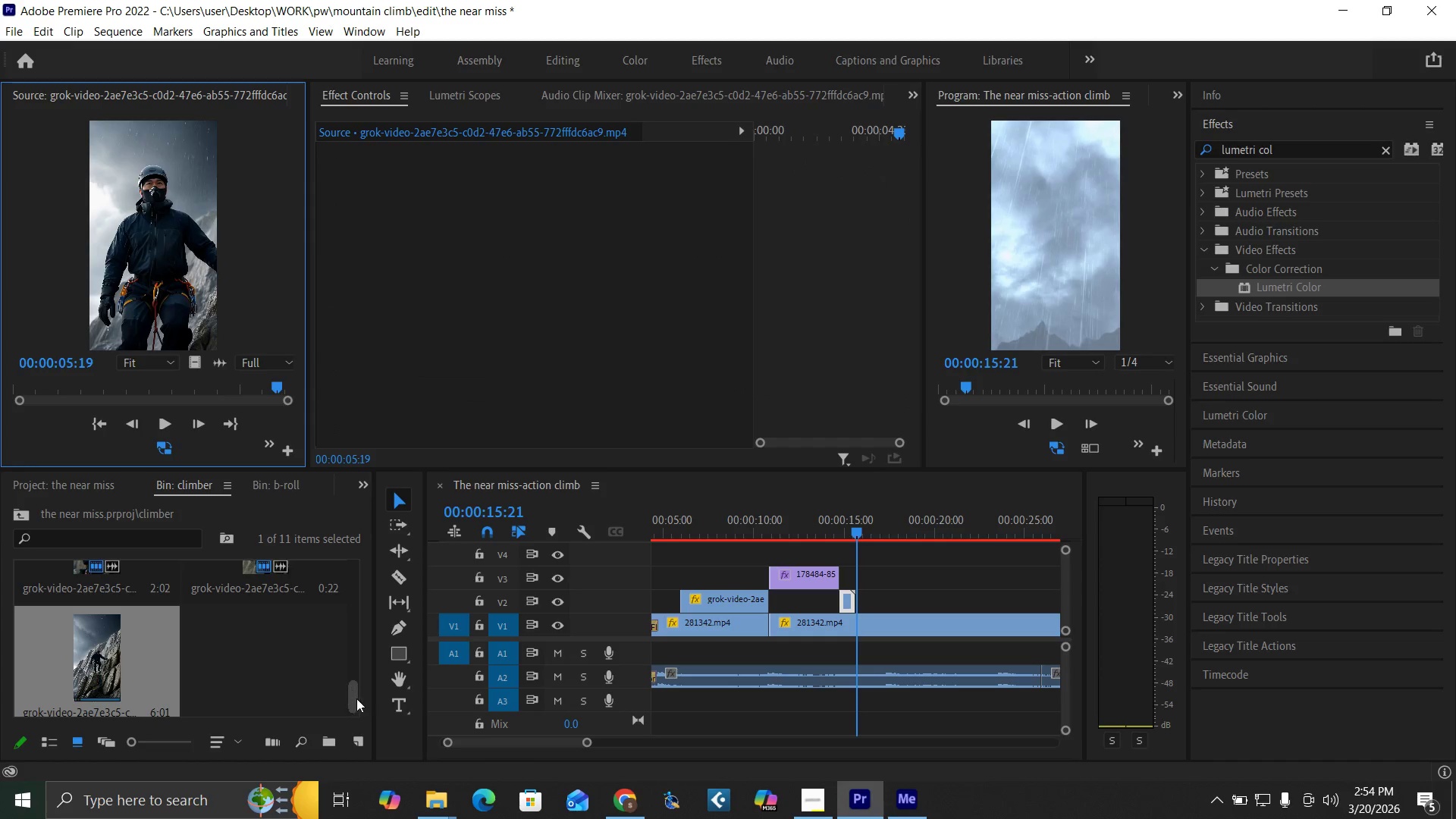 
left_click_drag(start_coordinate=[355, 697], to_coordinate=[350, 672])
 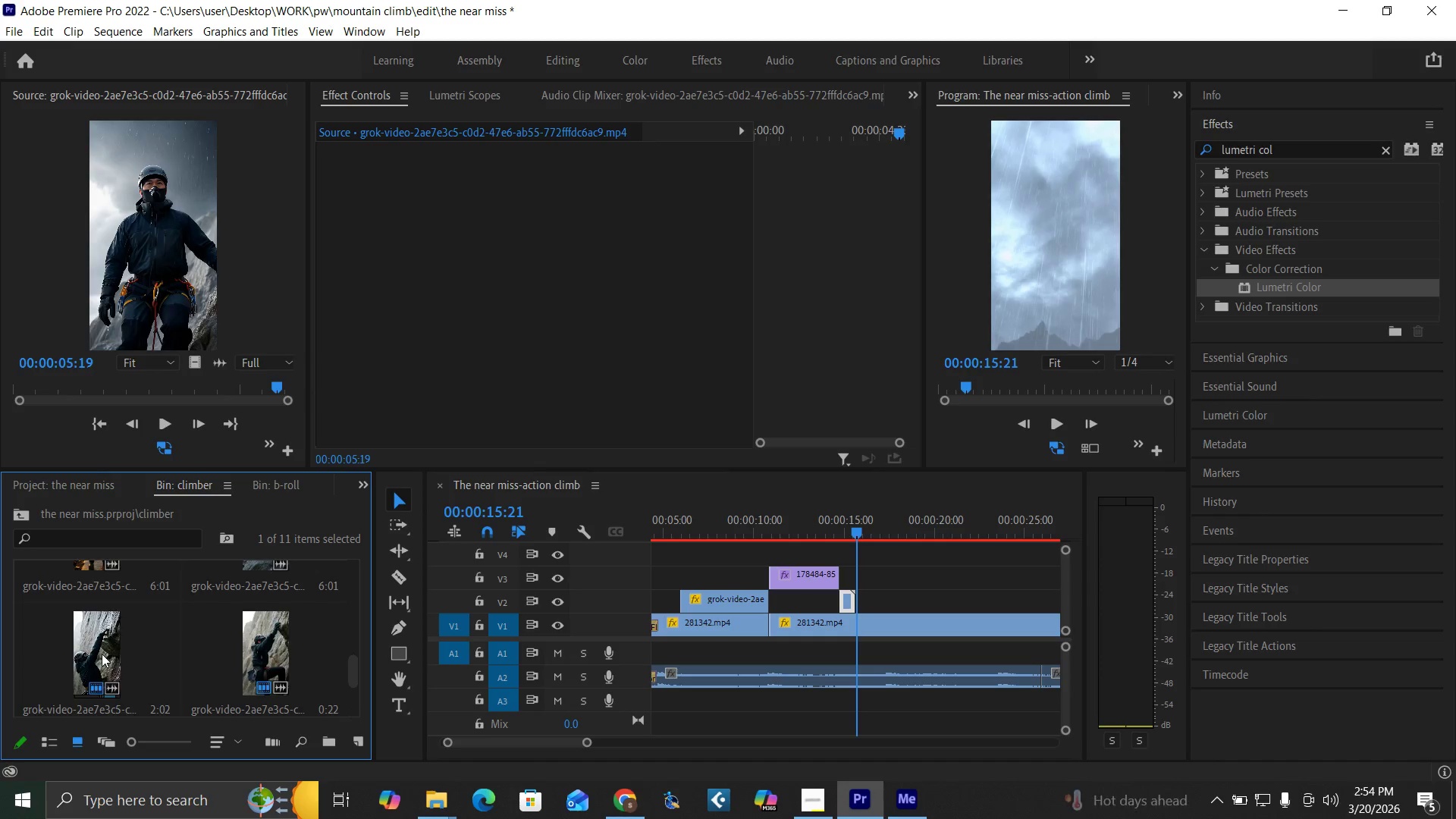 
double_click([102, 654])
 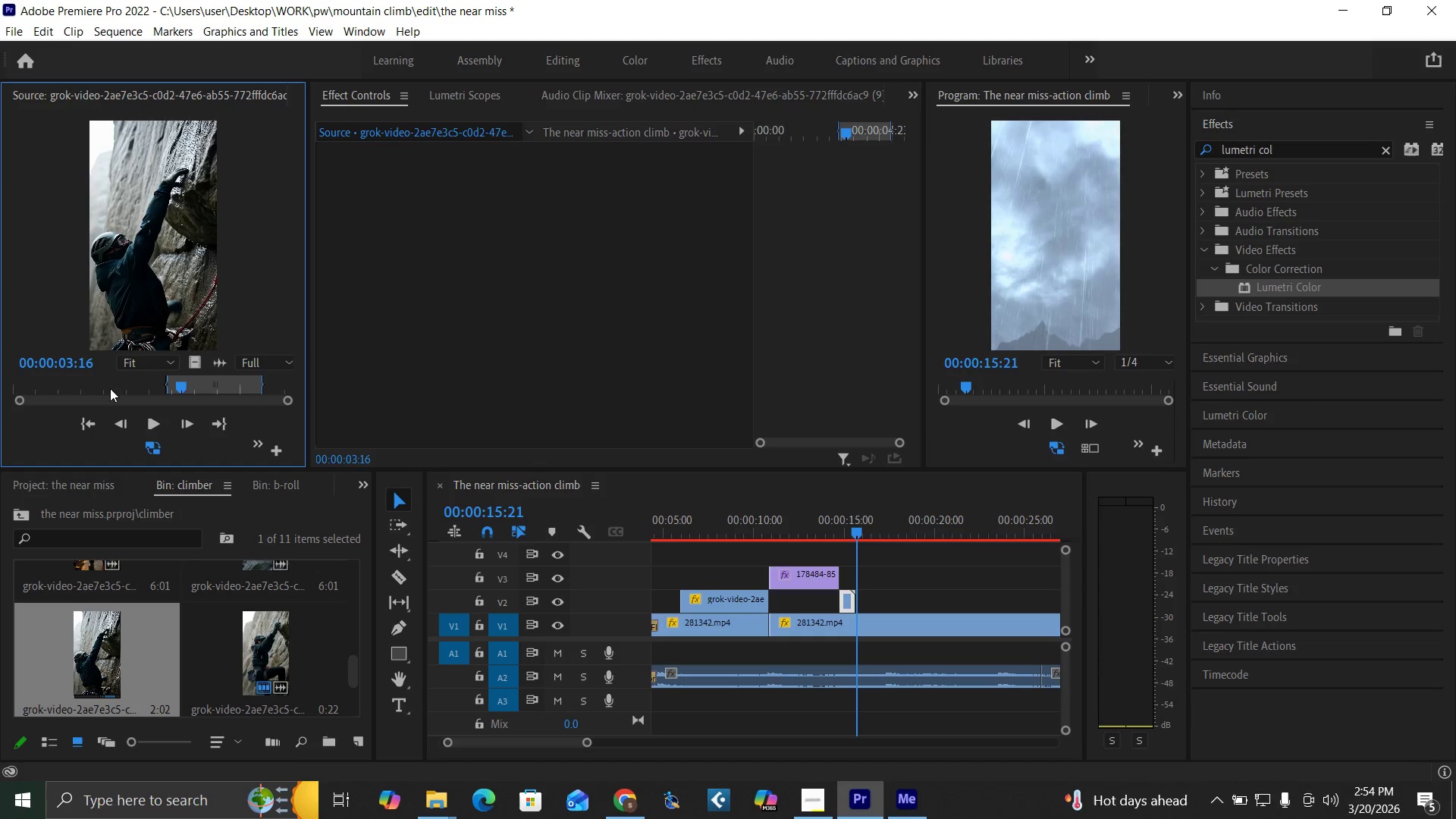 
left_click_drag(start_coordinate=[111, 388], to_coordinate=[239, 430])
 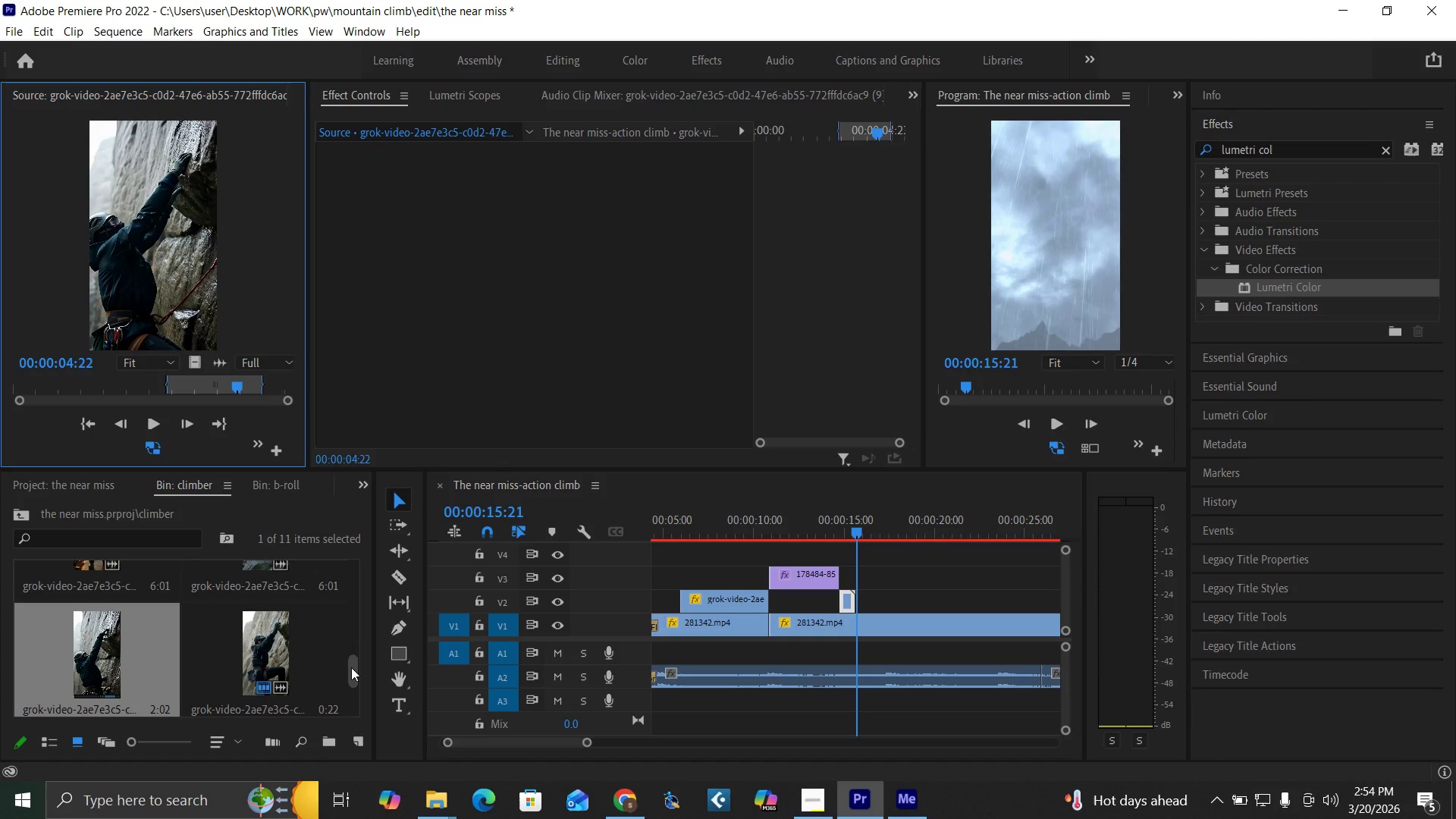 
left_click_drag(start_coordinate=[353, 668], to_coordinate=[345, 626])
 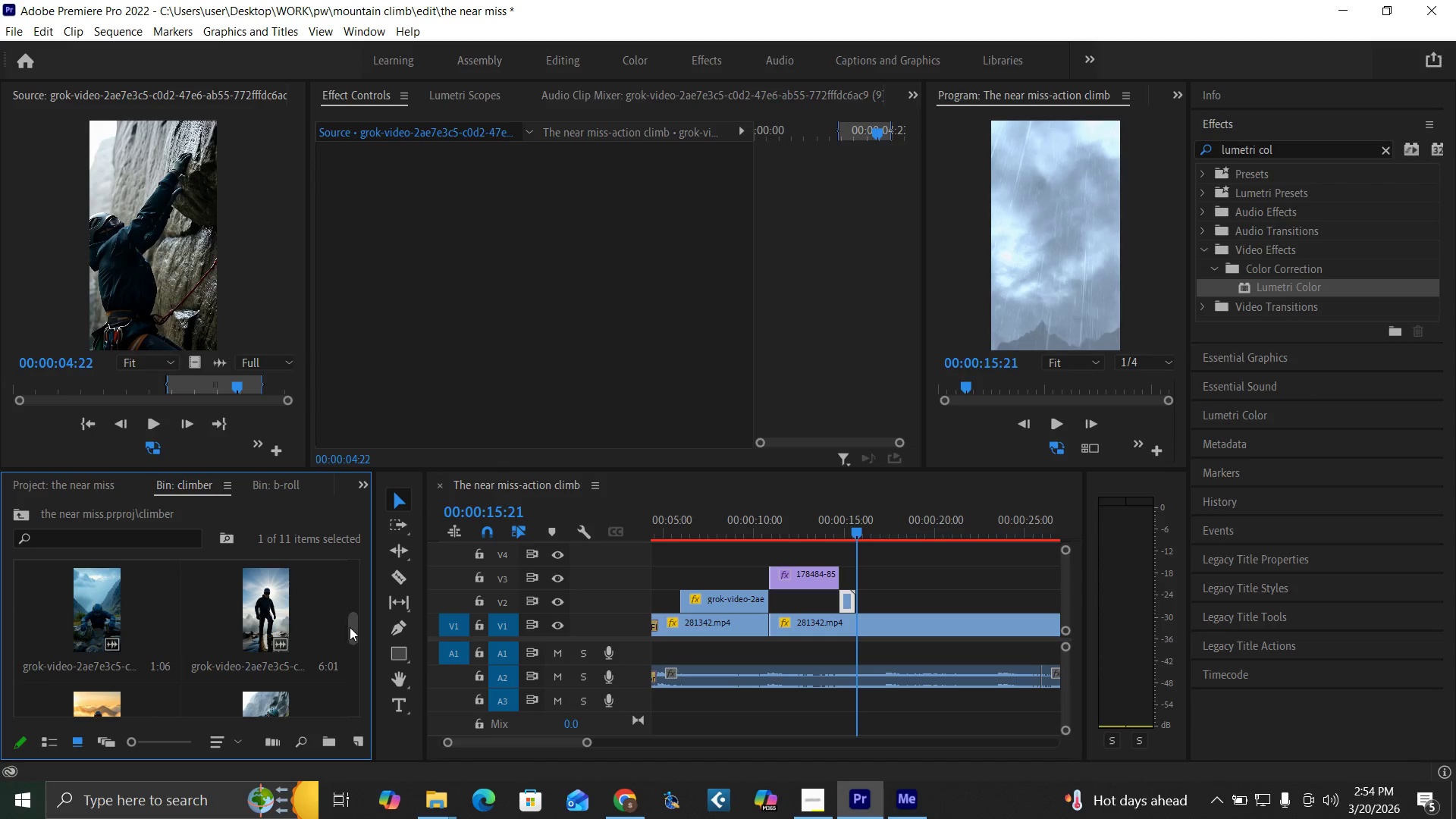 
left_click_drag(start_coordinate=[353, 631], to_coordinate=[350, 598])
 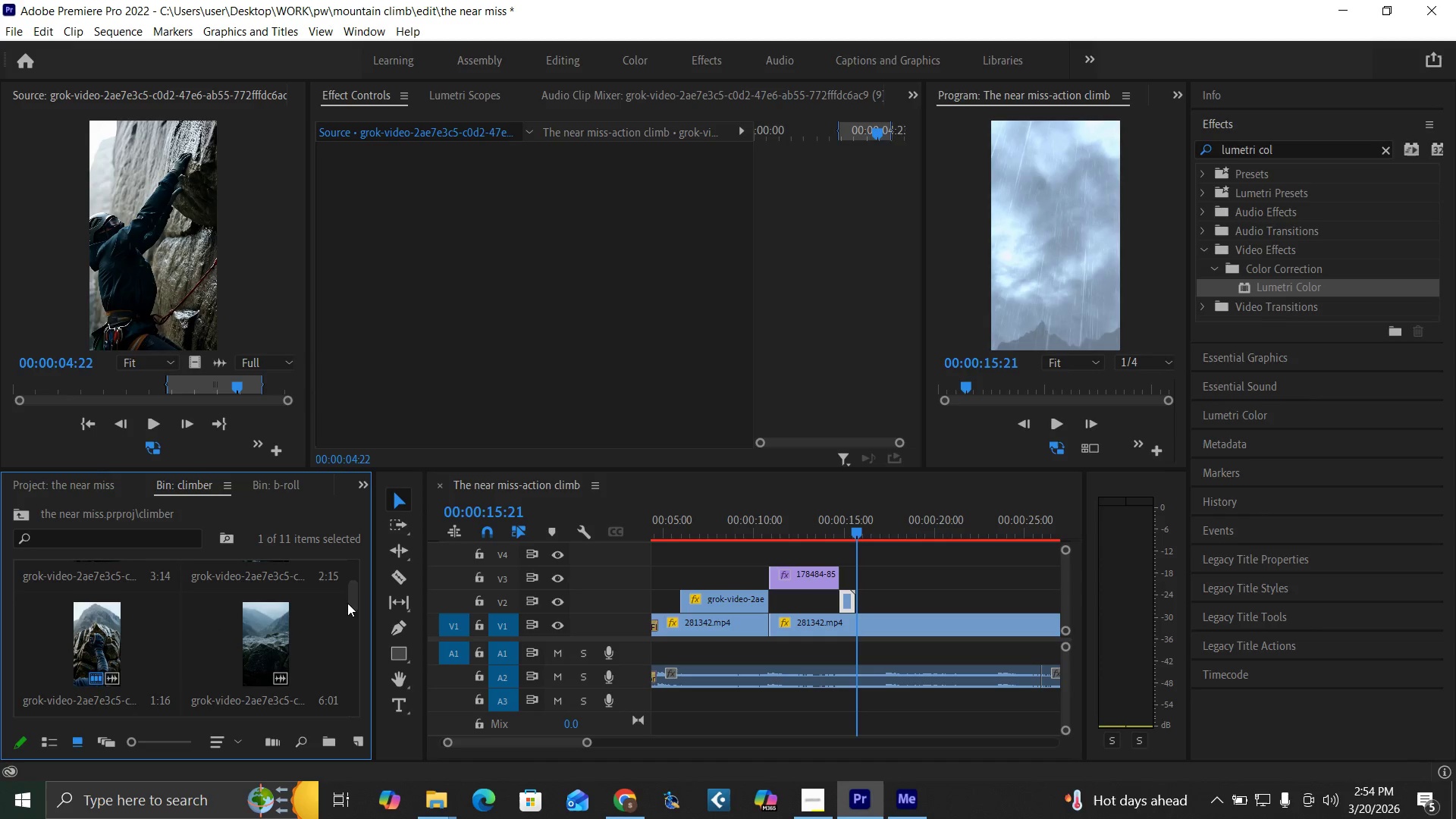 
left_click_drag(start_coordinate=[356, 601], to_coordinate=[358, 578])
 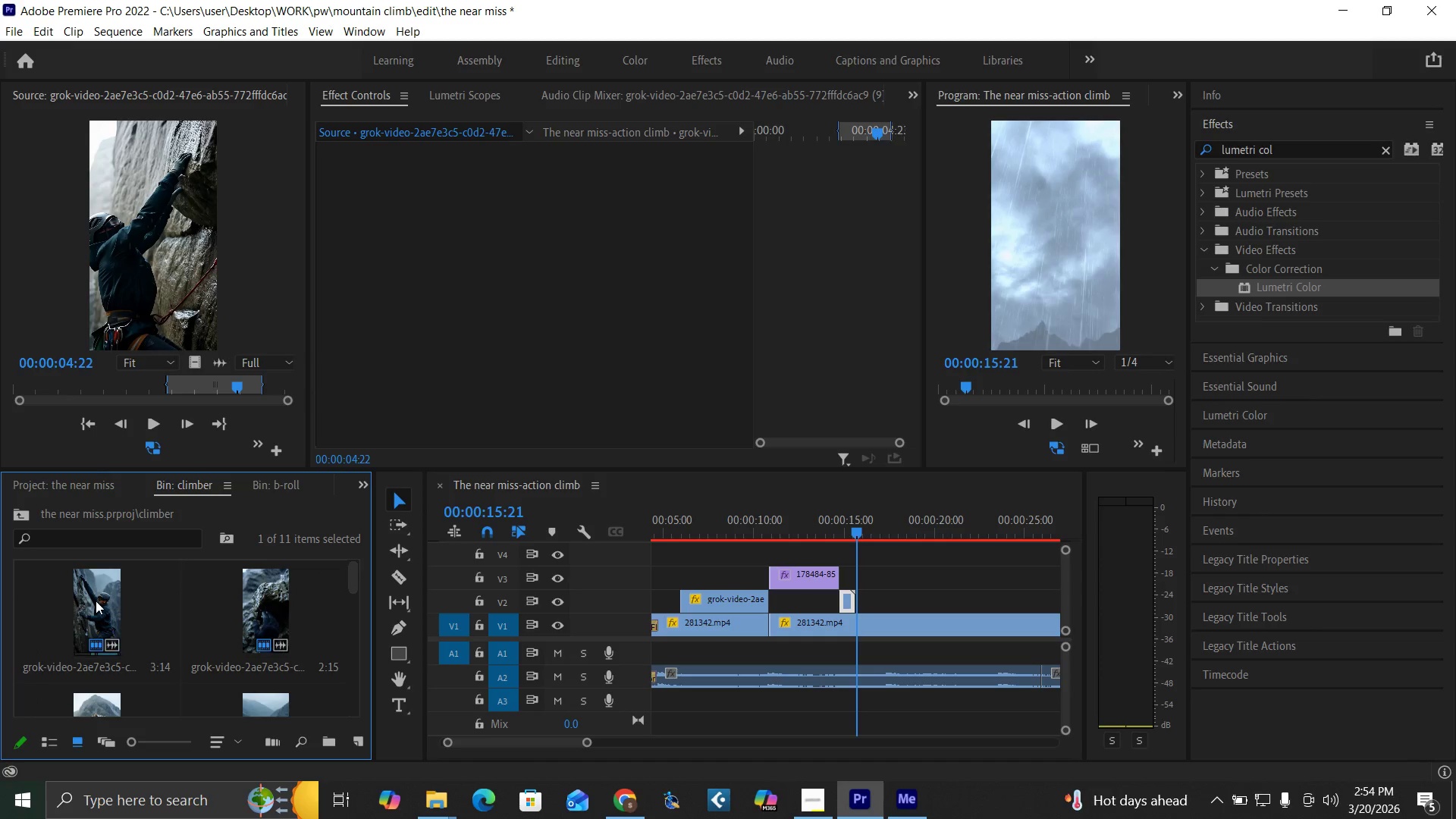 
double_click([96, 601])
 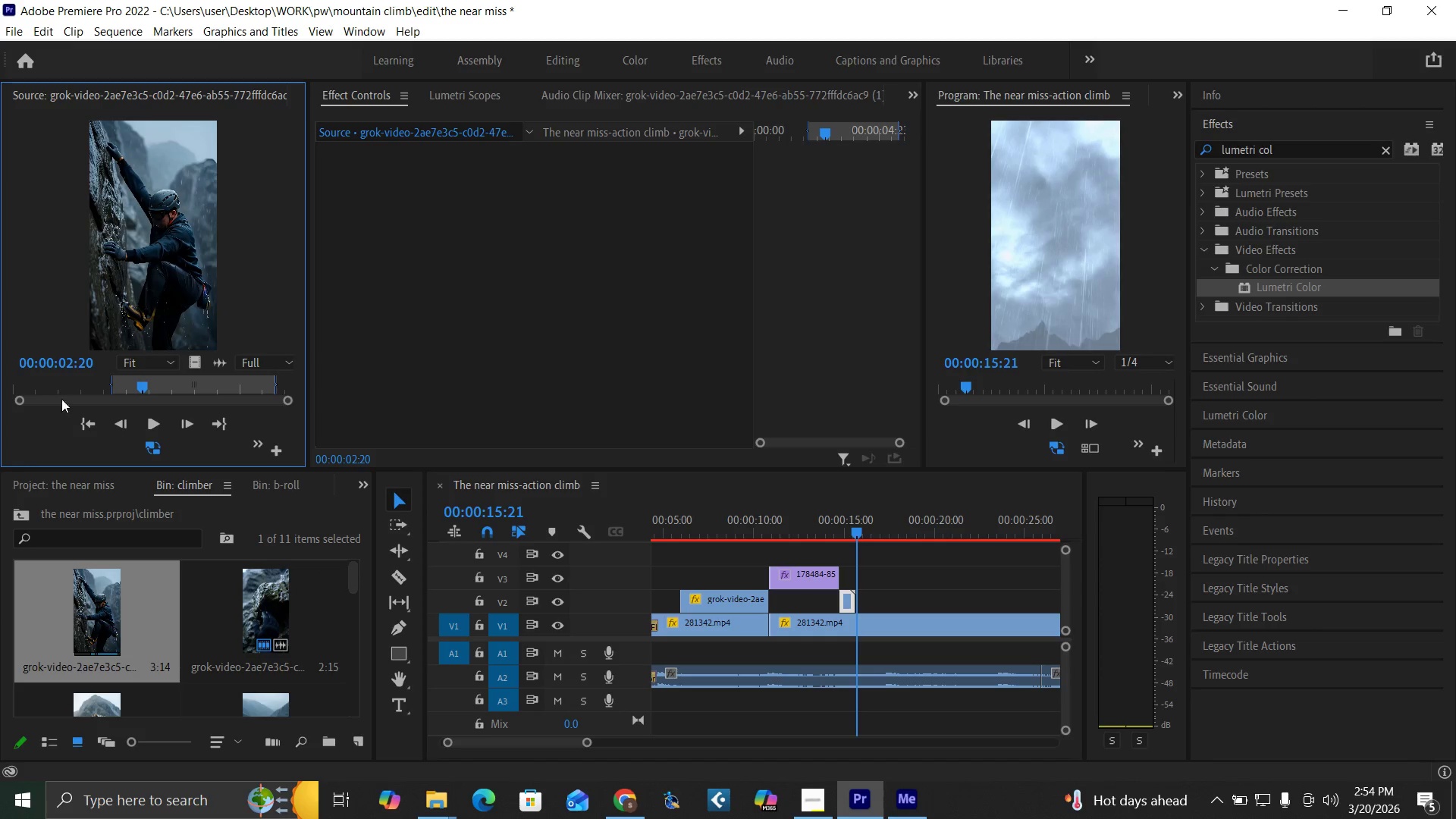 
left_click_drag(start_coordinate=[65, 385], to_coordinate=[111, 444])
 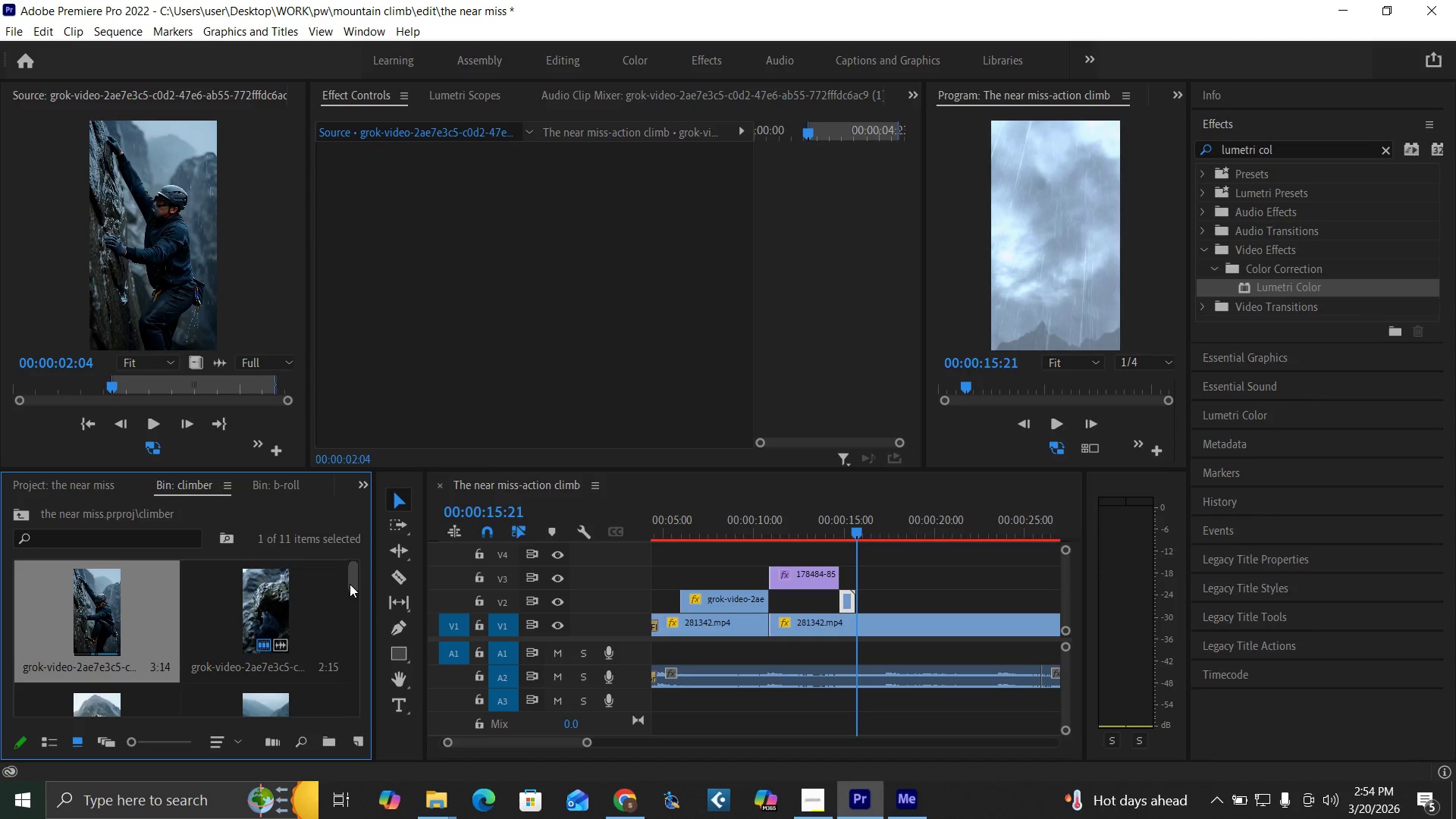 
left_click([350, 584])
 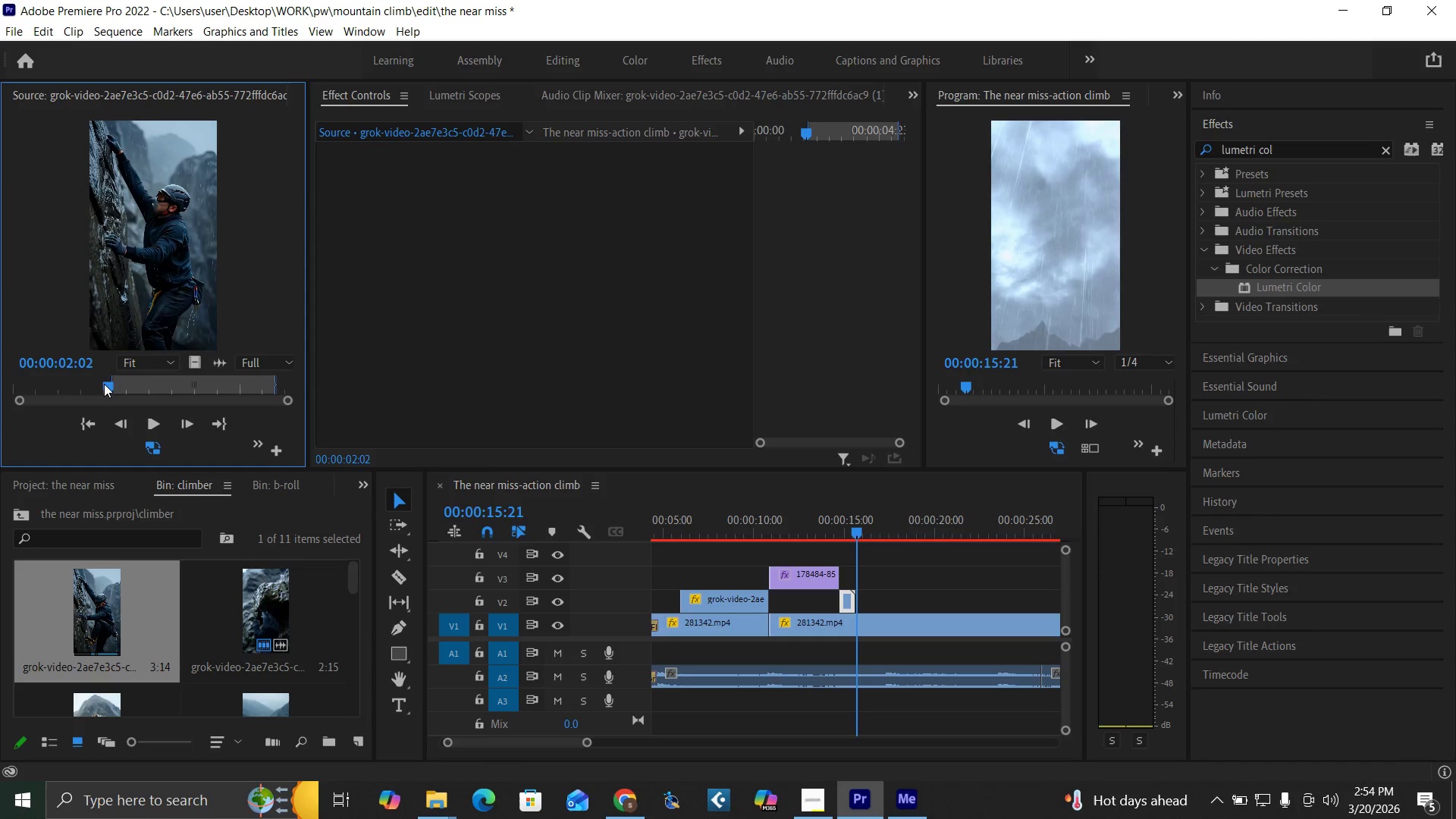 
key(O)
 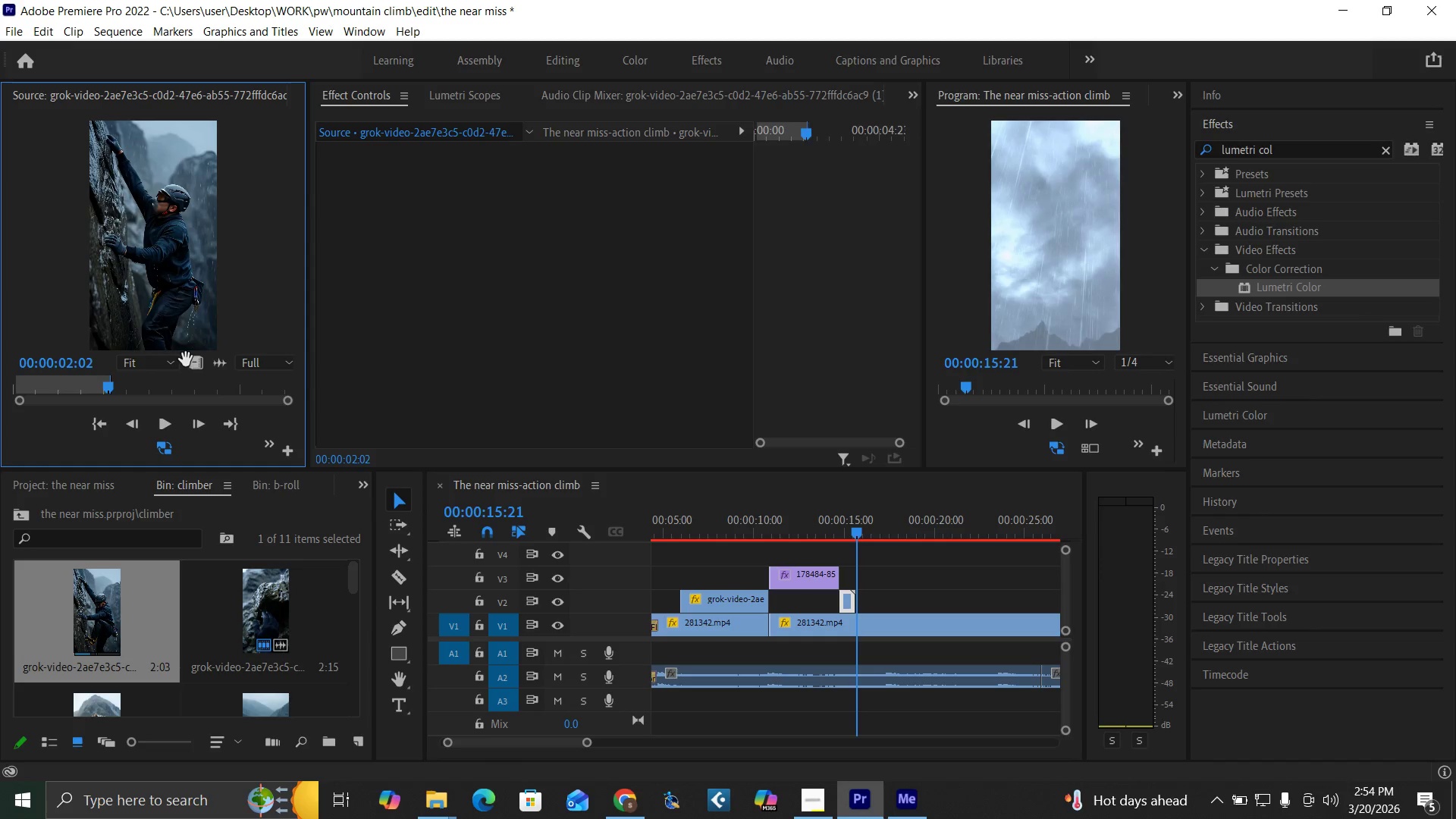 
left_click_drag(start_coordinate=[193, 363], to_coordinate=[858, 608])
 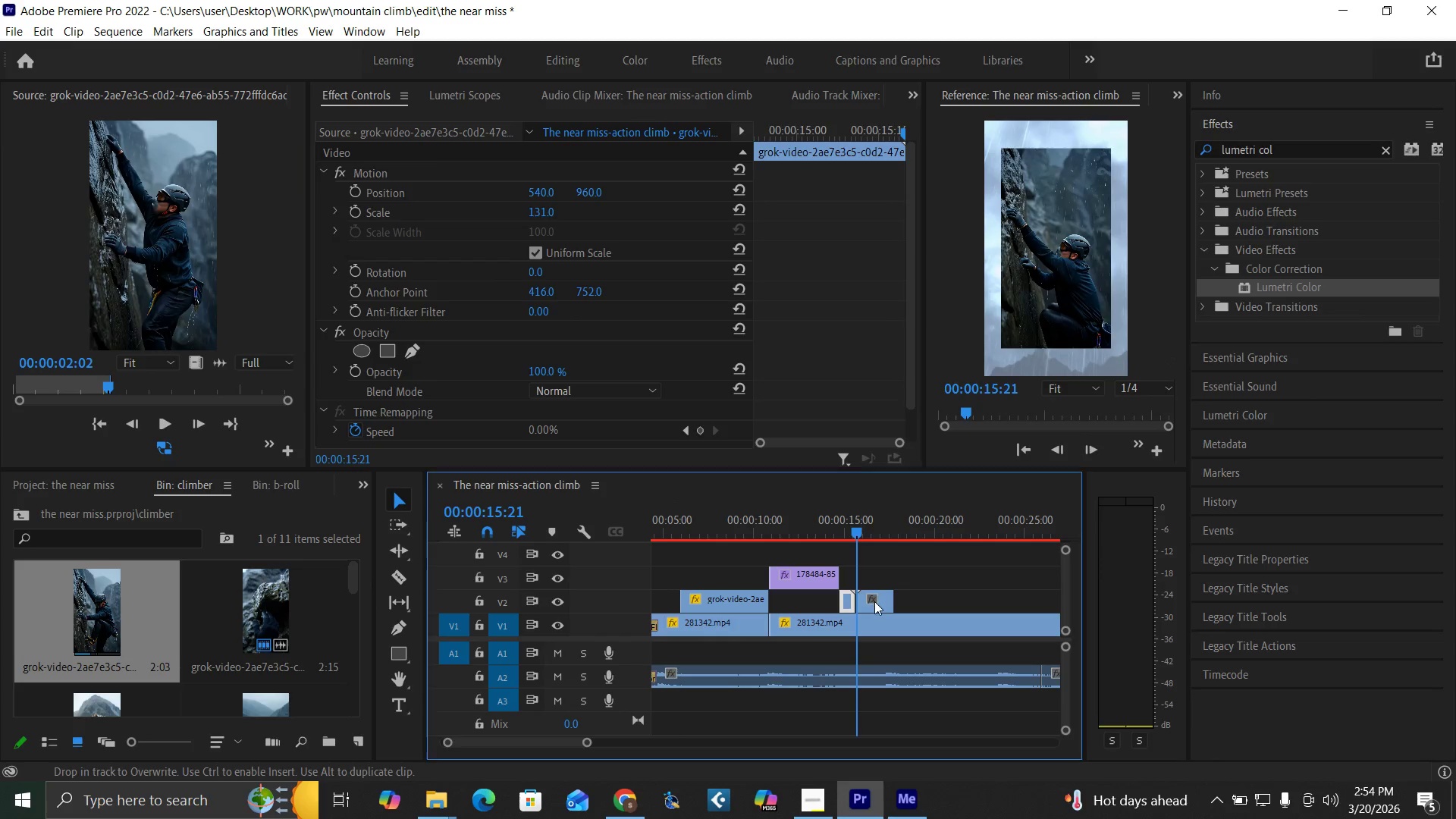 
left_click([874, 601])
 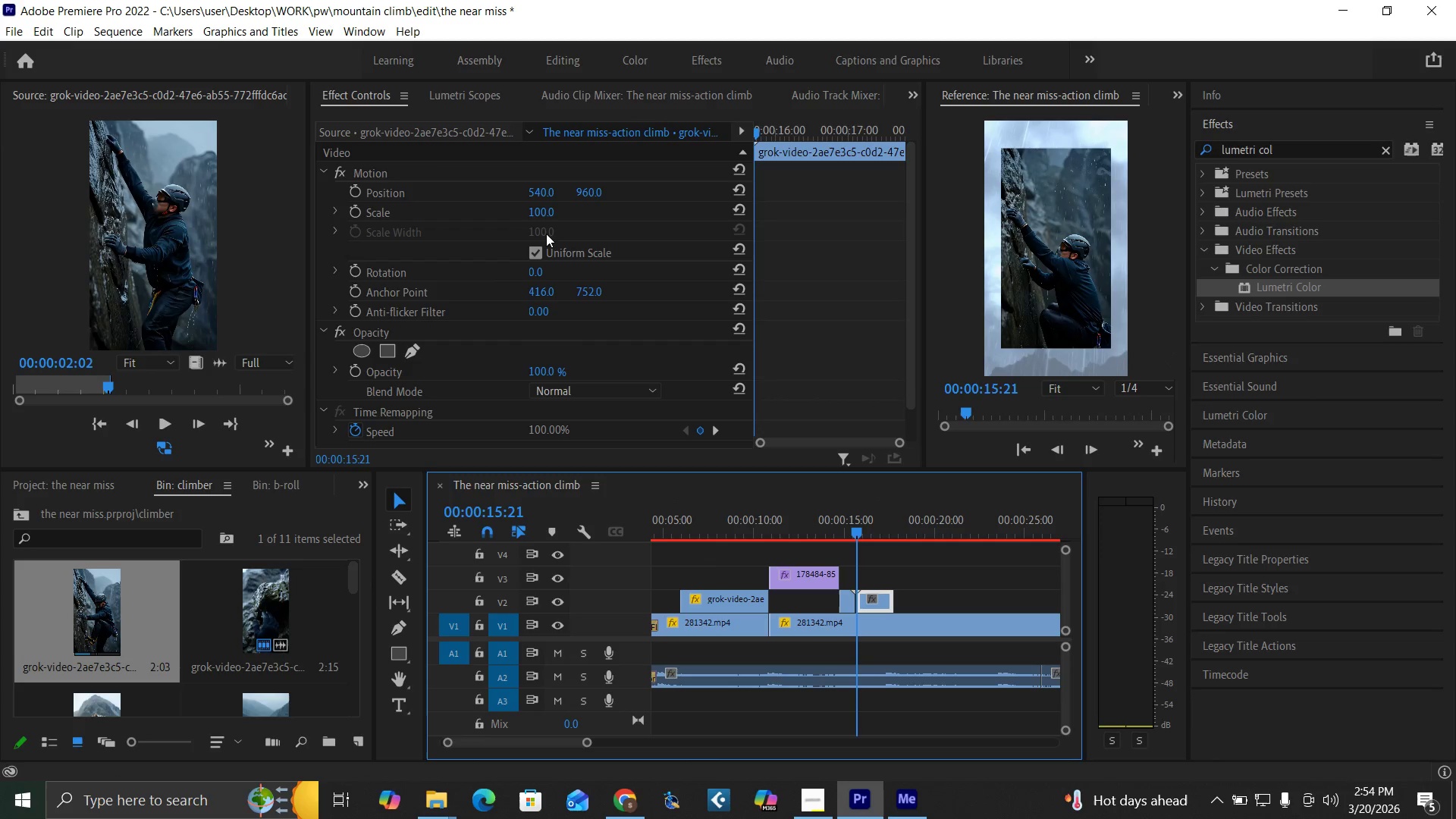 
left_click([533, 212])
 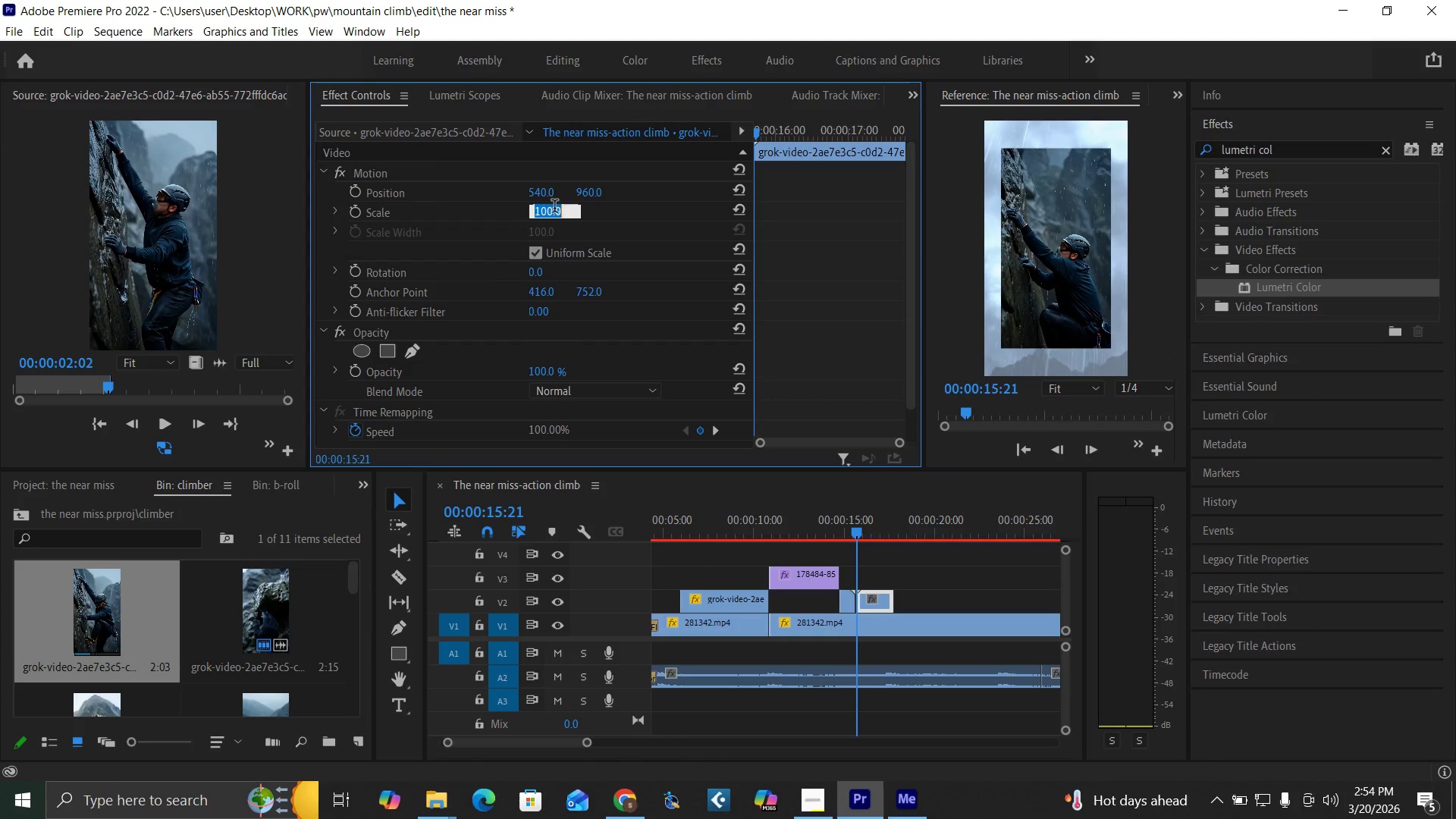 
type(131)
 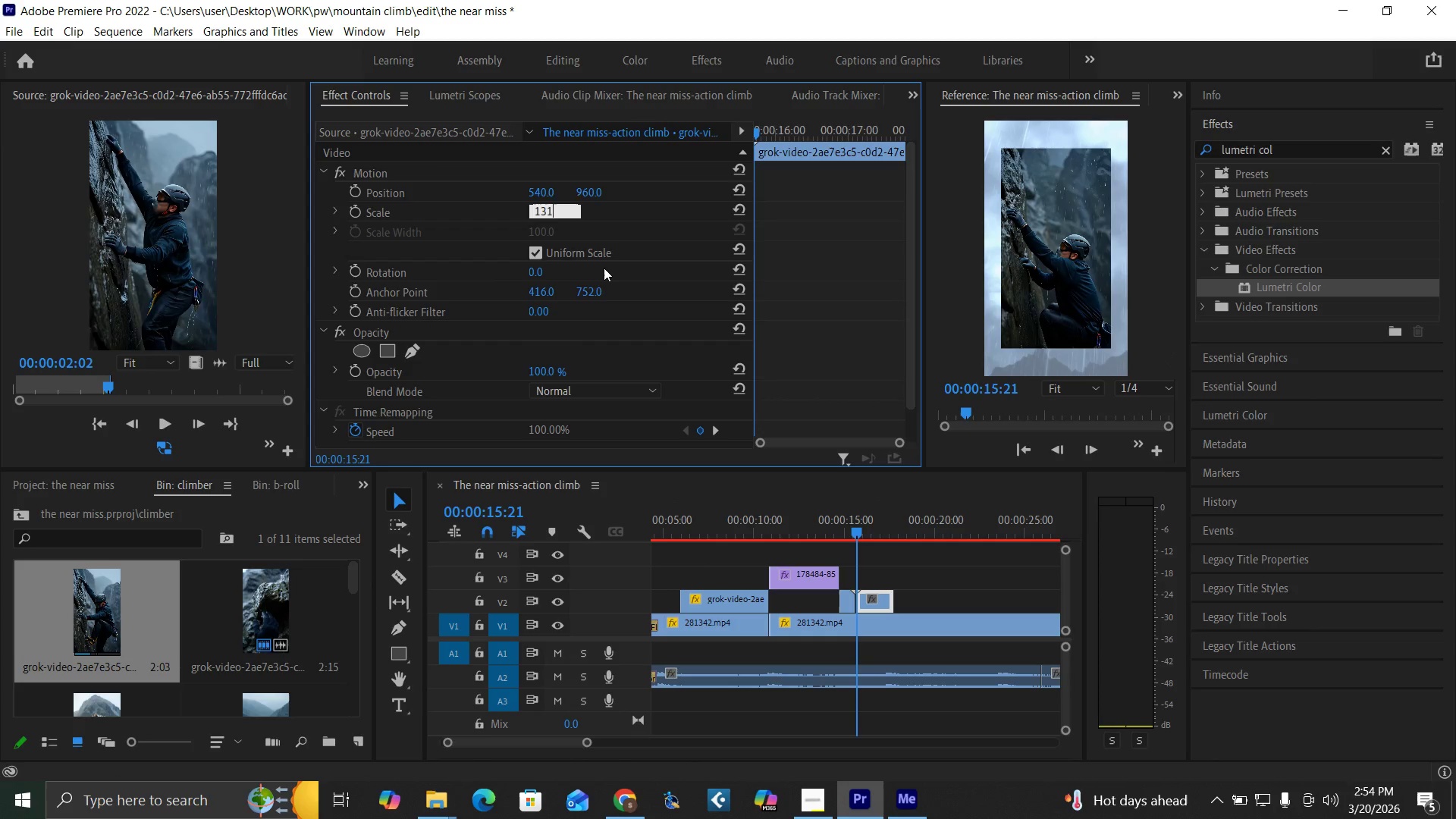 
key(Enter)
 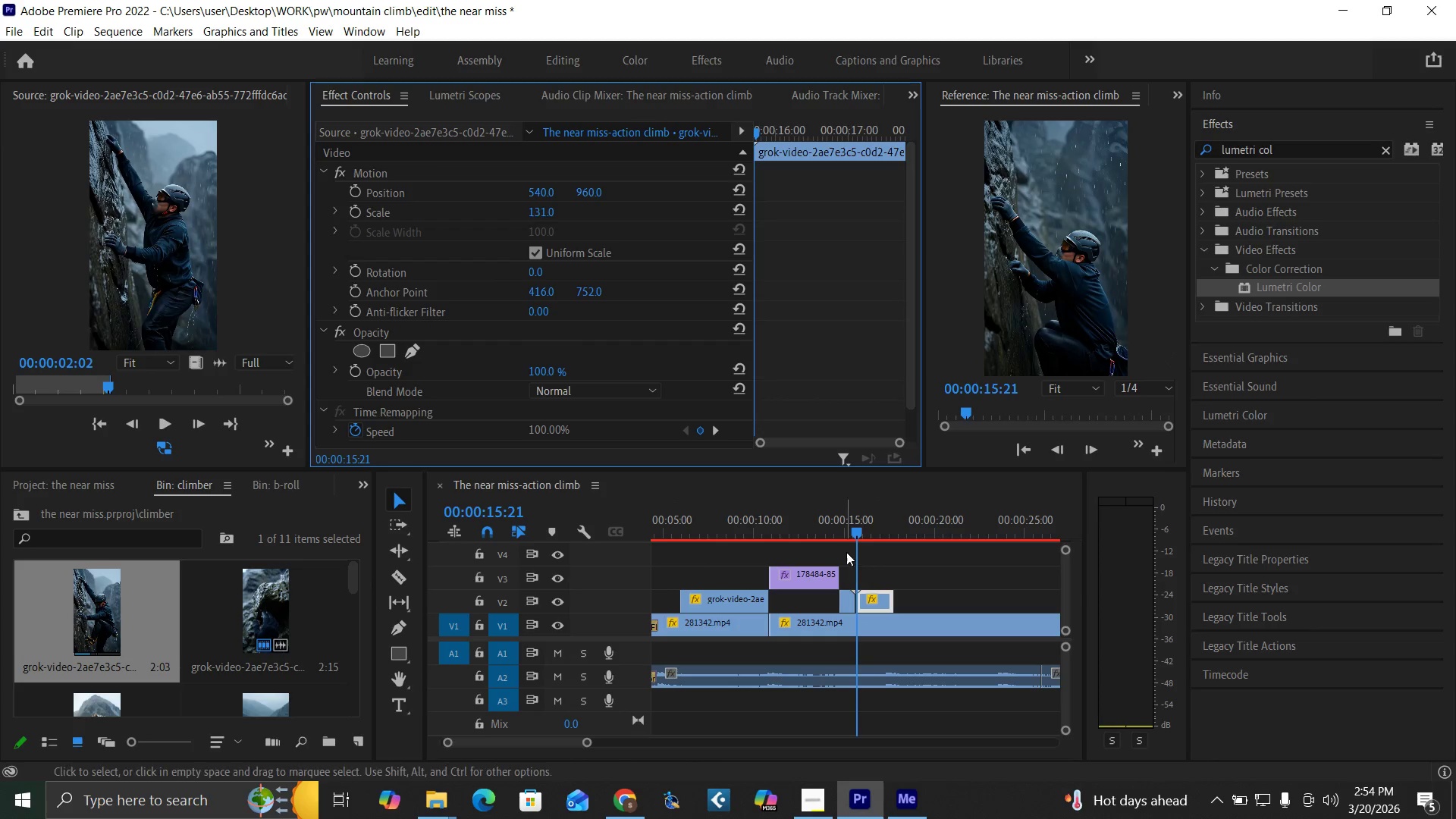 
left_click([843, 527])
 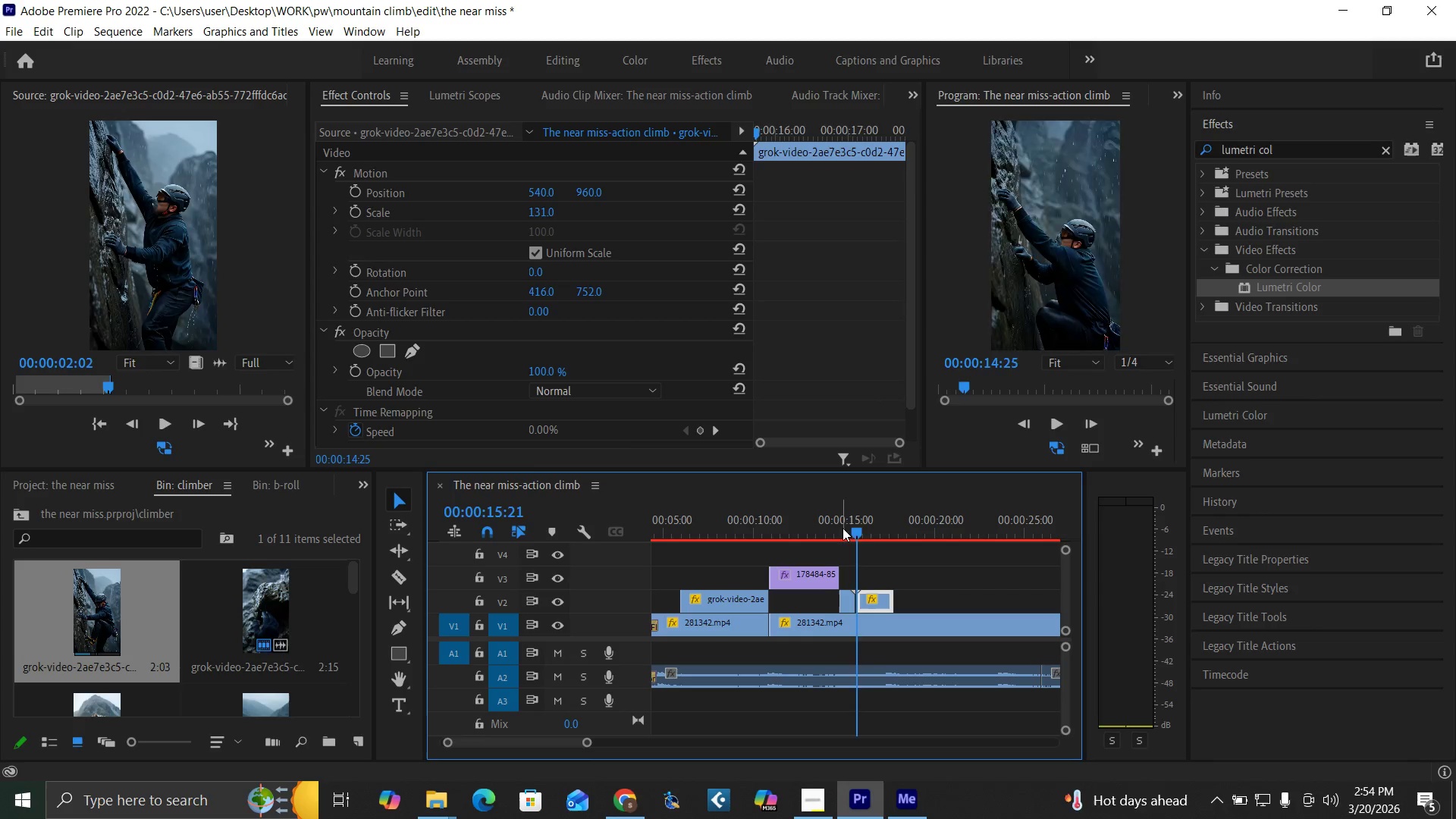 
key(Space)
 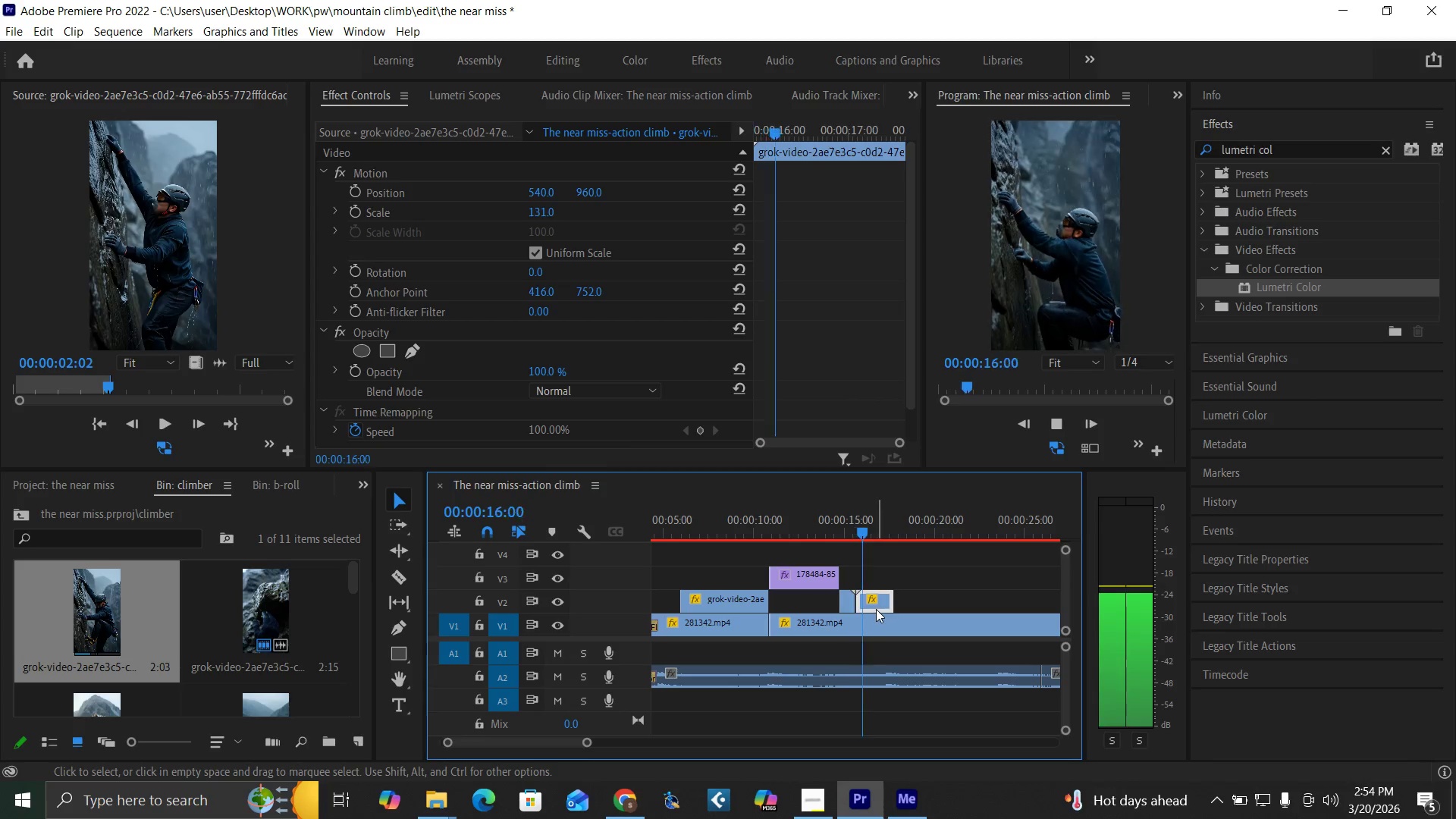 
key(Space)
 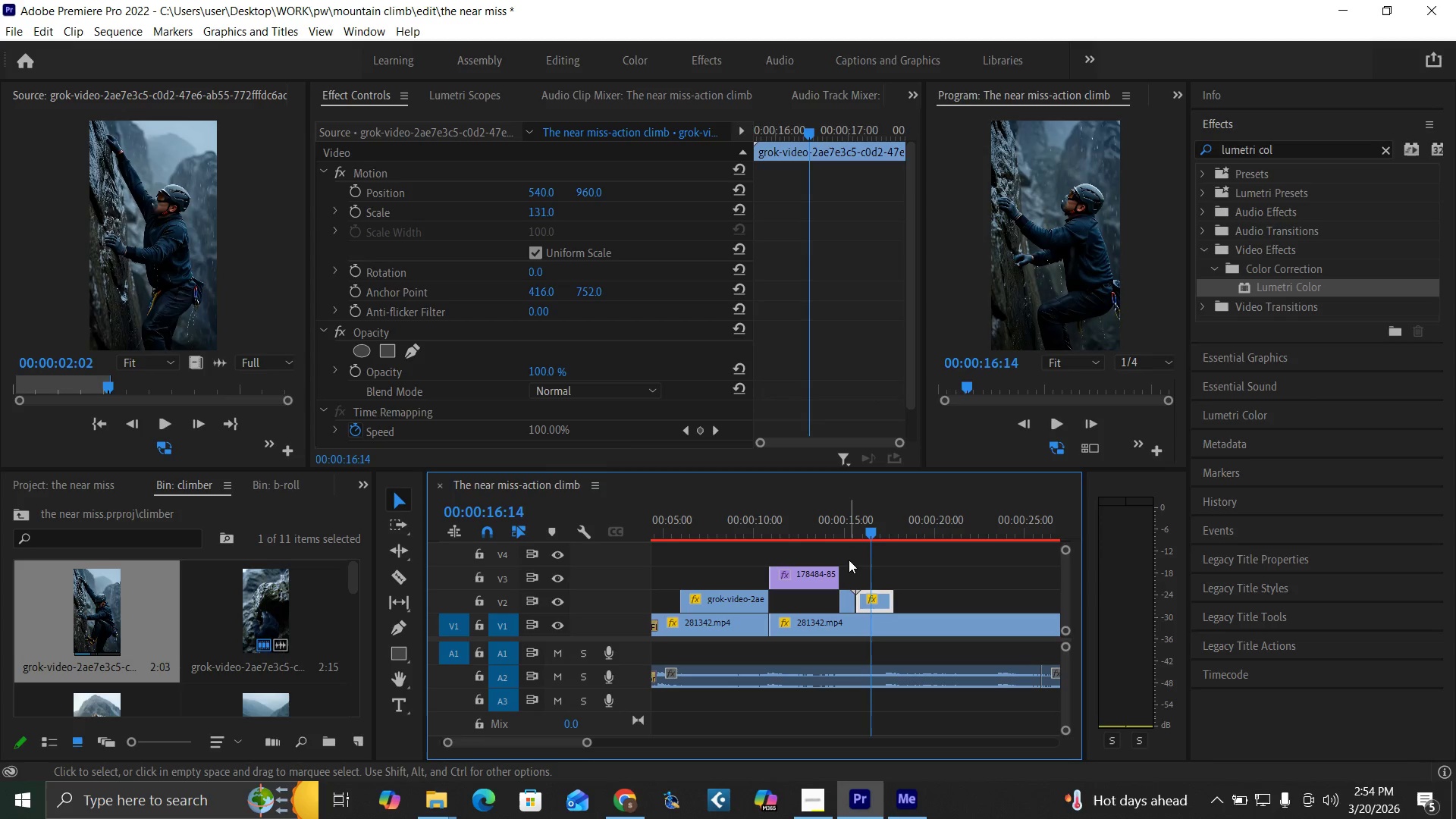 
key(Equal)
 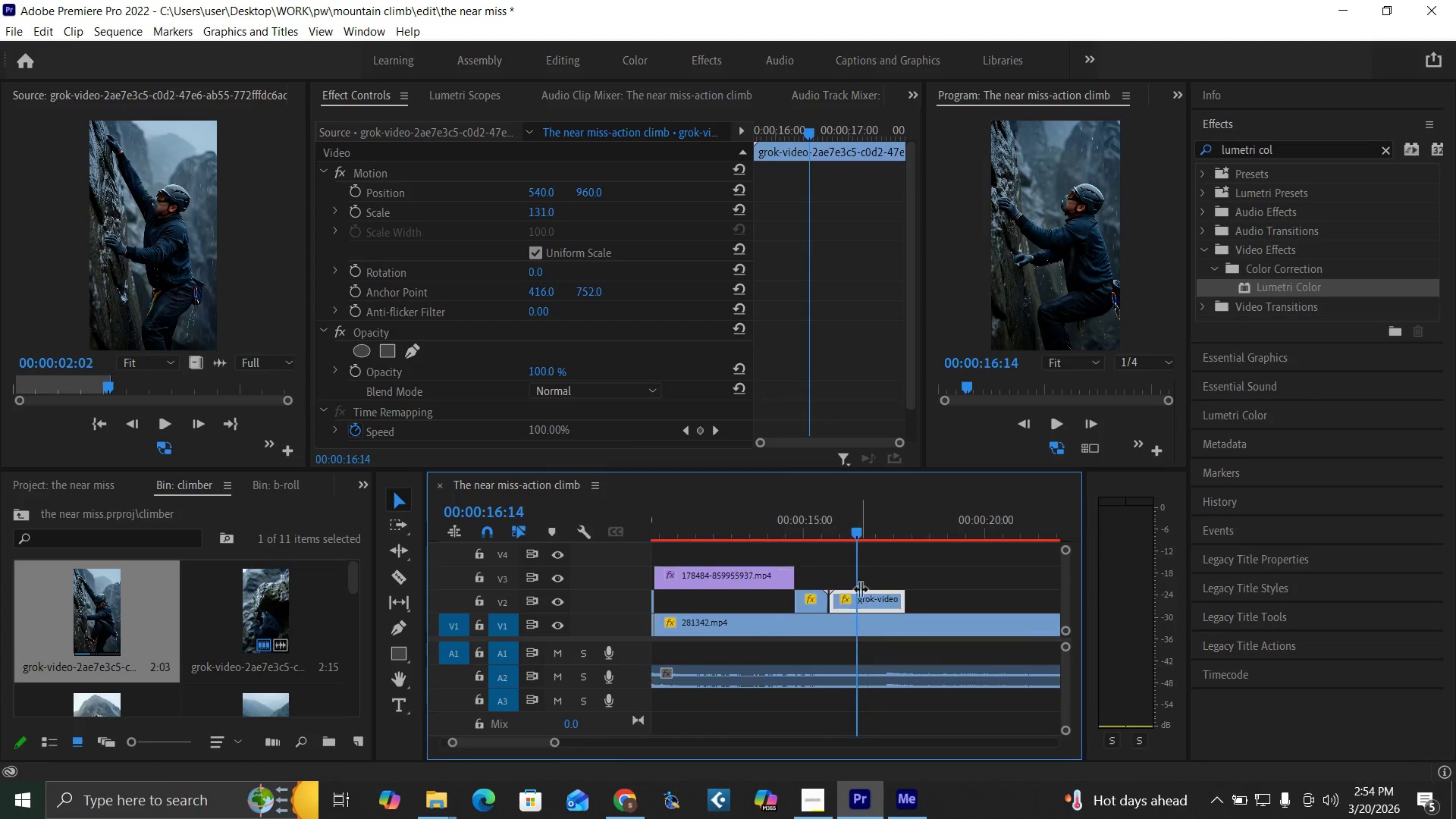 
key(Equal)
 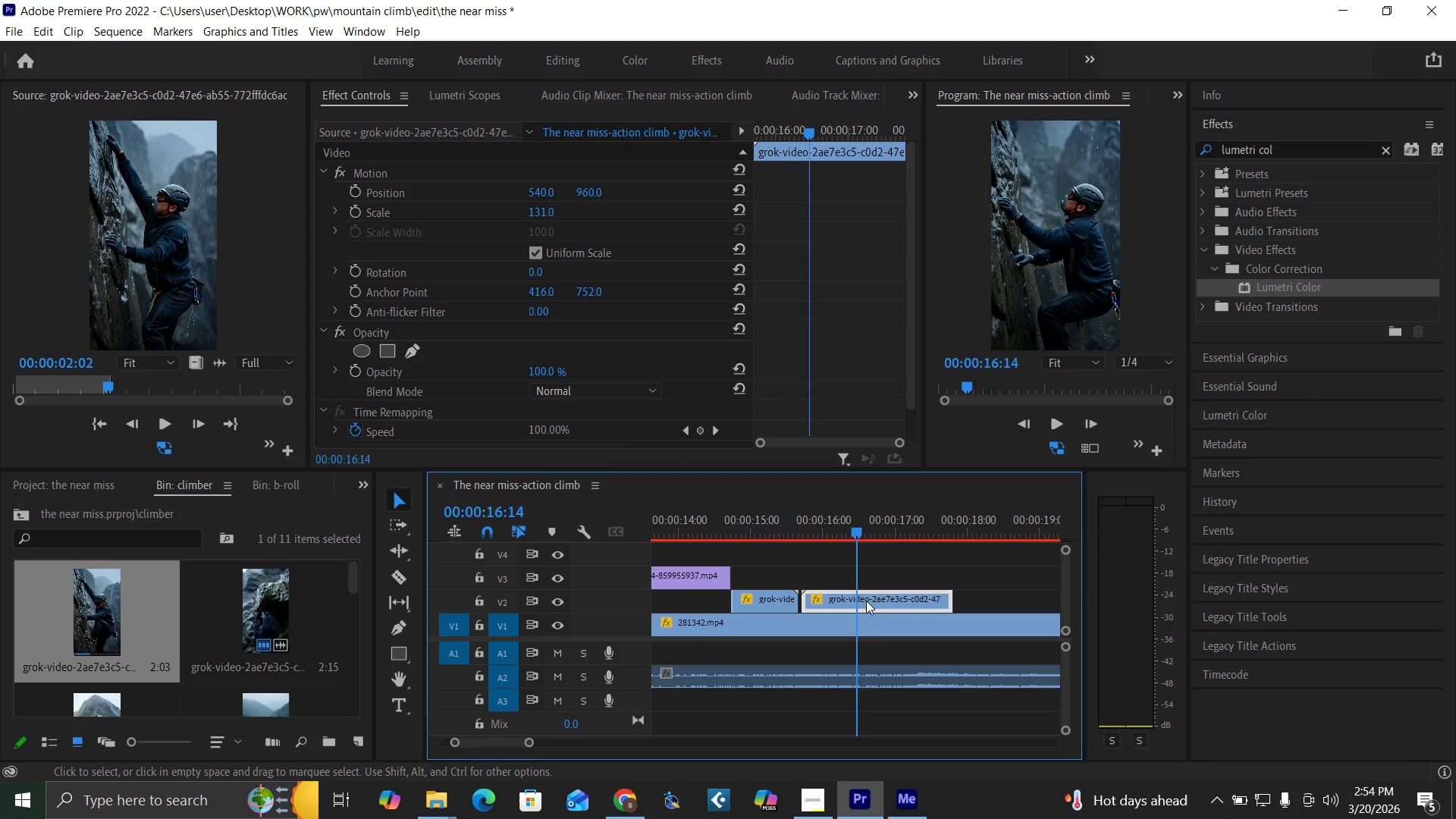 
left_click_drag(start_coordinate=[870, 601], to_coordinate=[864, 598])
 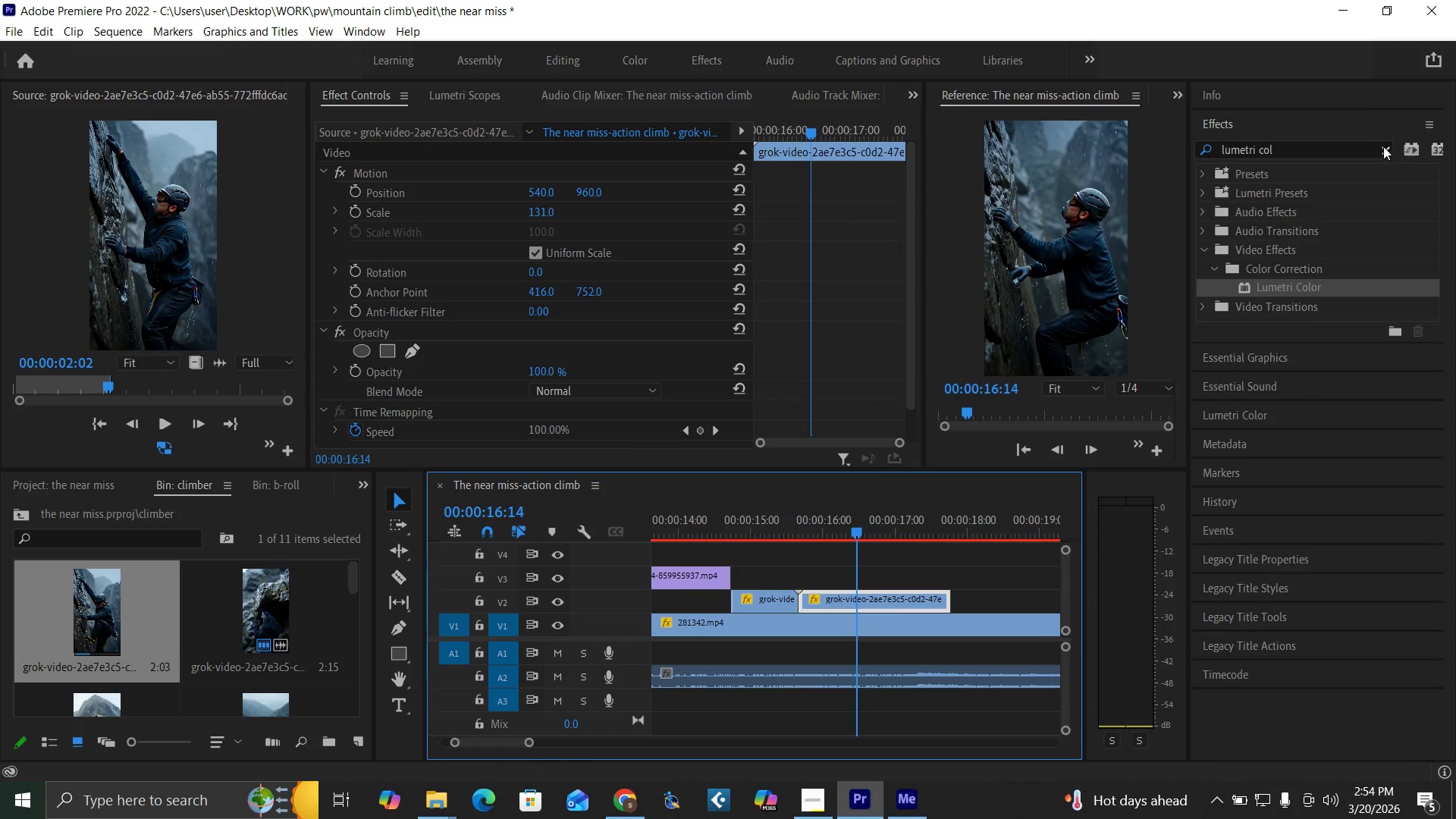 
double_click([1327, 154])
 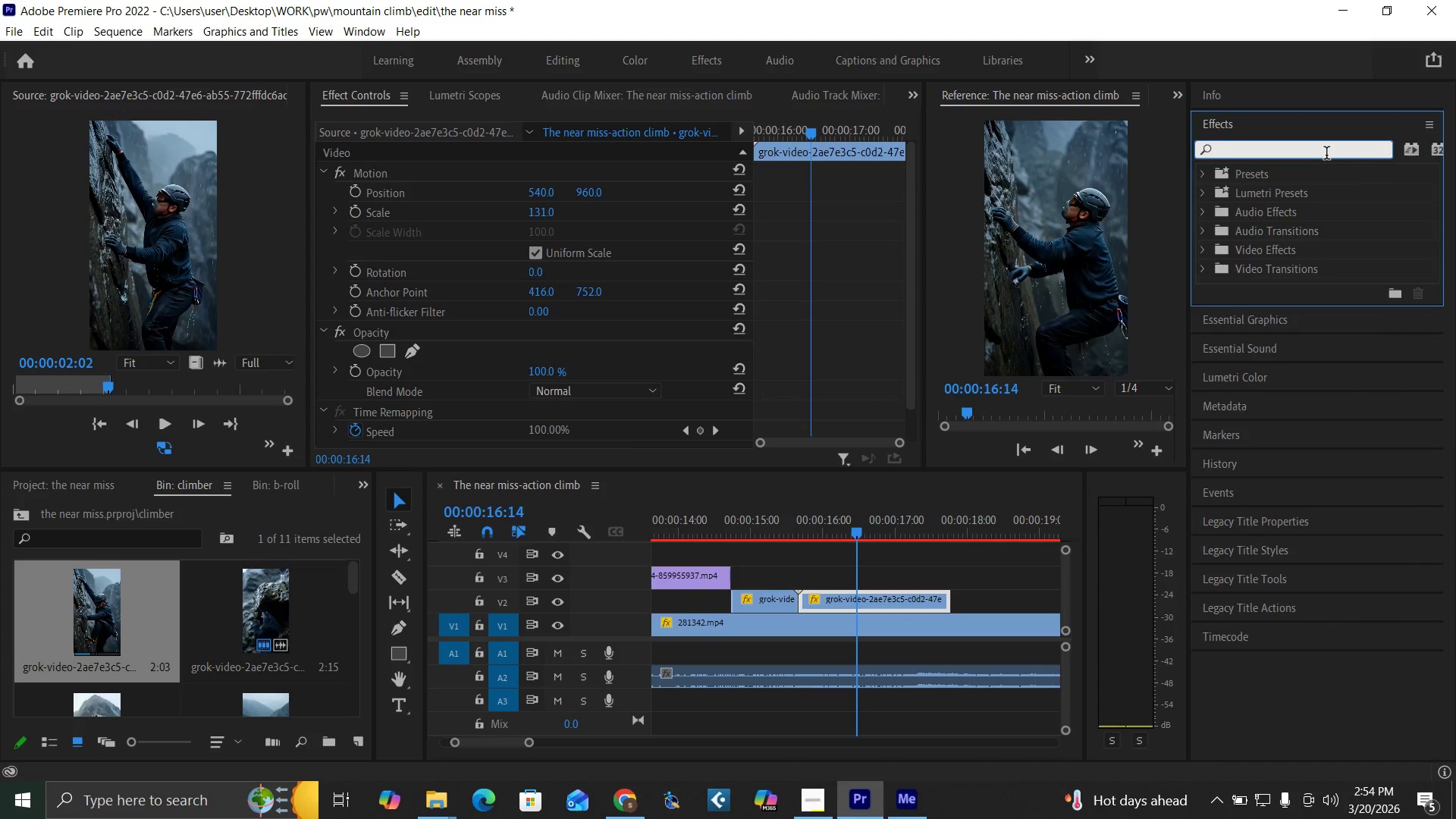 
type(flip)
 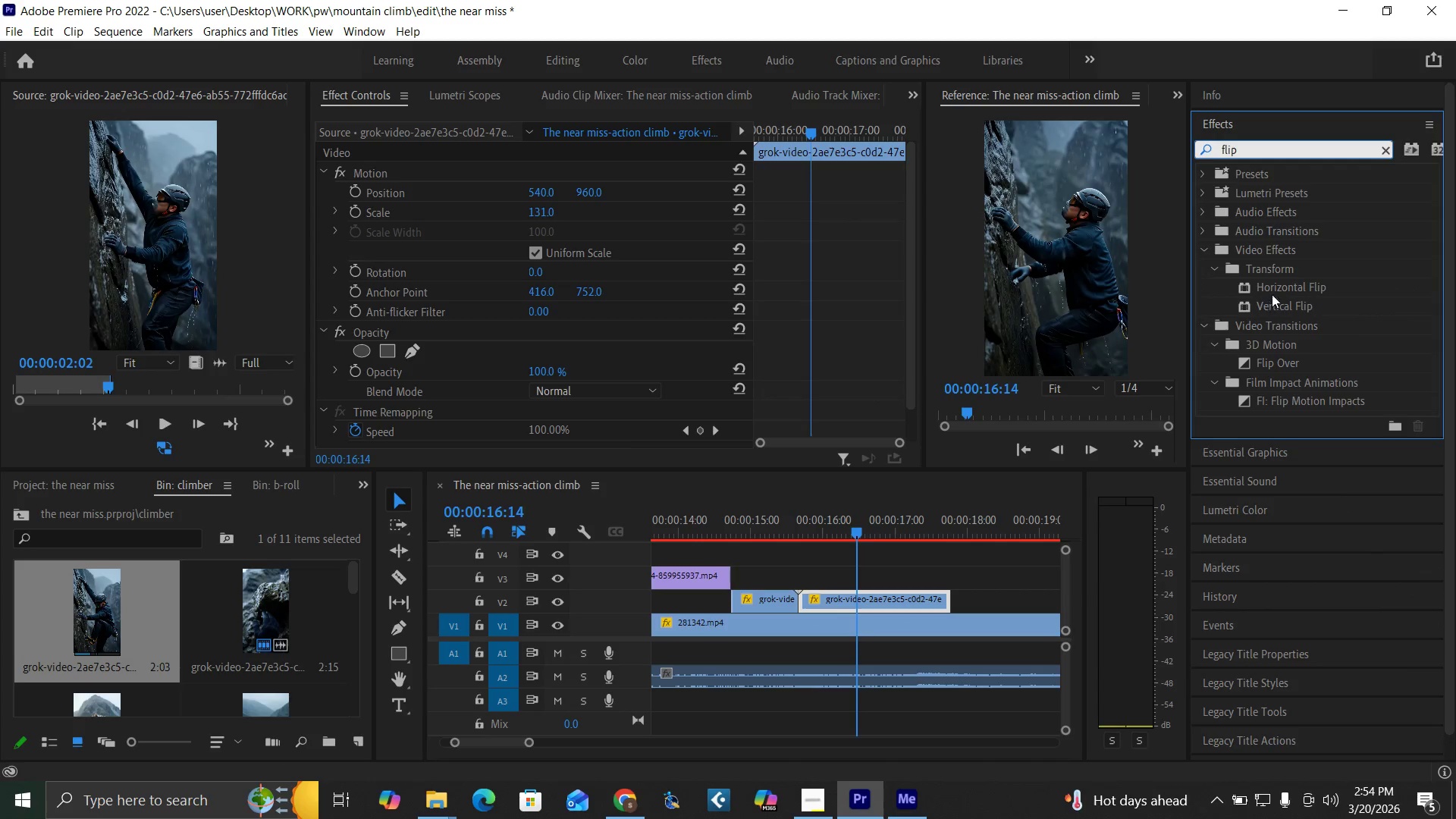 
left_click_drag(start_coordinate=[1281, 284], to_coordinate=[890, 595])
 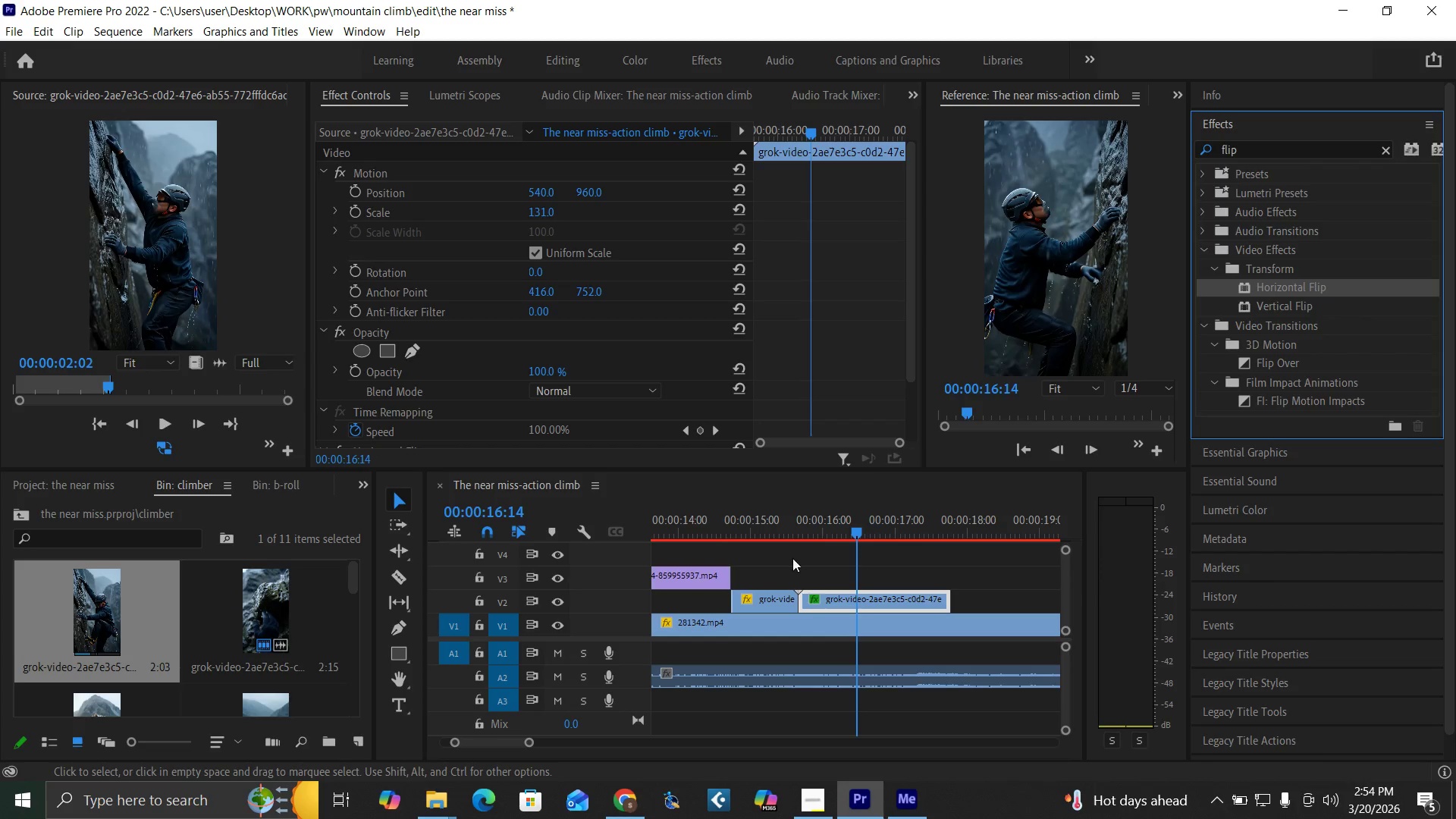 
left_click([769, 521])
 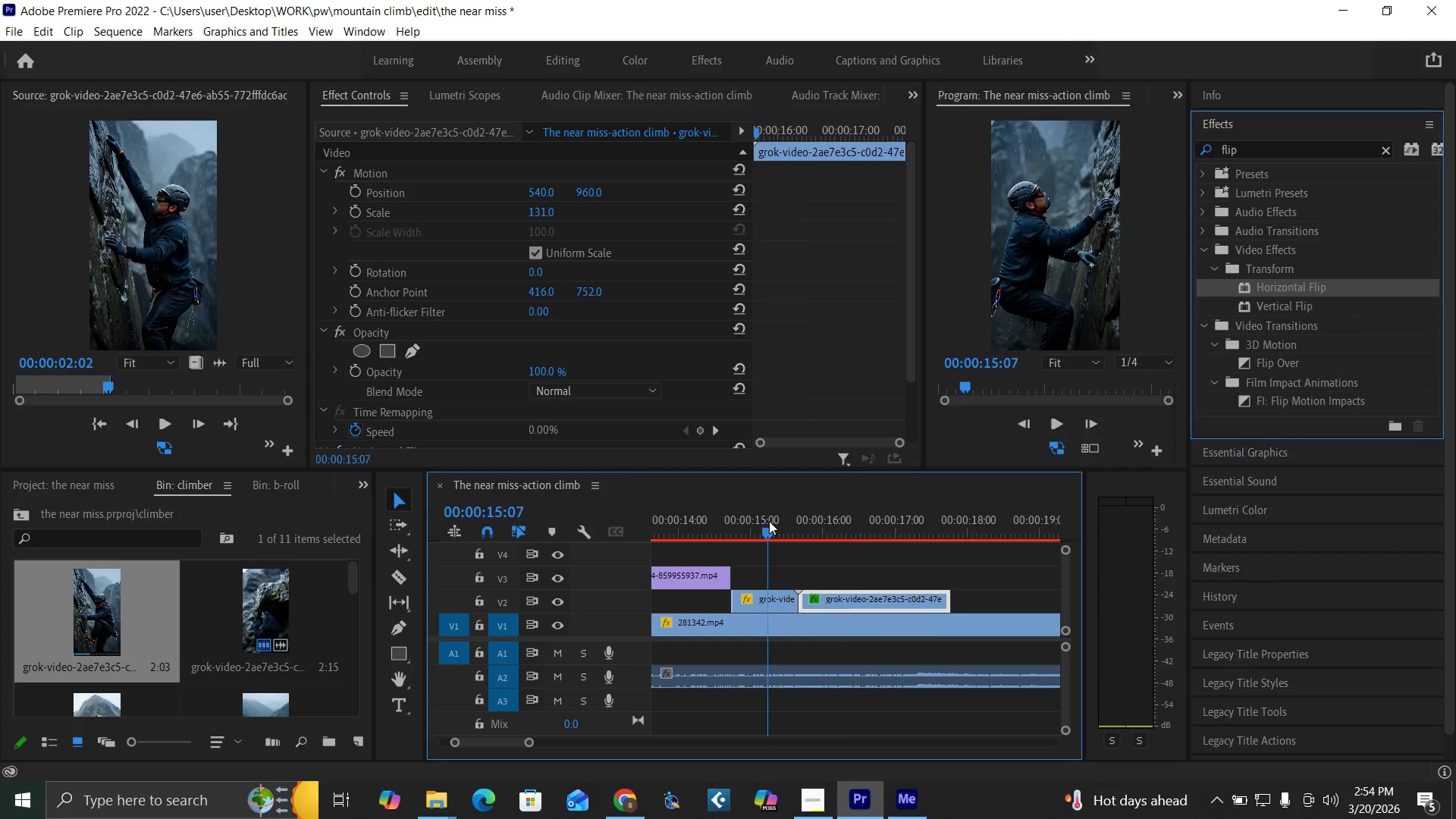 
key(Space)
 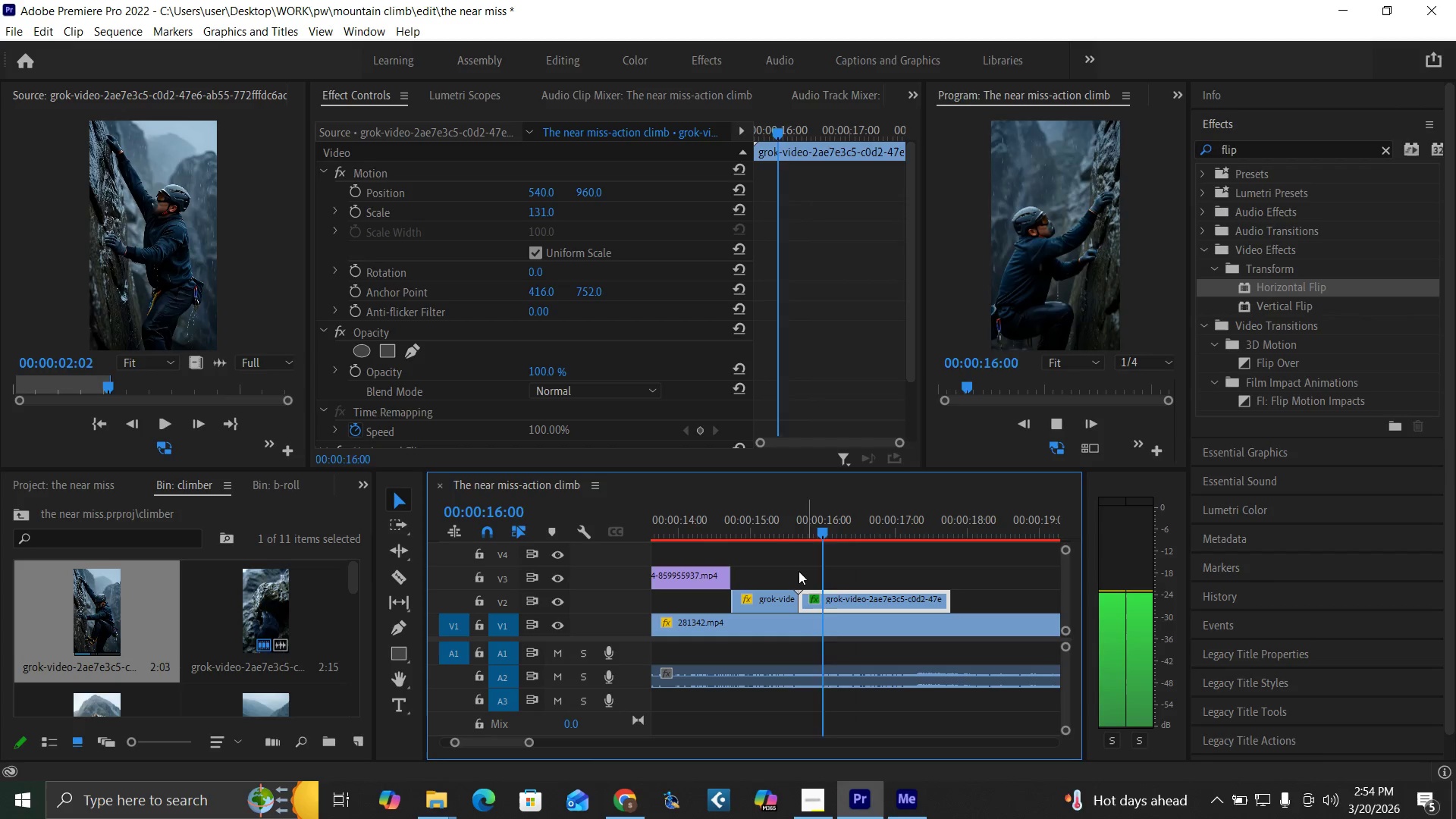 
key(Space)
 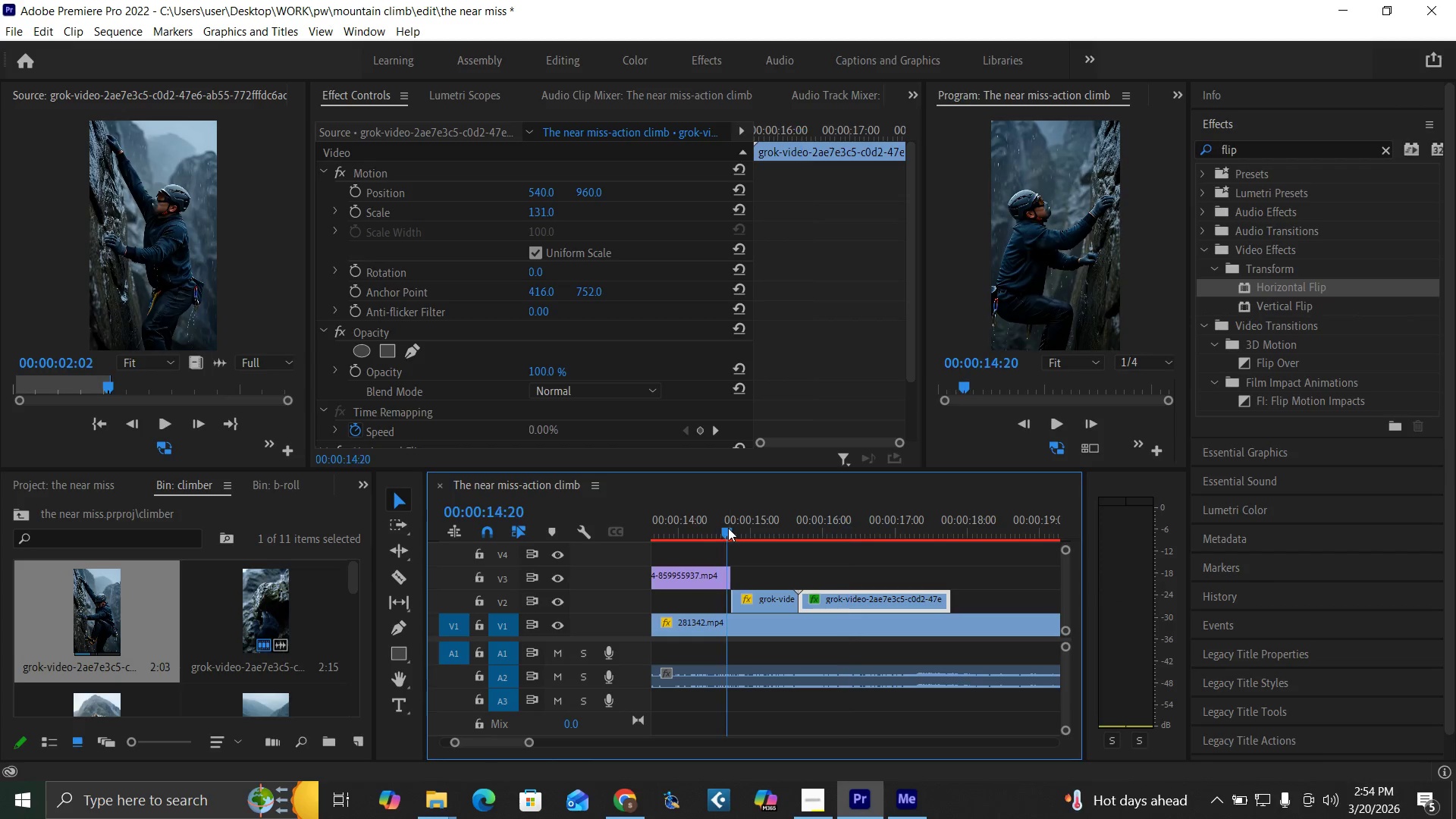 
key(Space)
 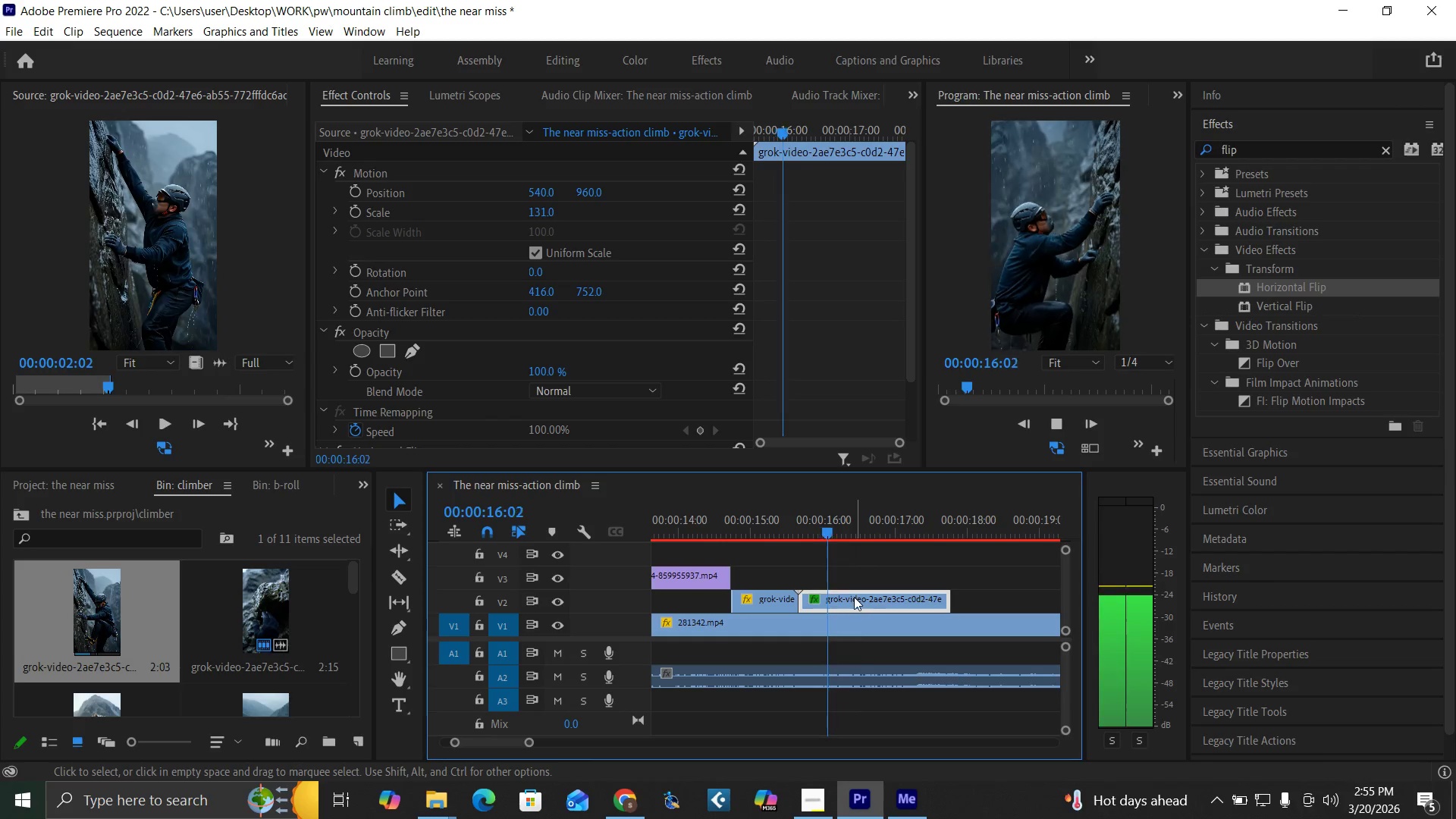 
key(Space)
 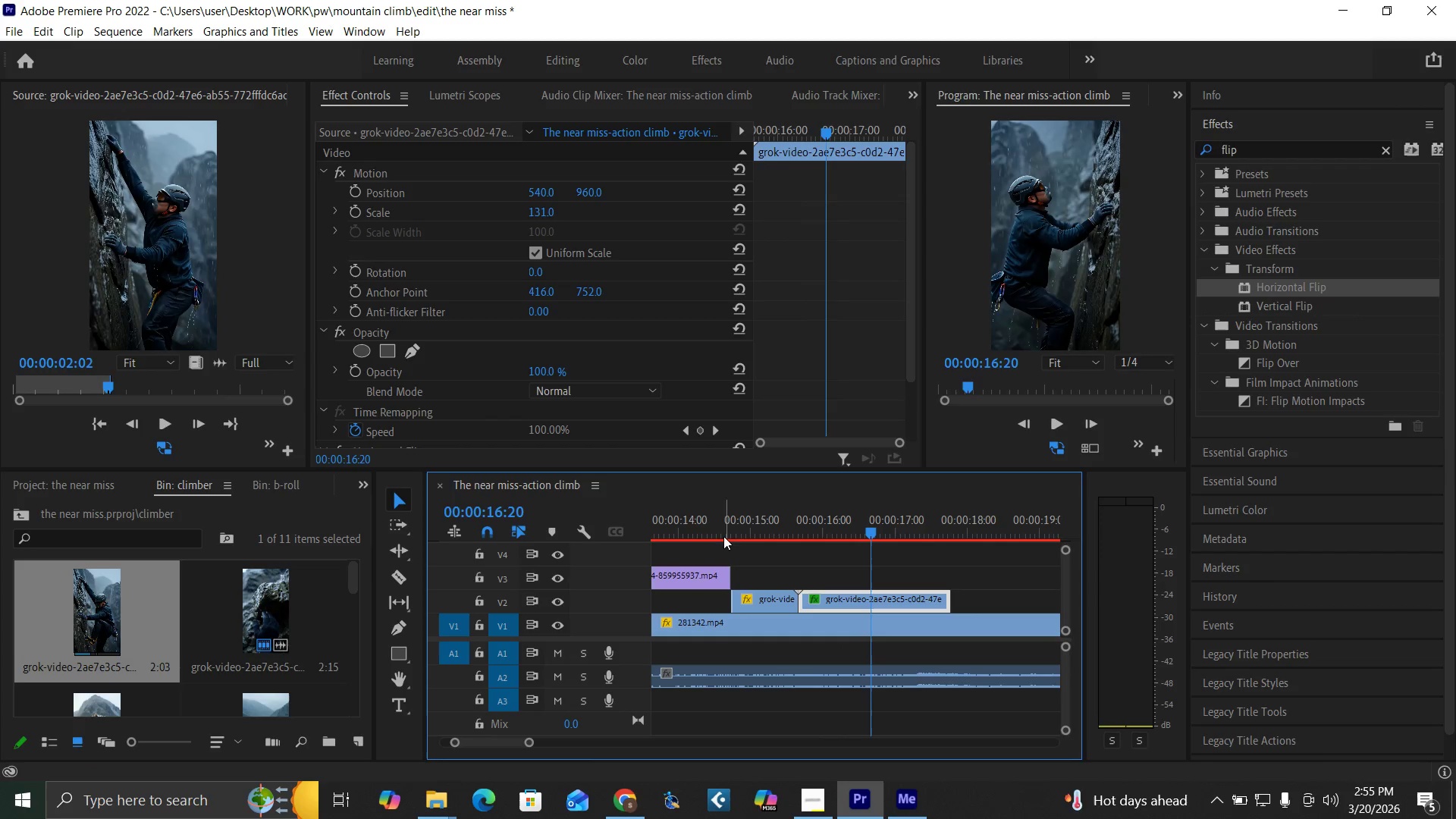 
left_click([718, 531])
 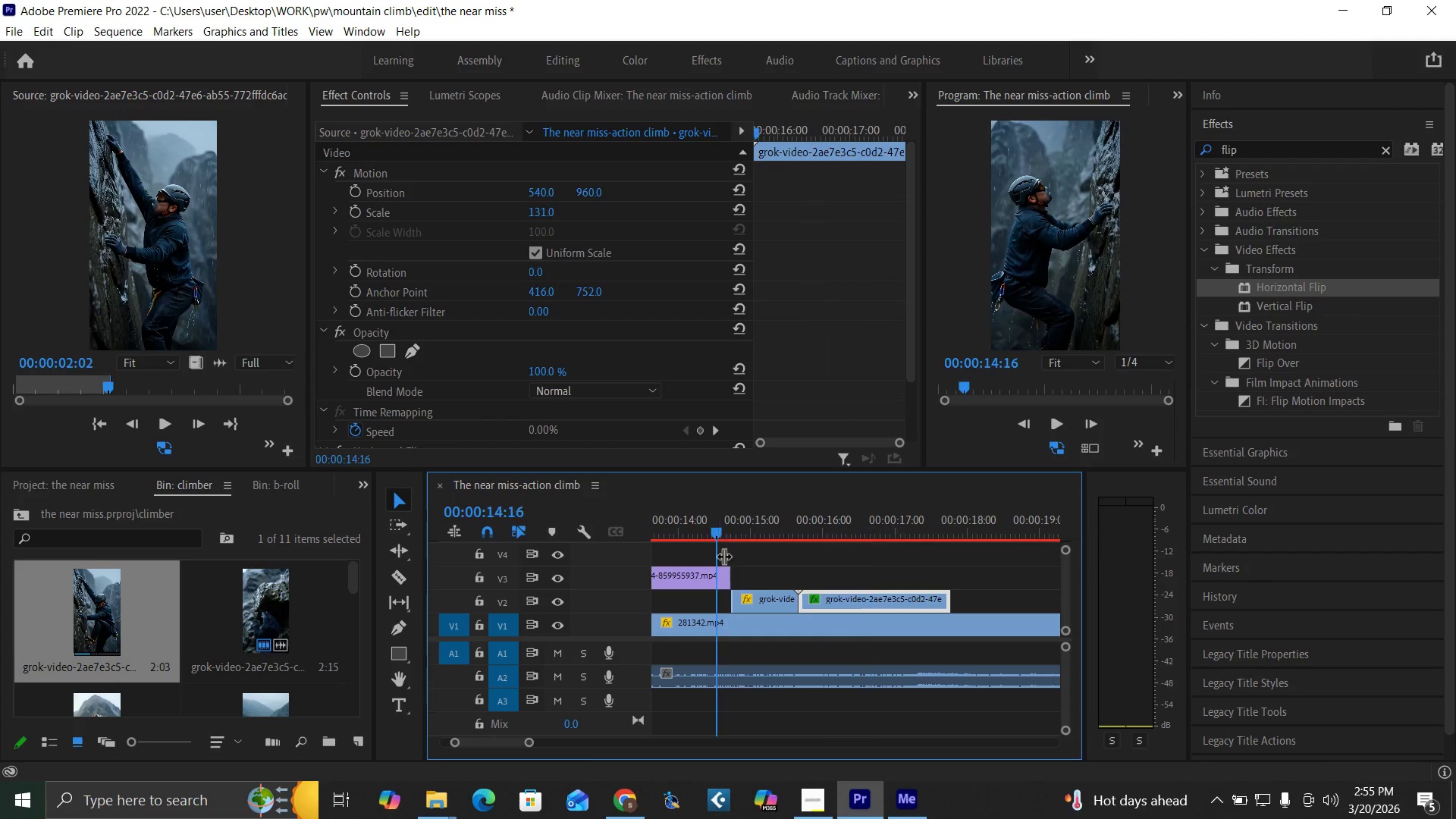 
key(Space)
 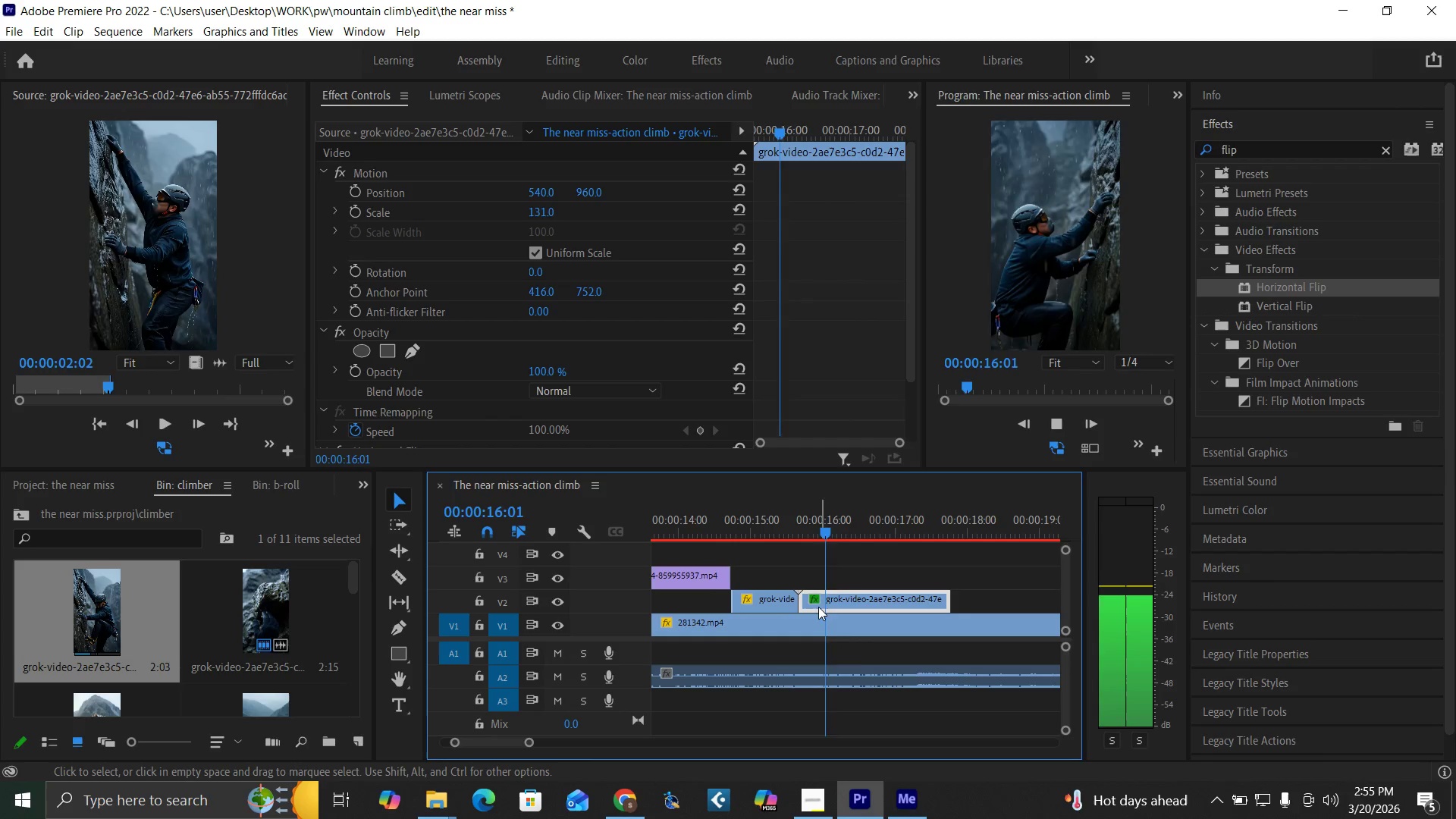 
key(Space)
 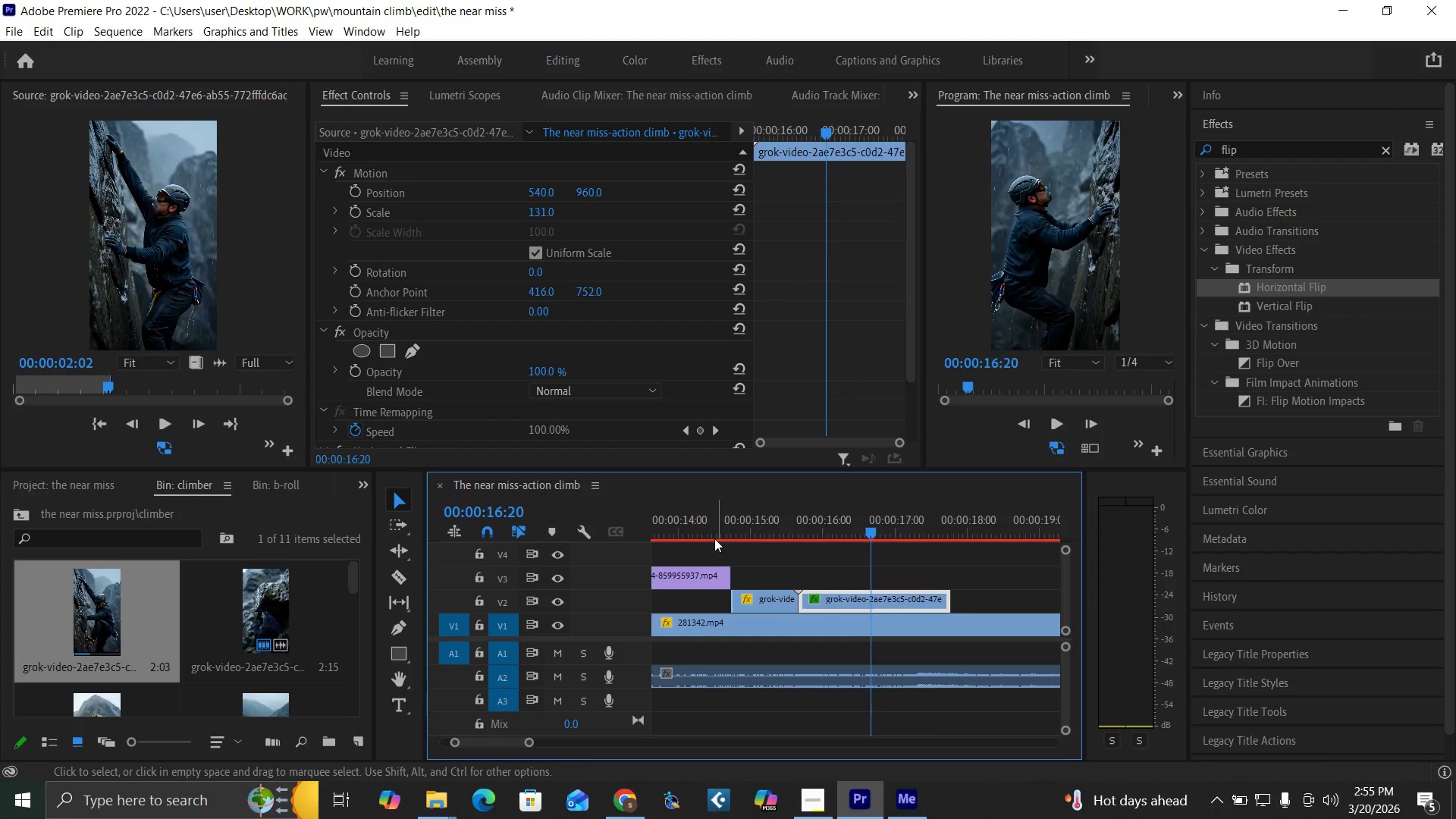 
left_click([714, 534])
 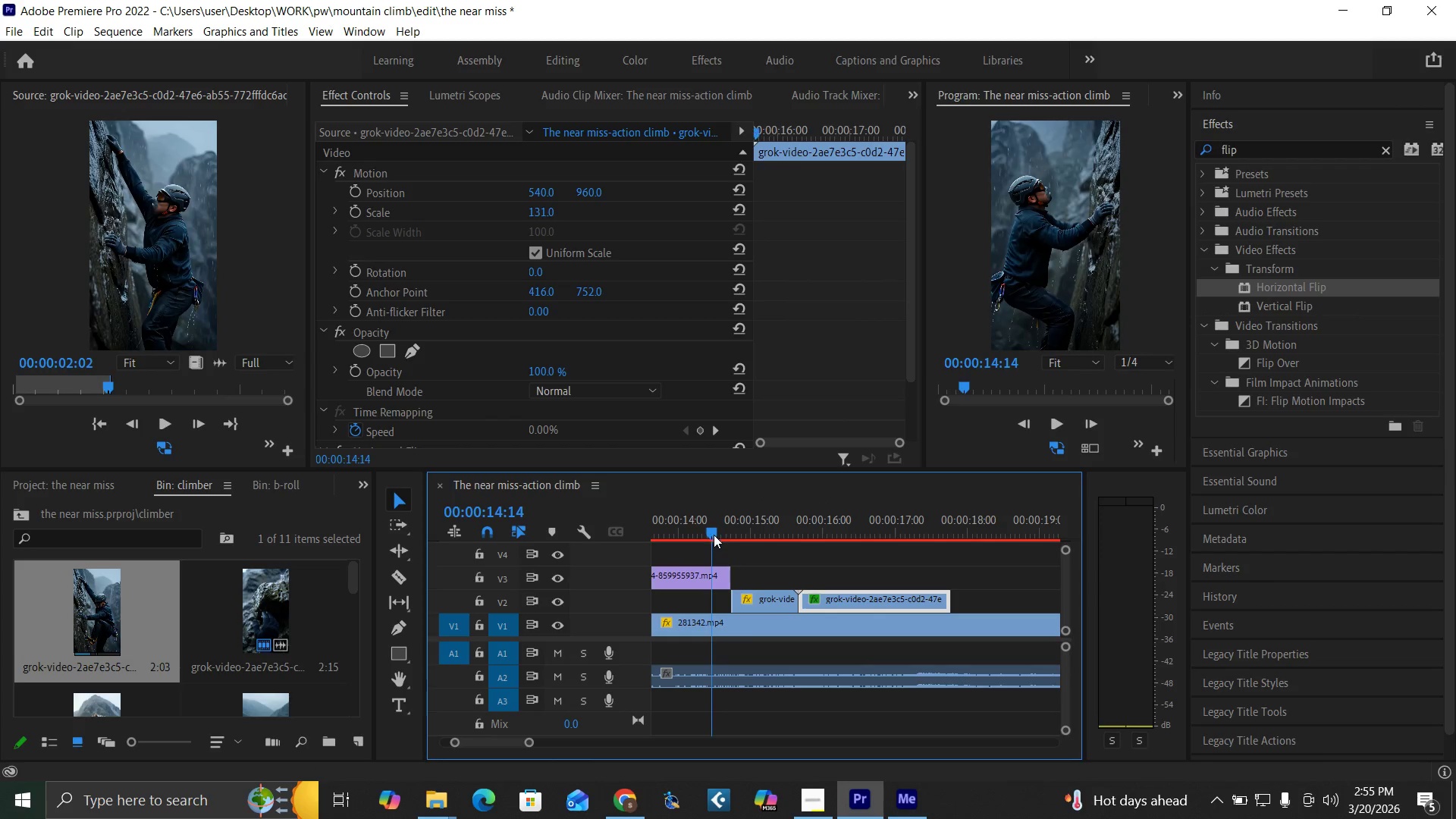 
key(Space)
 